 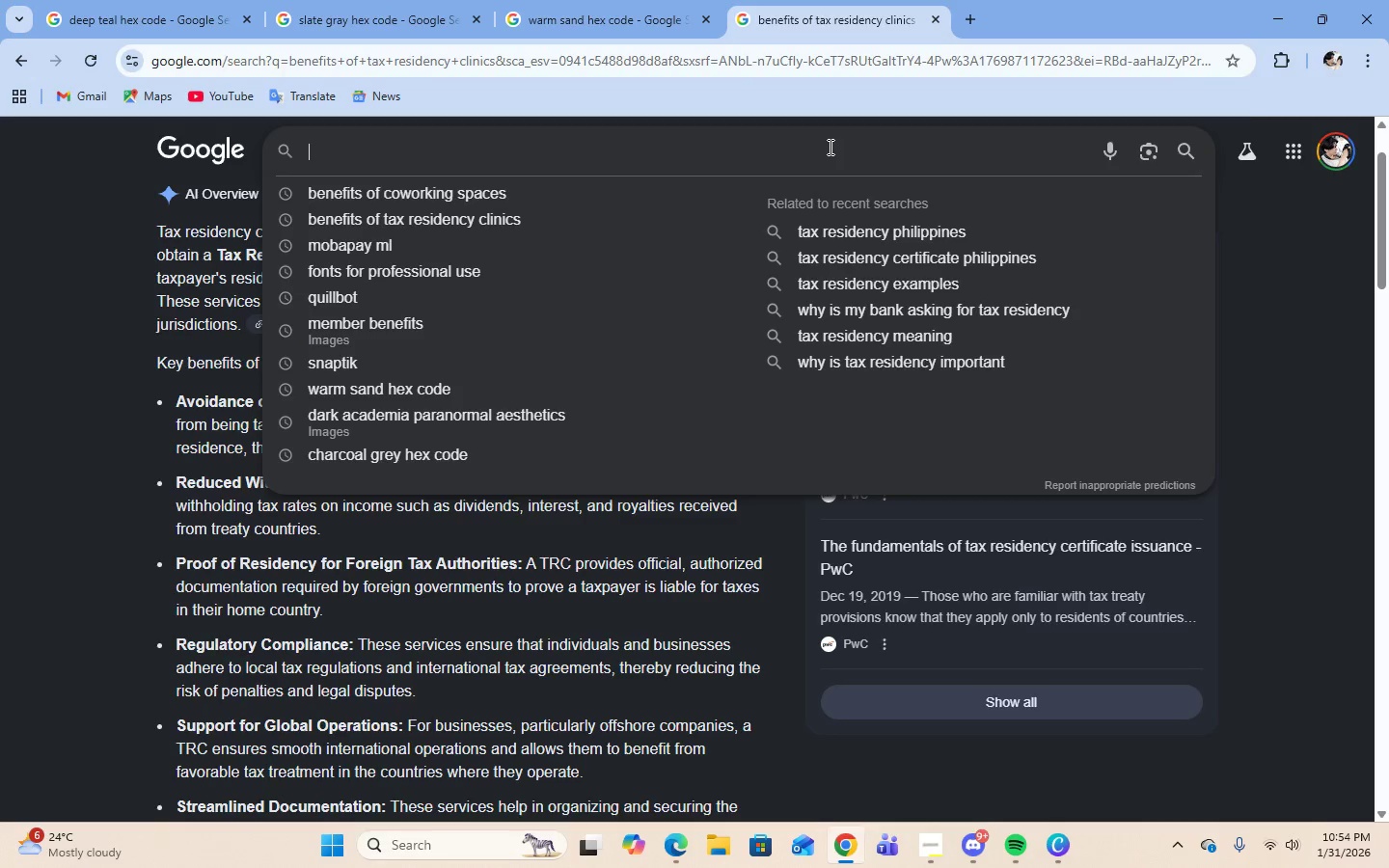 
left_click([522, 201])
 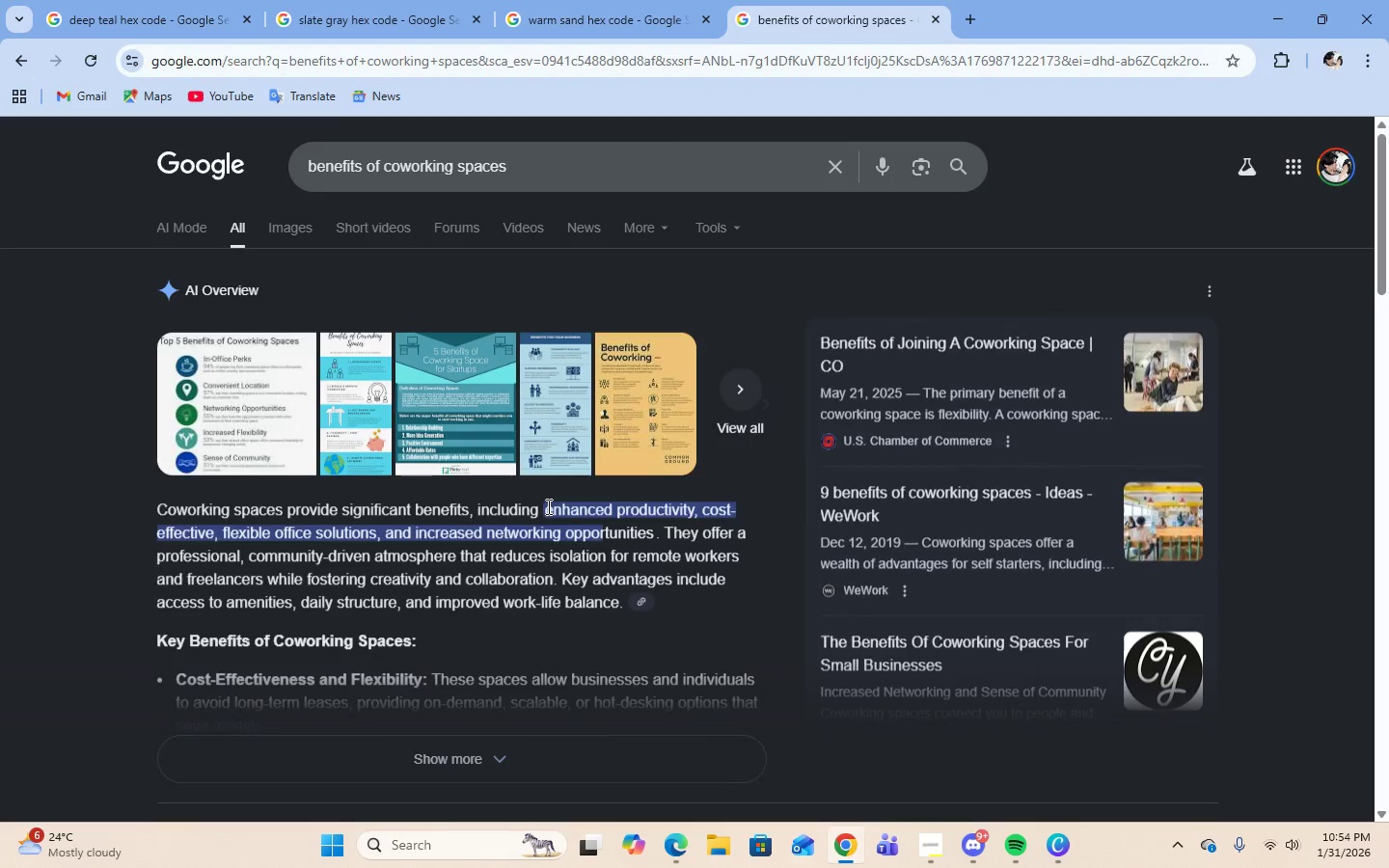 
scroll: coordinate [569, 634], scroll_direction: down, amount: 1.0
 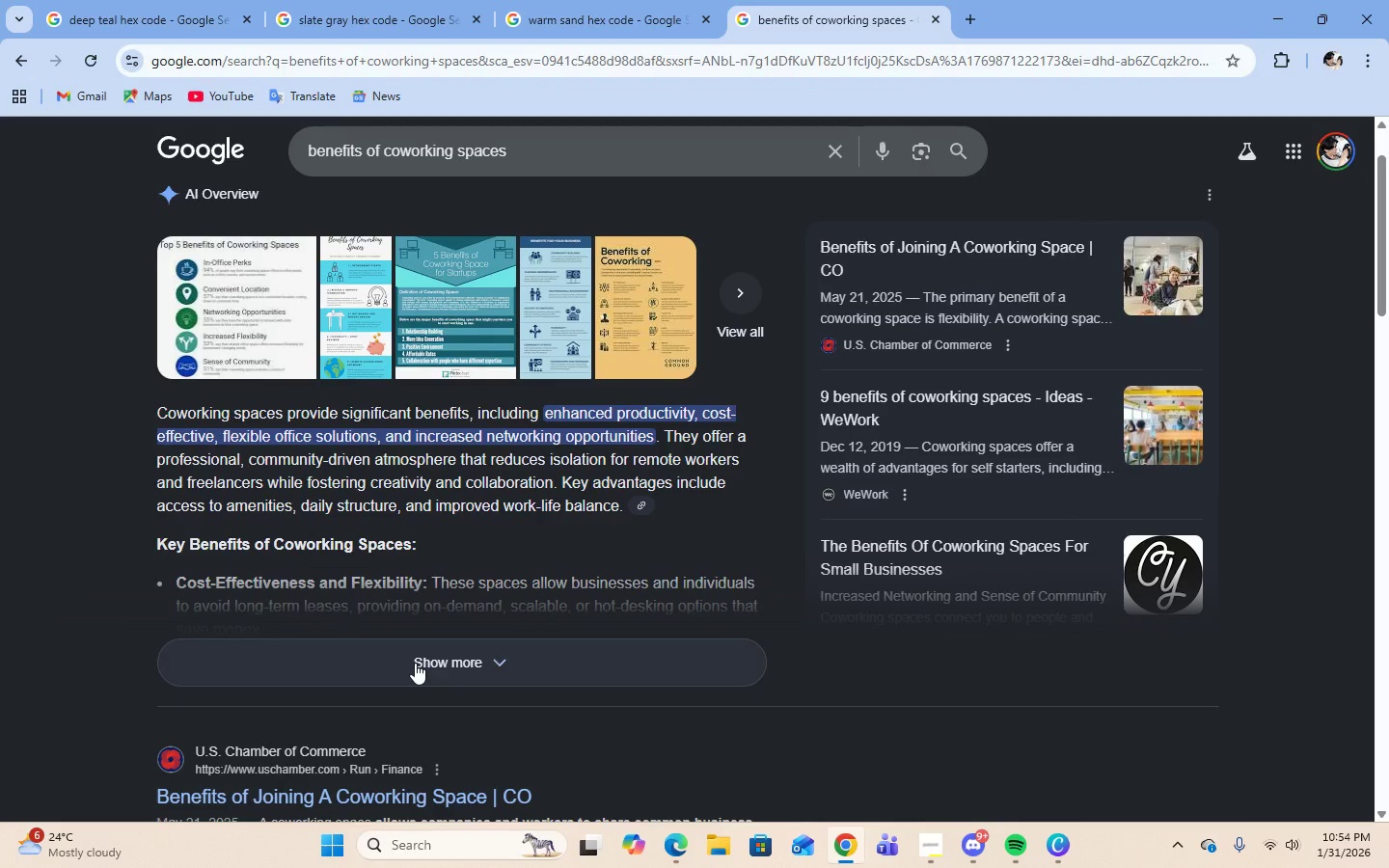 
left_click([414, 663])
 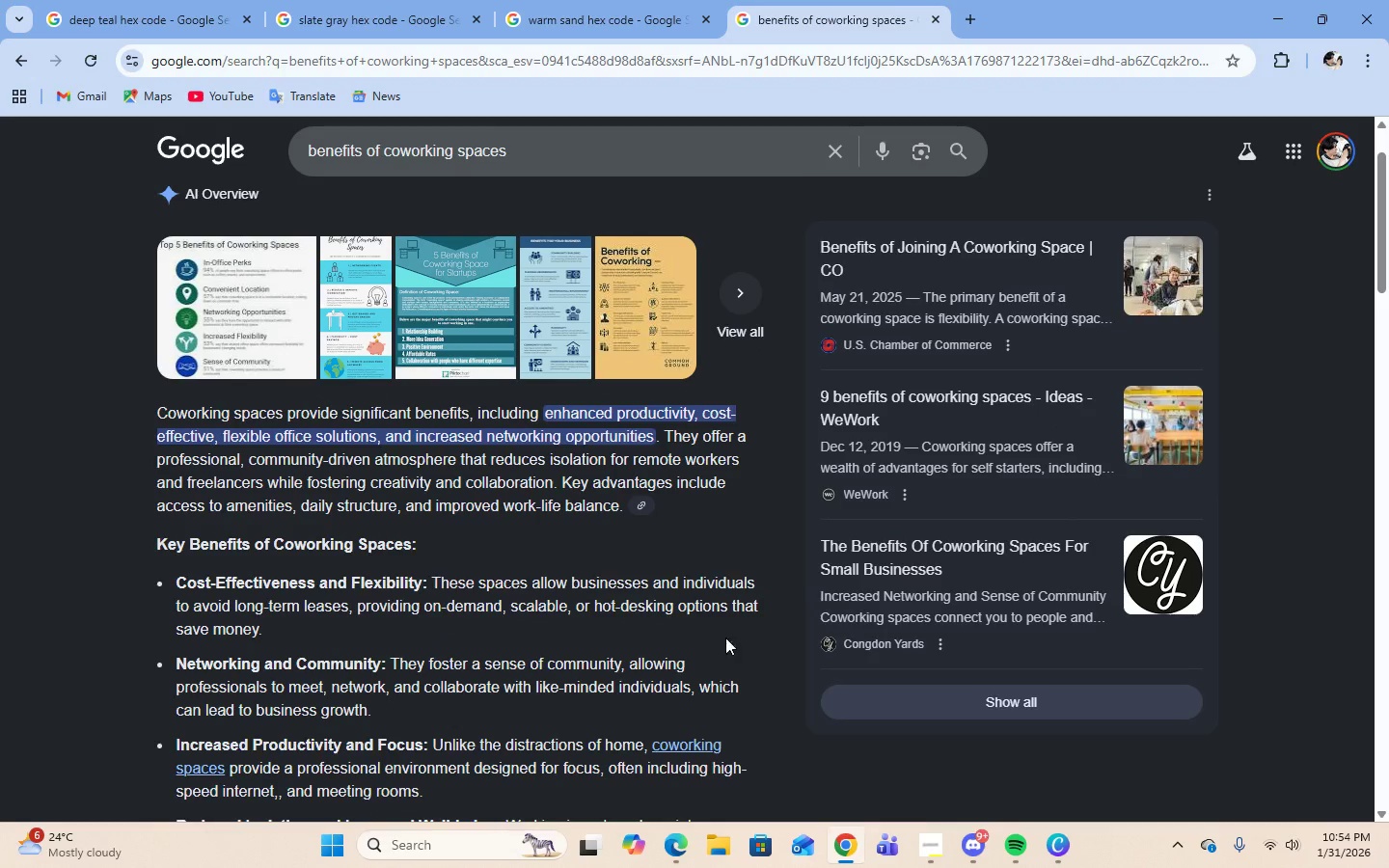 
left_click([1063, 858])
 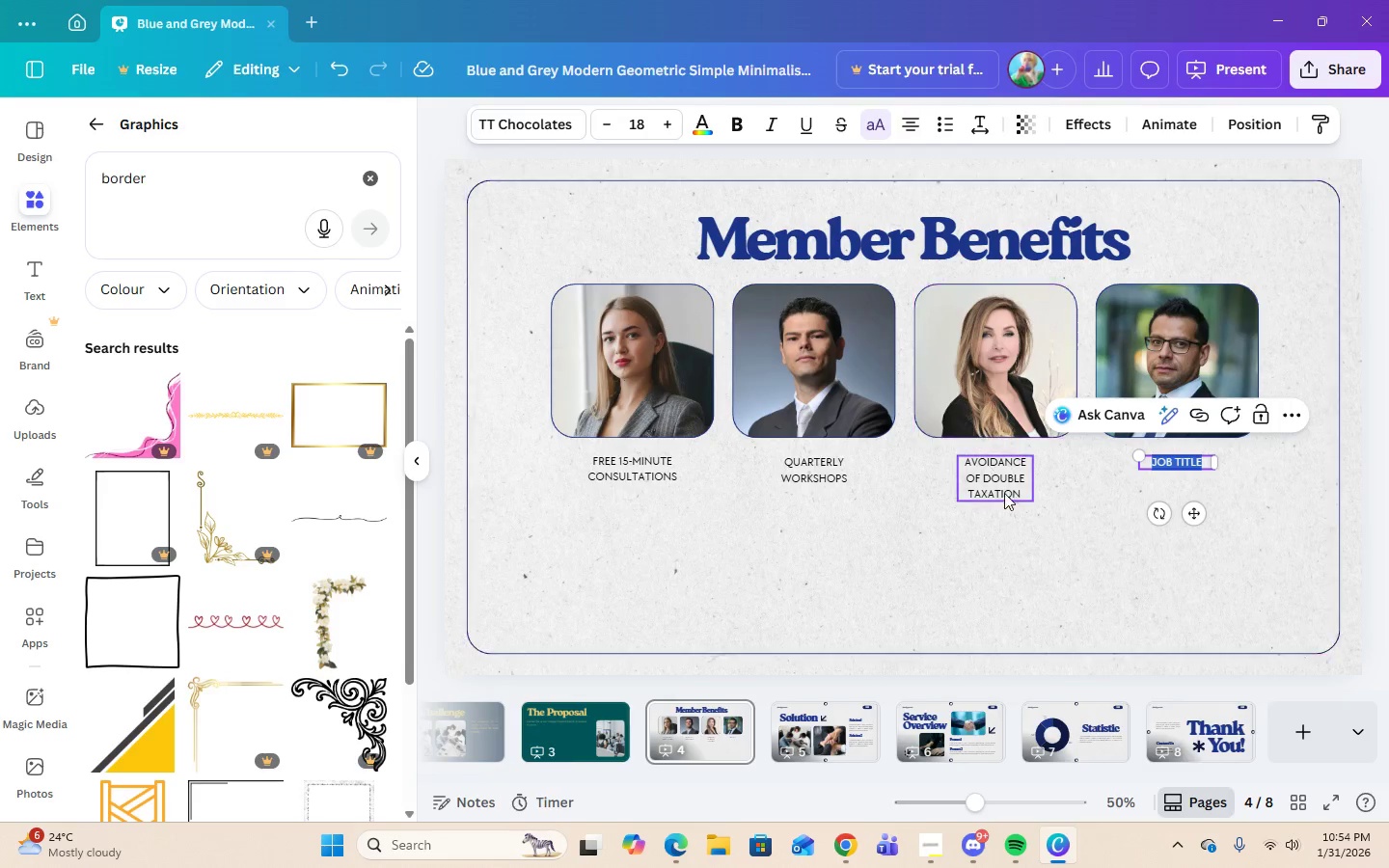 
double_click([1007, 497])
 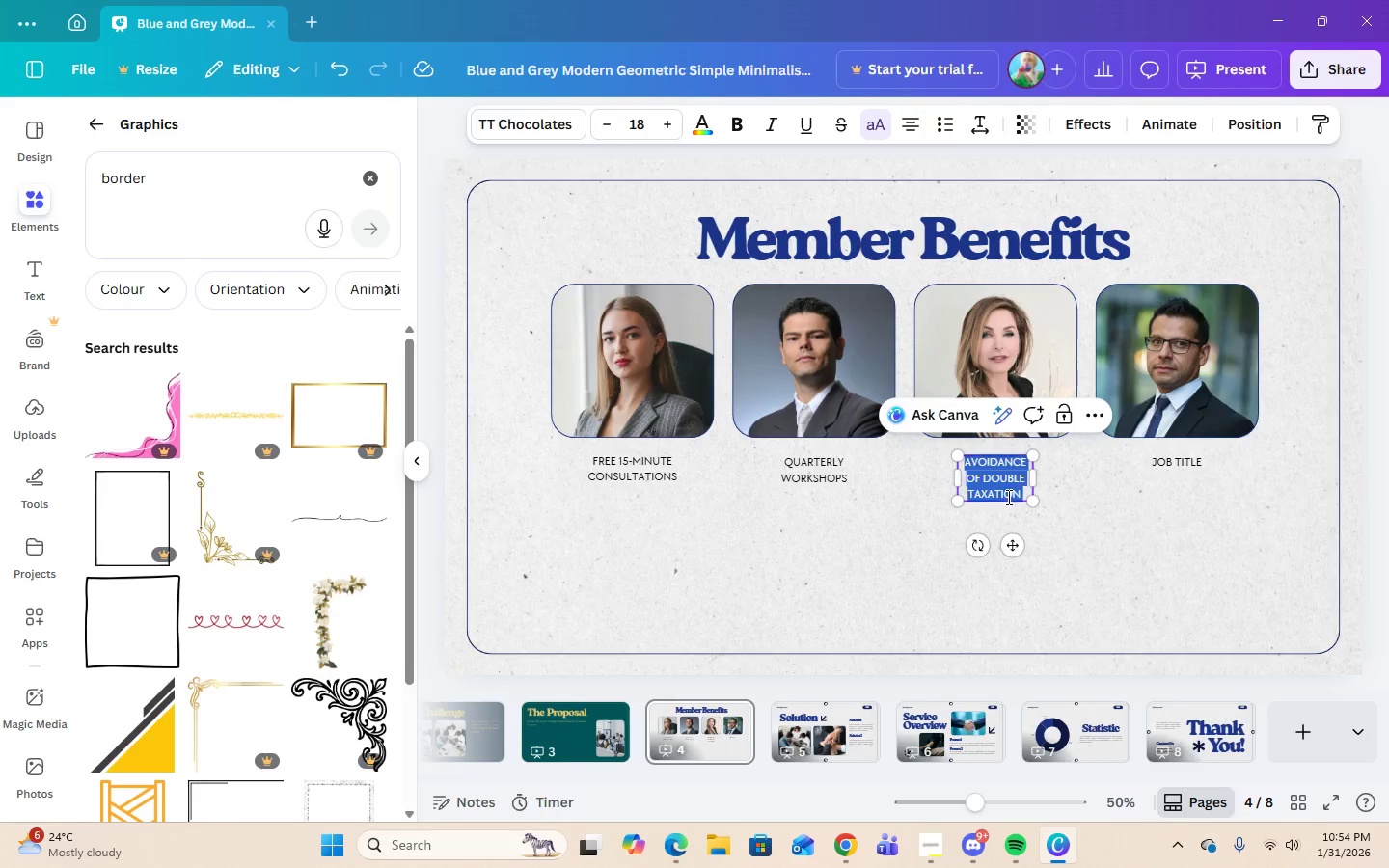 
triple_click([1007, 497])
 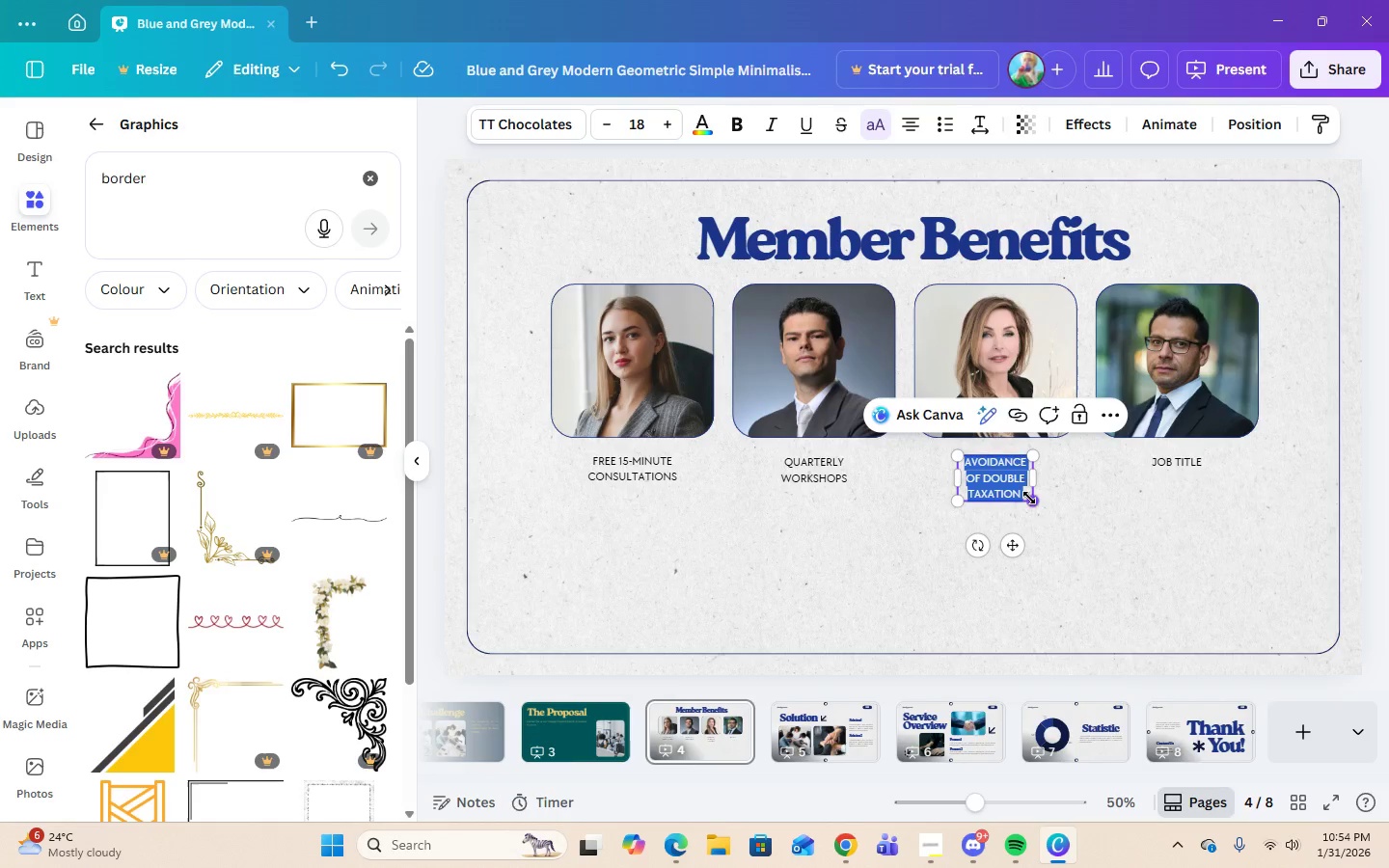 
type(flexible office)
 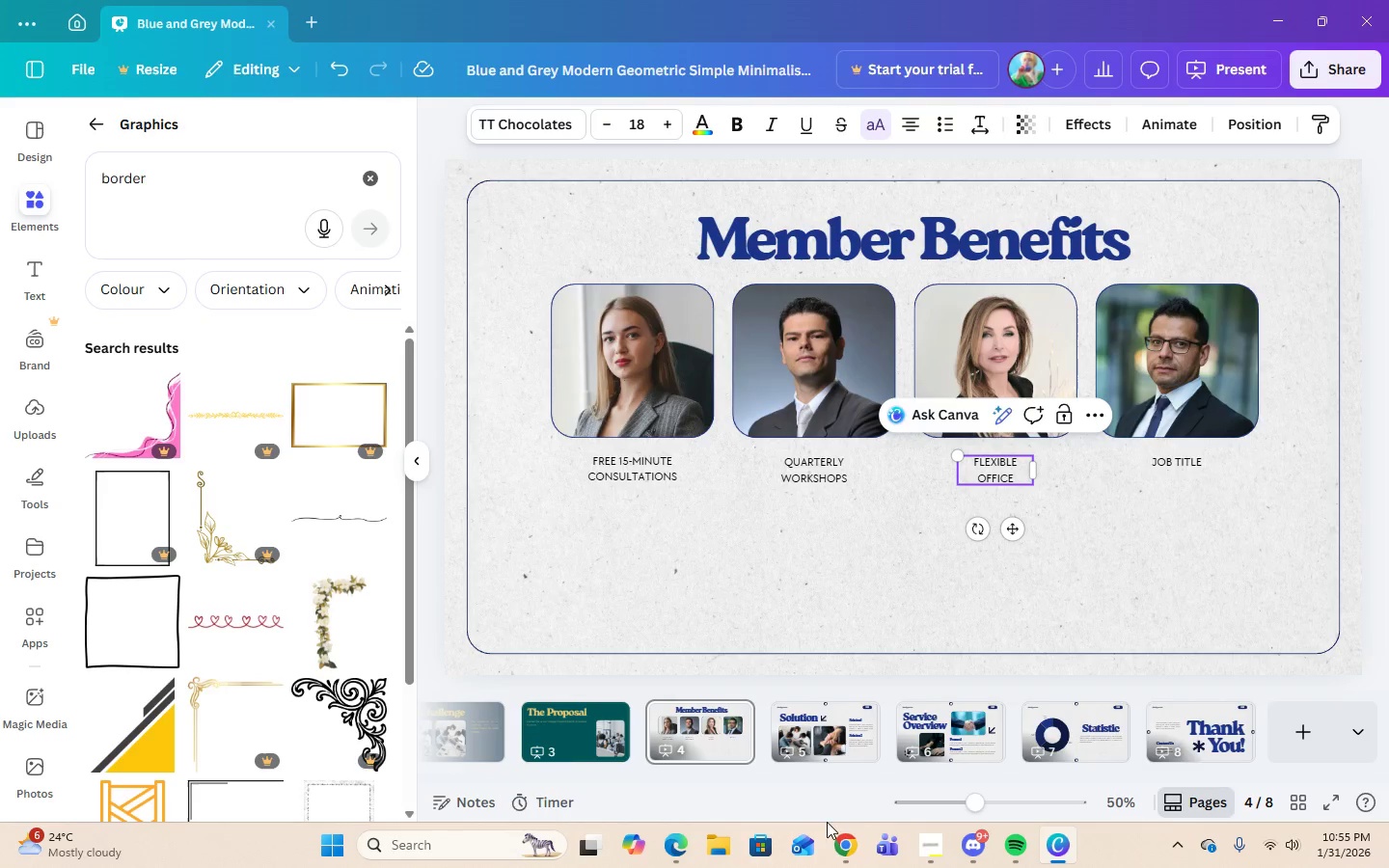 
left_click([845, 857])
 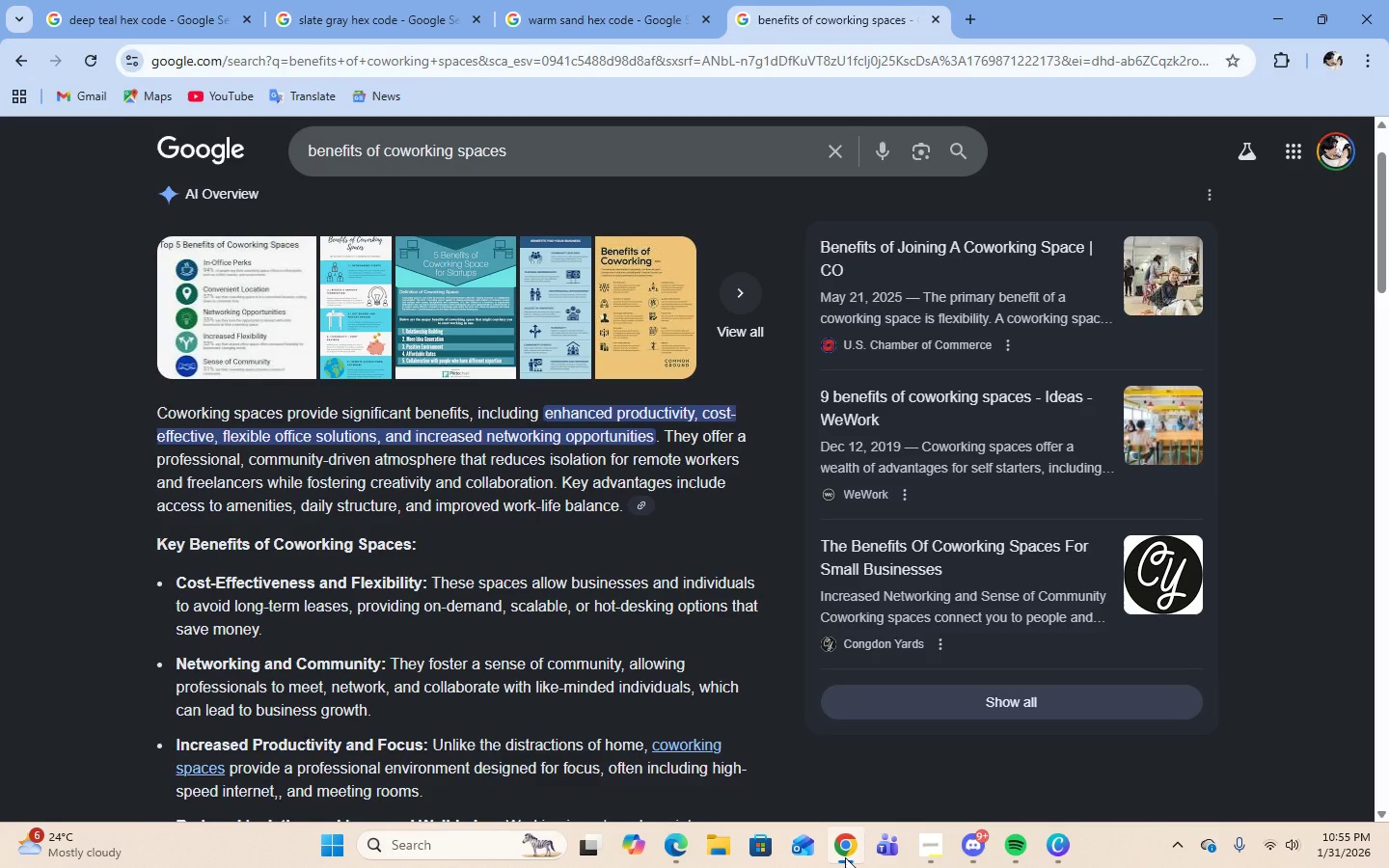 
left_click([845, 857])
 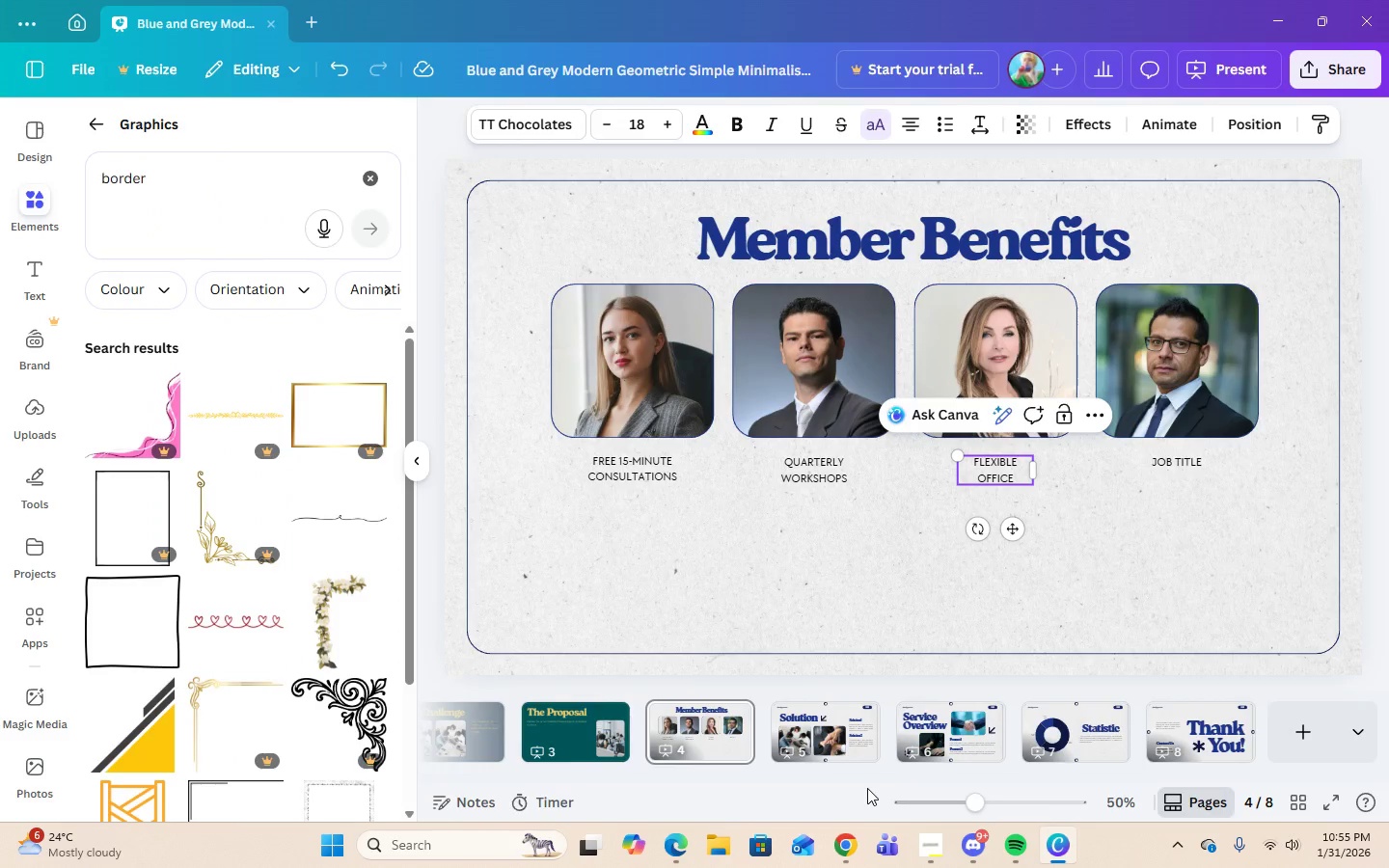 
type( solutions)
 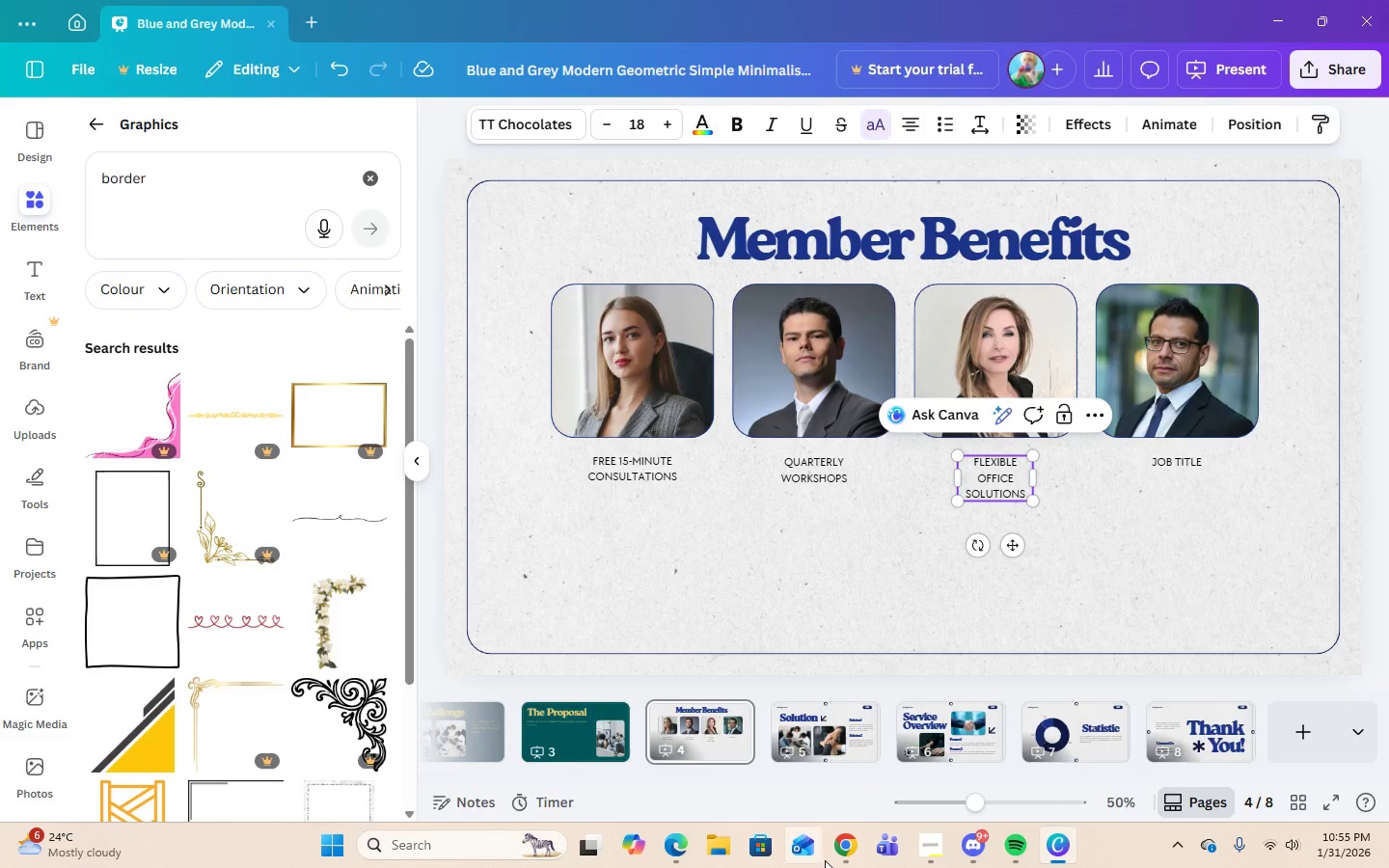 
left_click([842, 854])
 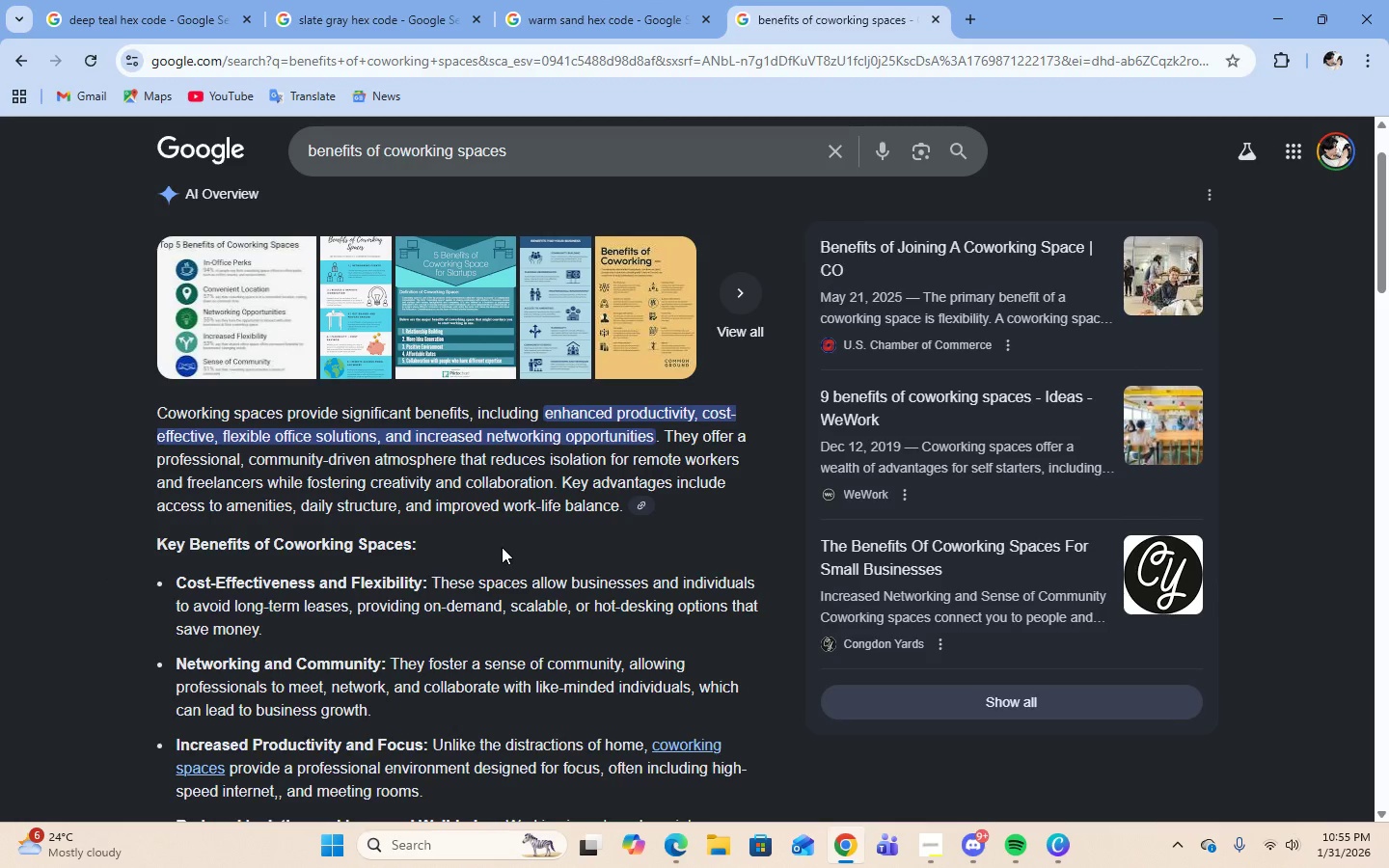 
left_click([1054, 846])
 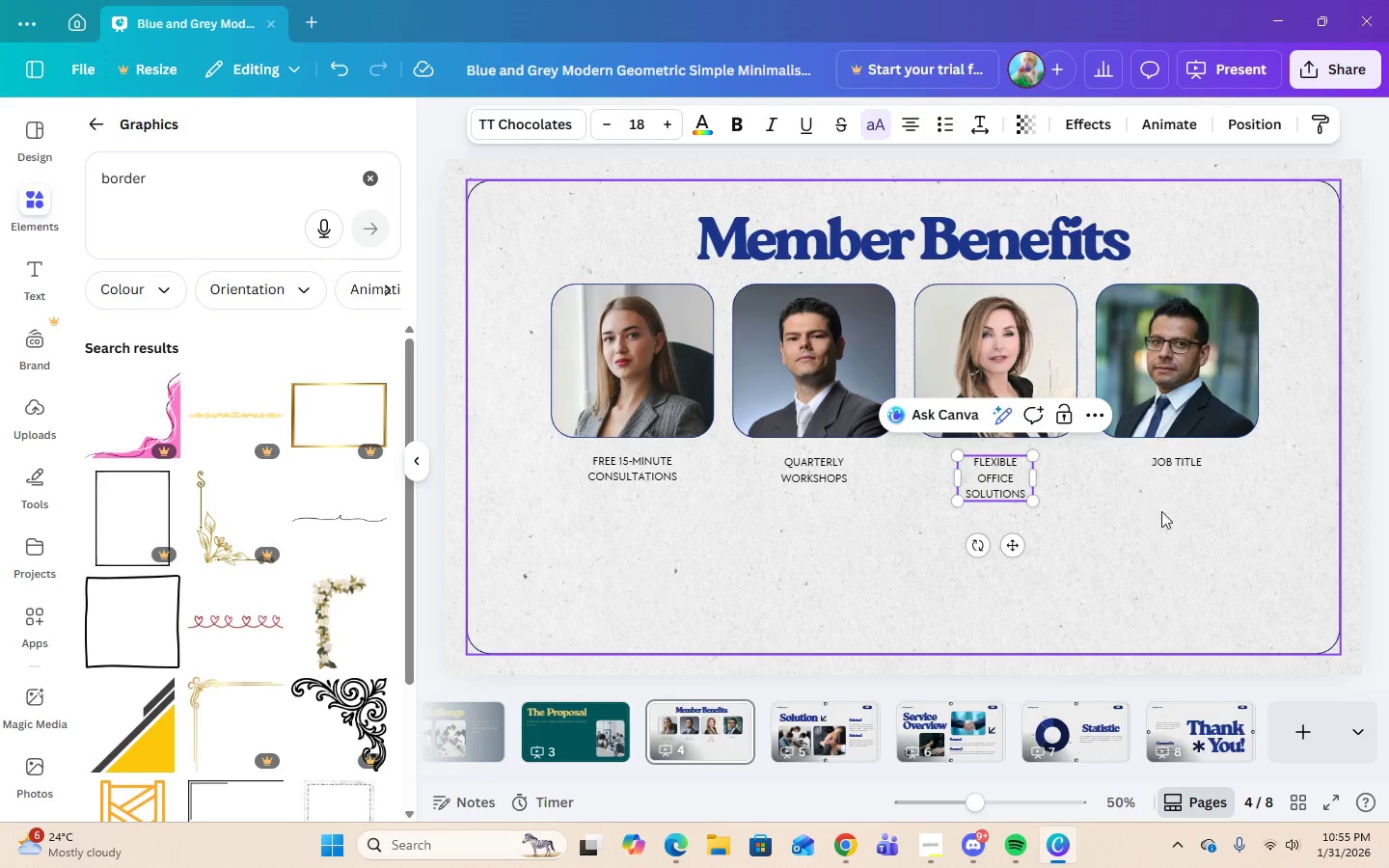 
left_click([843, 852])
 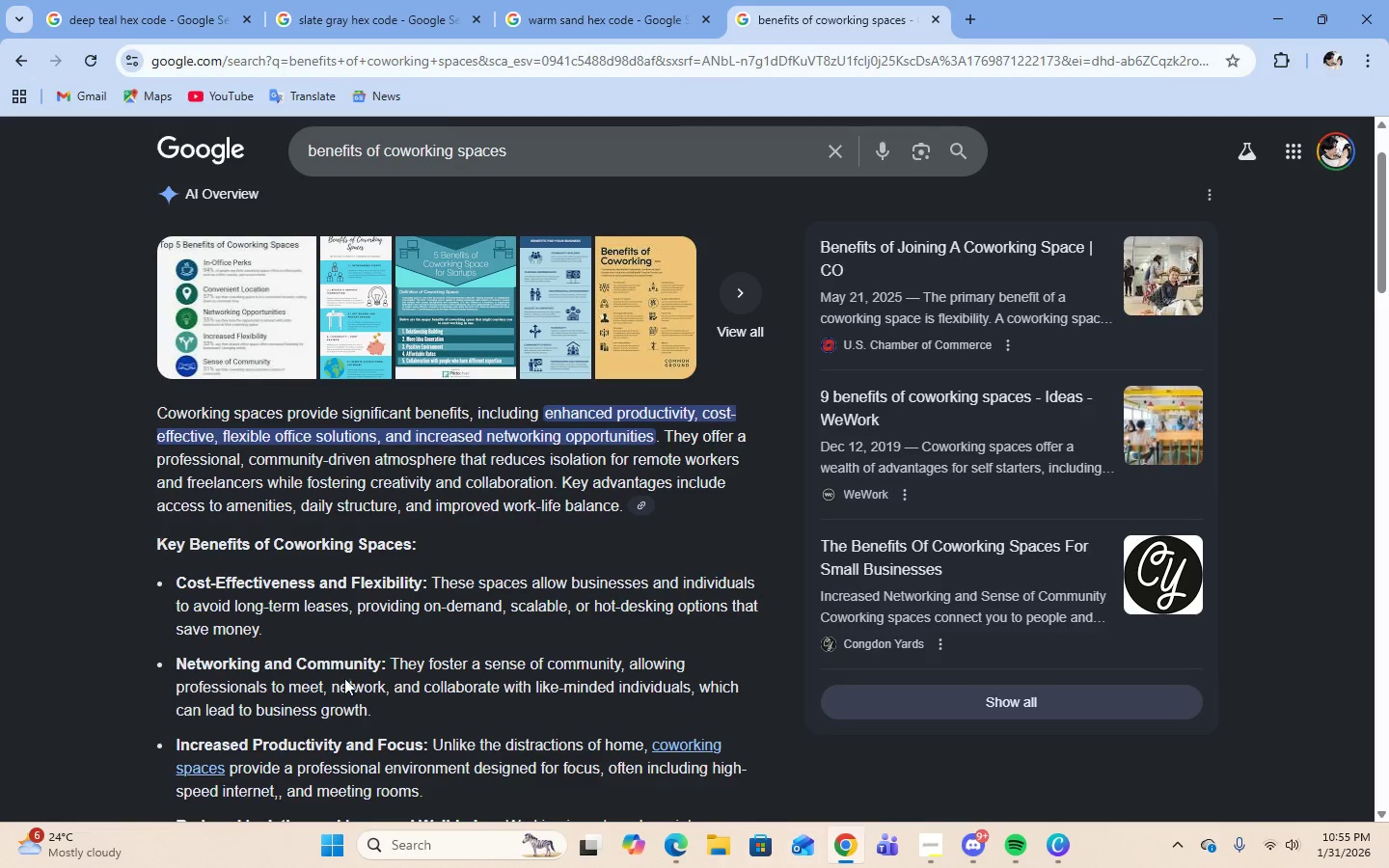 
scroll: coordinate [343, 675], scroll_direction: down, amount: 2.0
 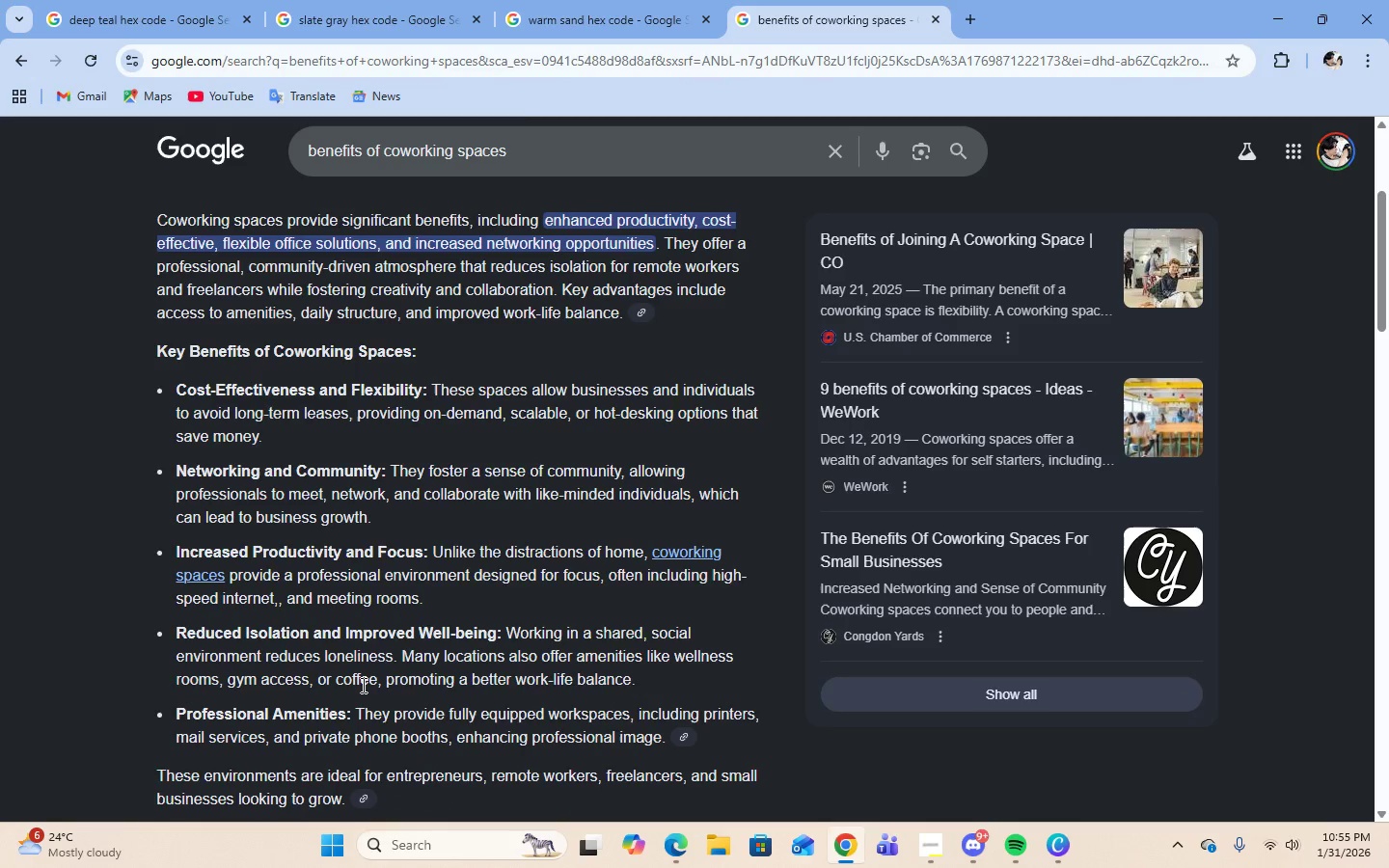 
wait(8.58)
 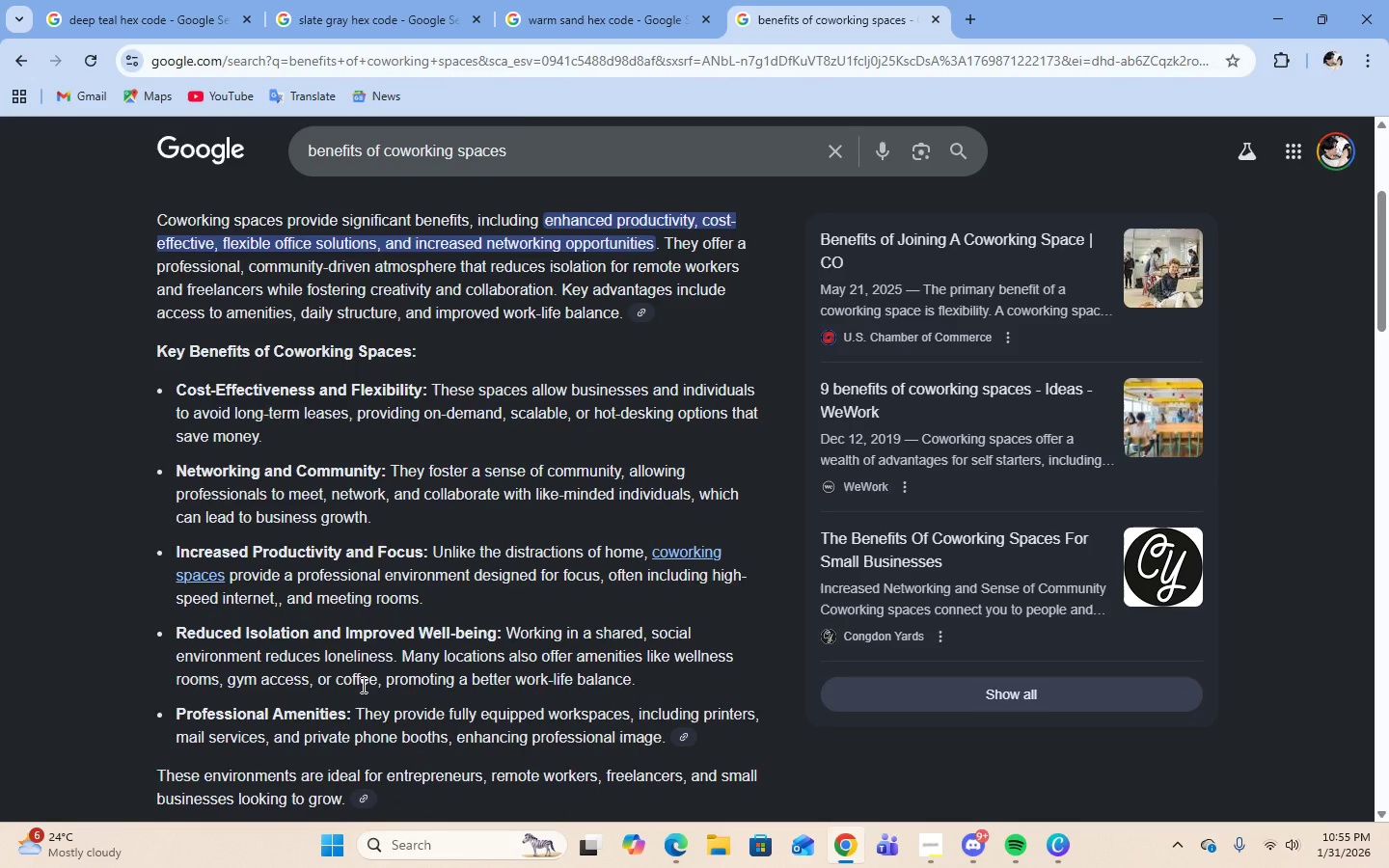 
left_click([1070, 848])
 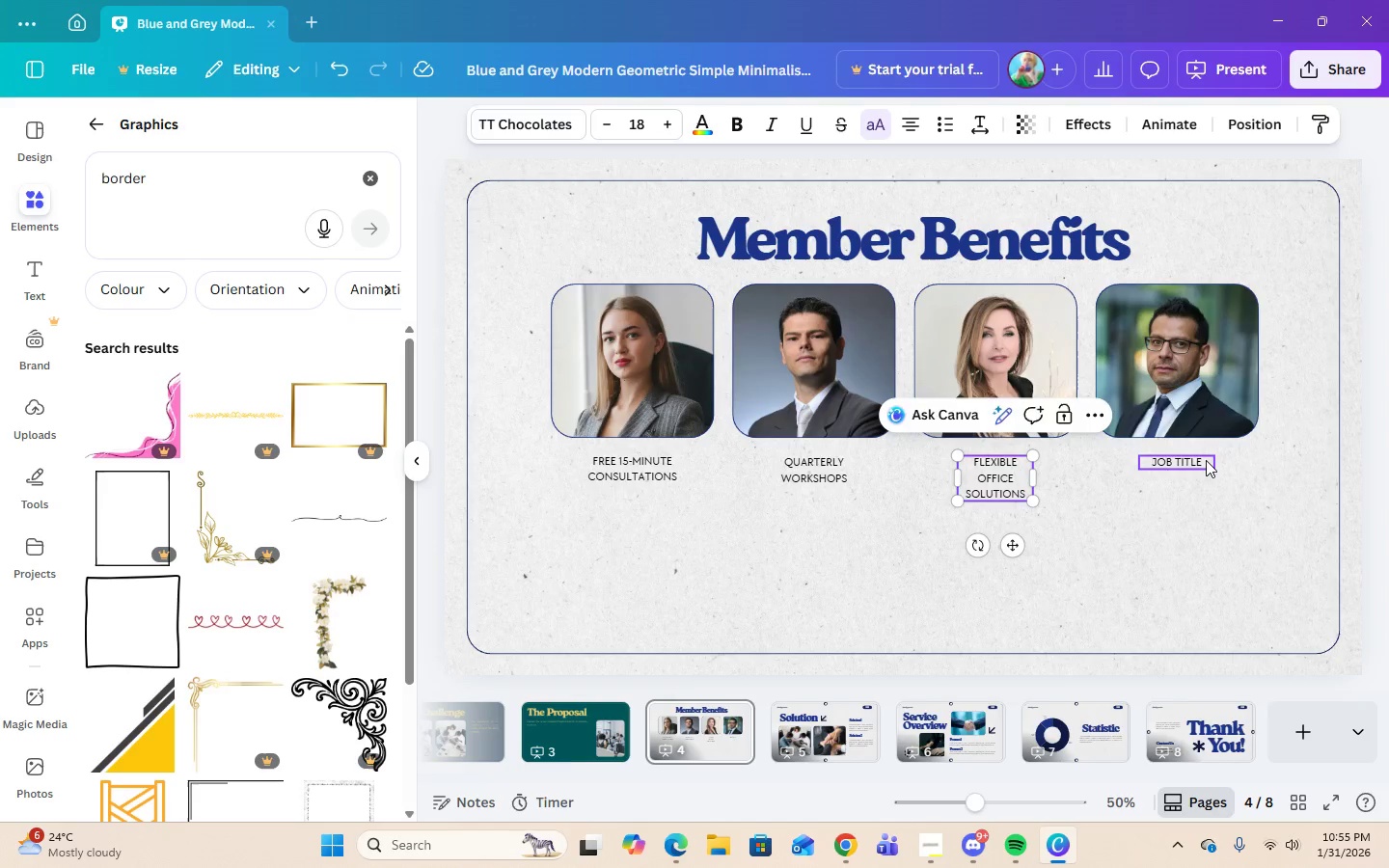 
double_click([1206, 460])
 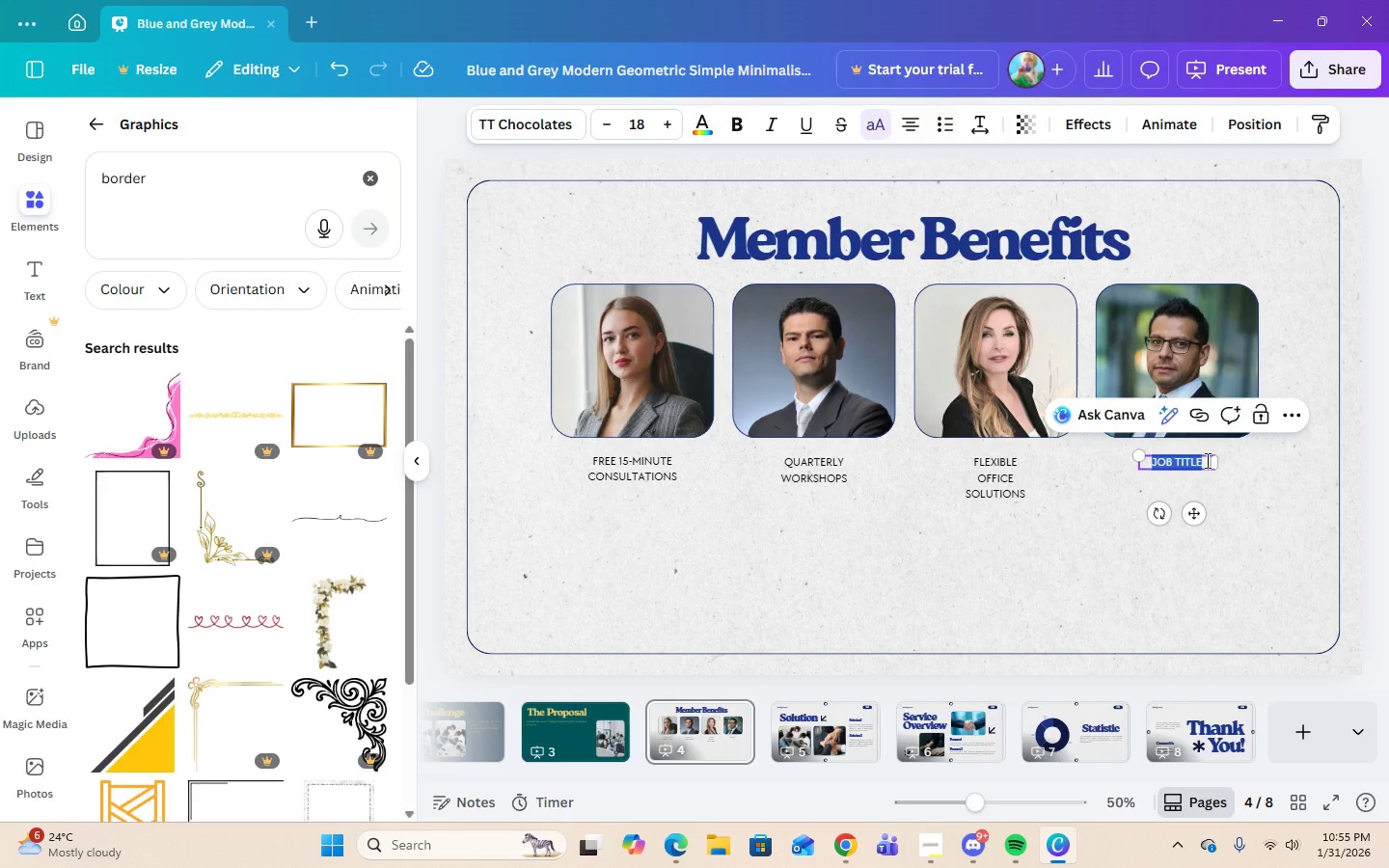 
type(increased networking opportunities)
 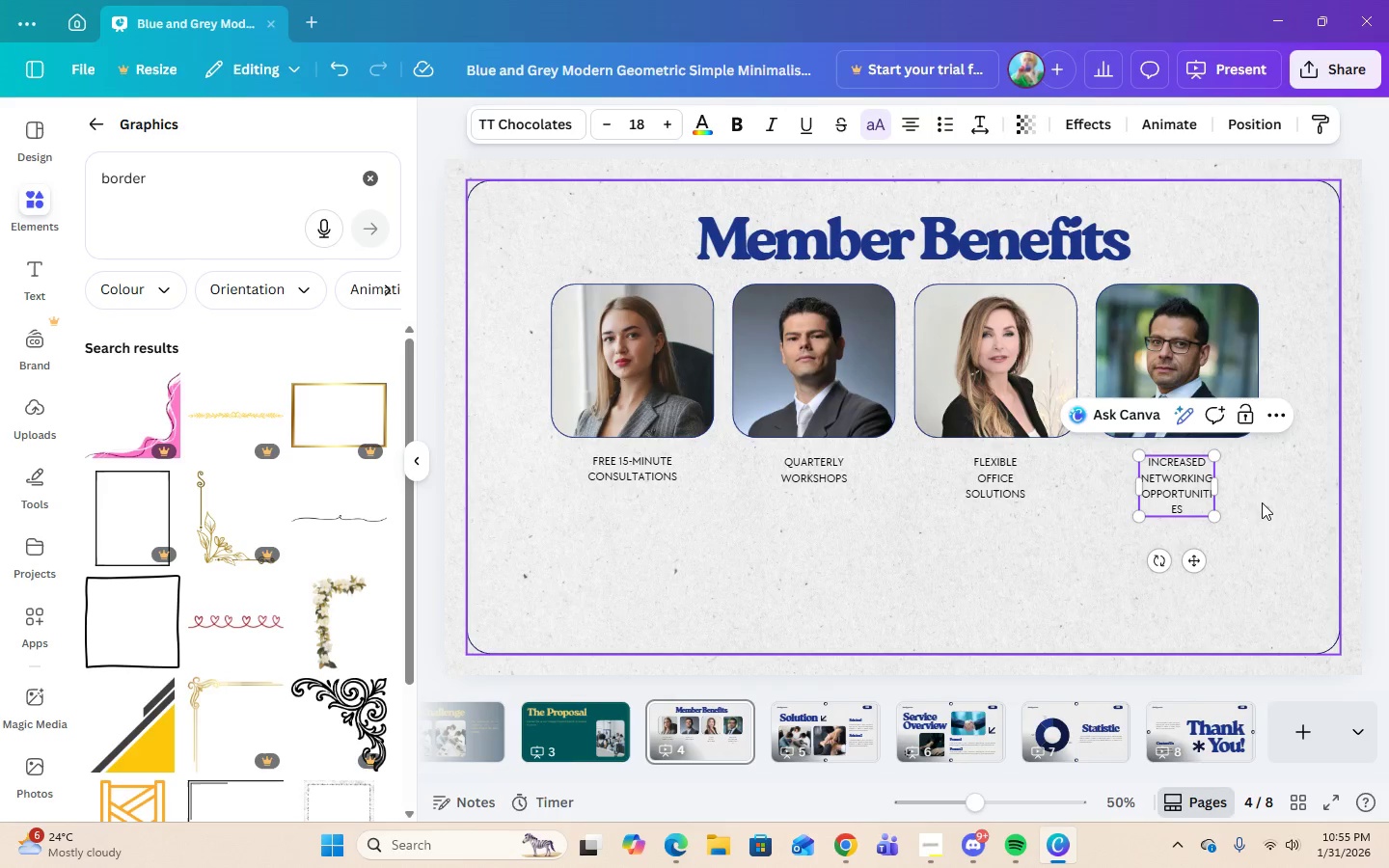 
left_click_drag(start_coordinate=[1217, 483], to_coordinate=[1226, 483])
 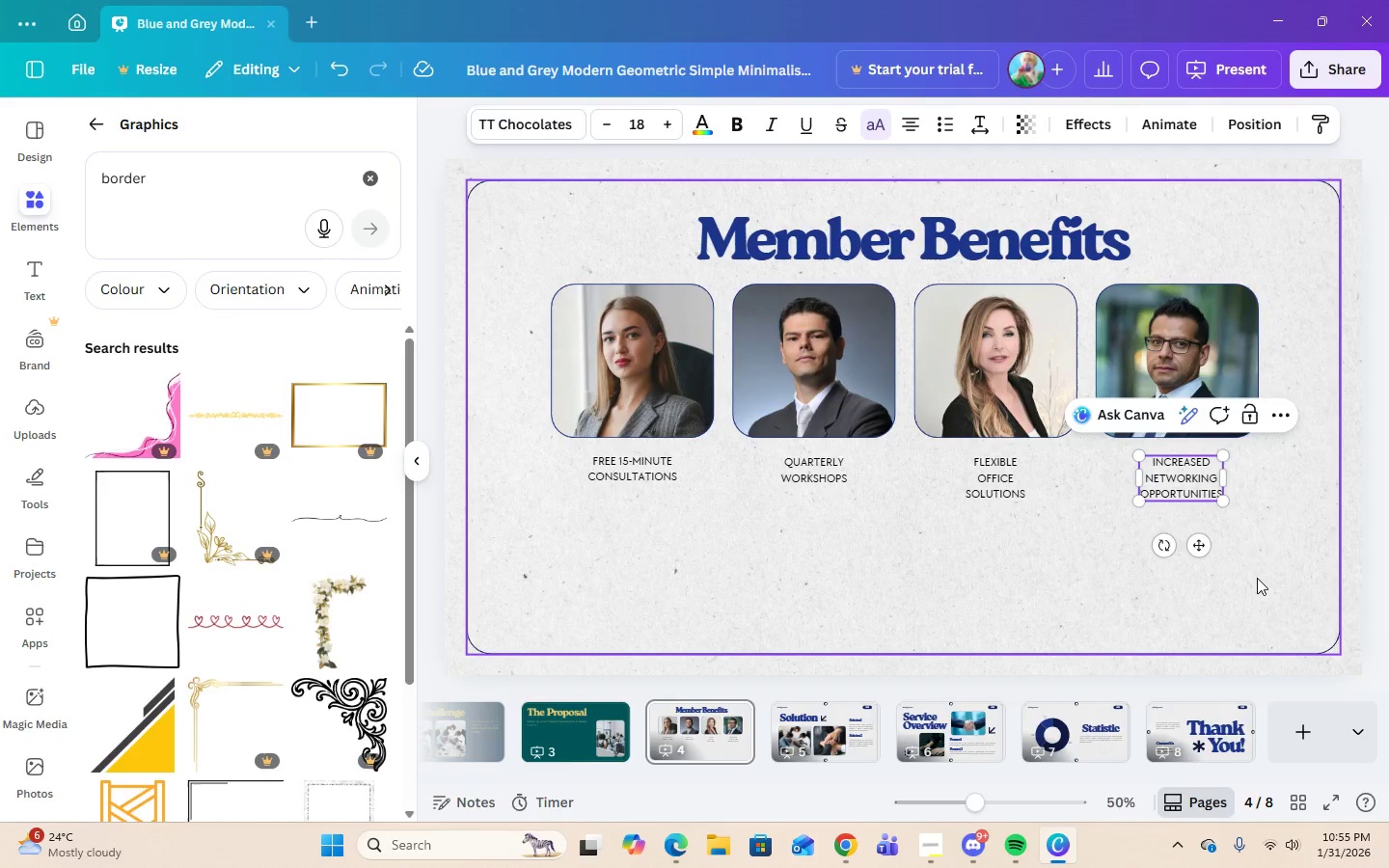 
left_click([1257, 578])
 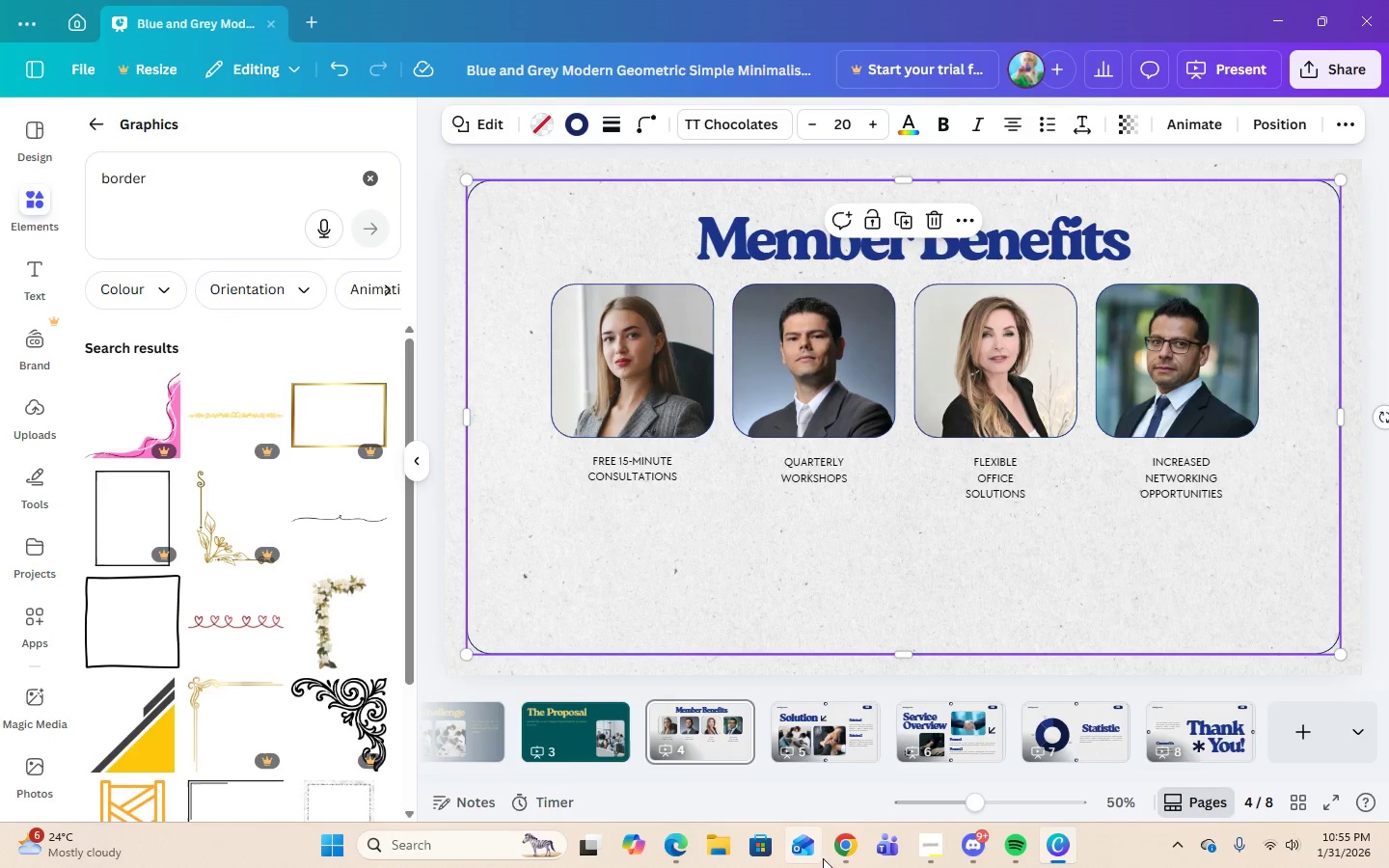 
mouse_move([810, 740])
 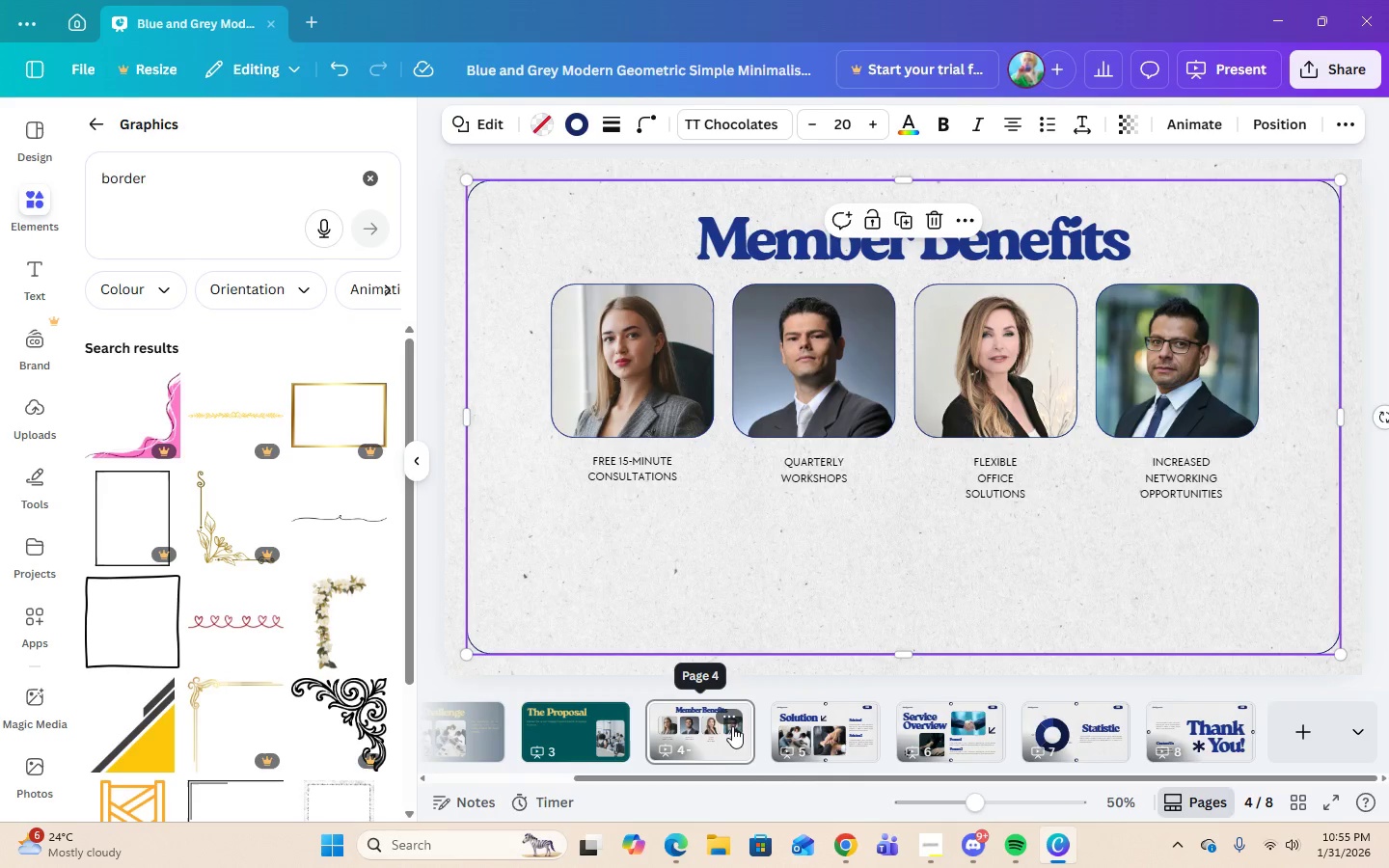 
left_click([729, 719])
 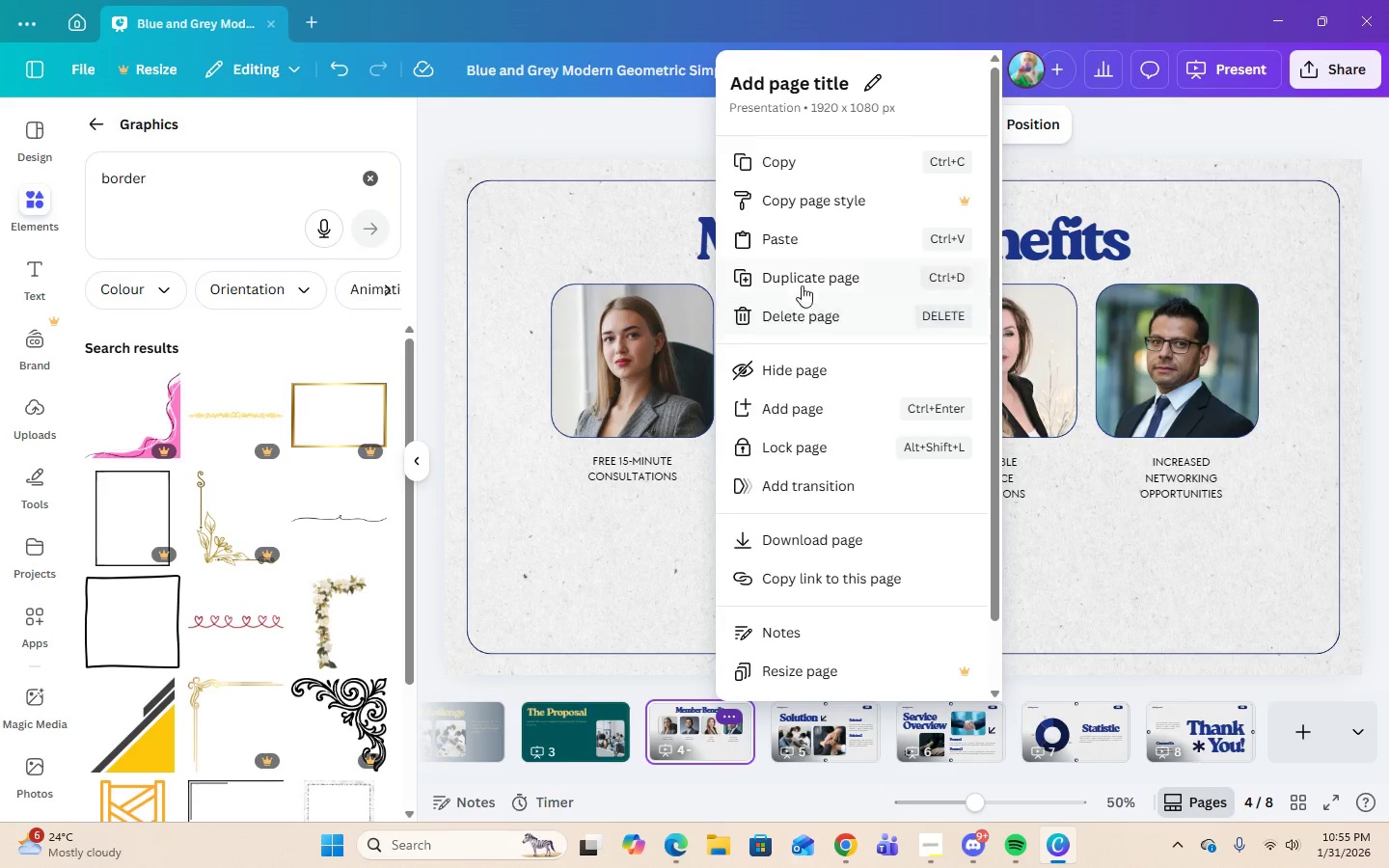 
left_click([801, 277])
 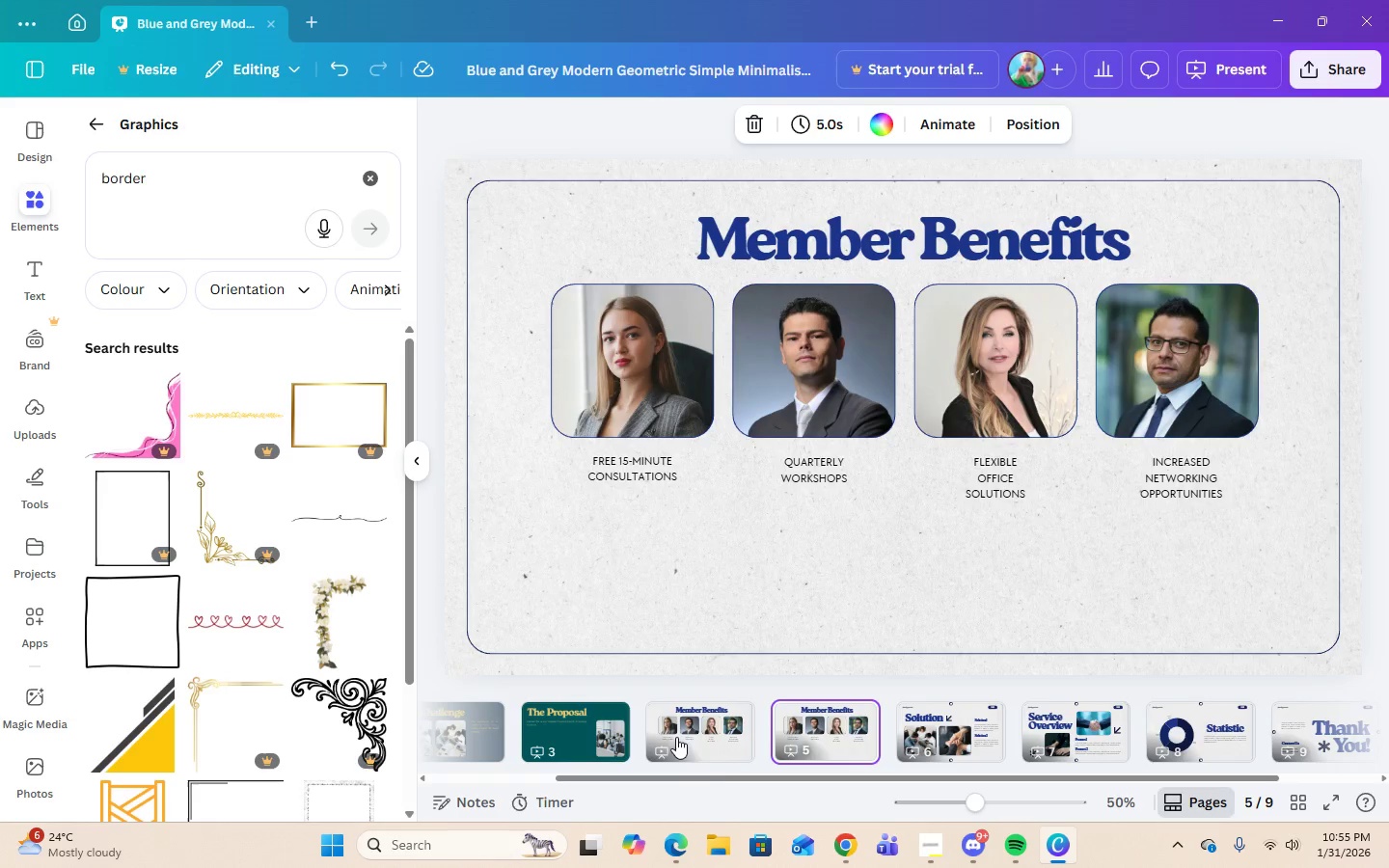 
left_click([718, 758])
 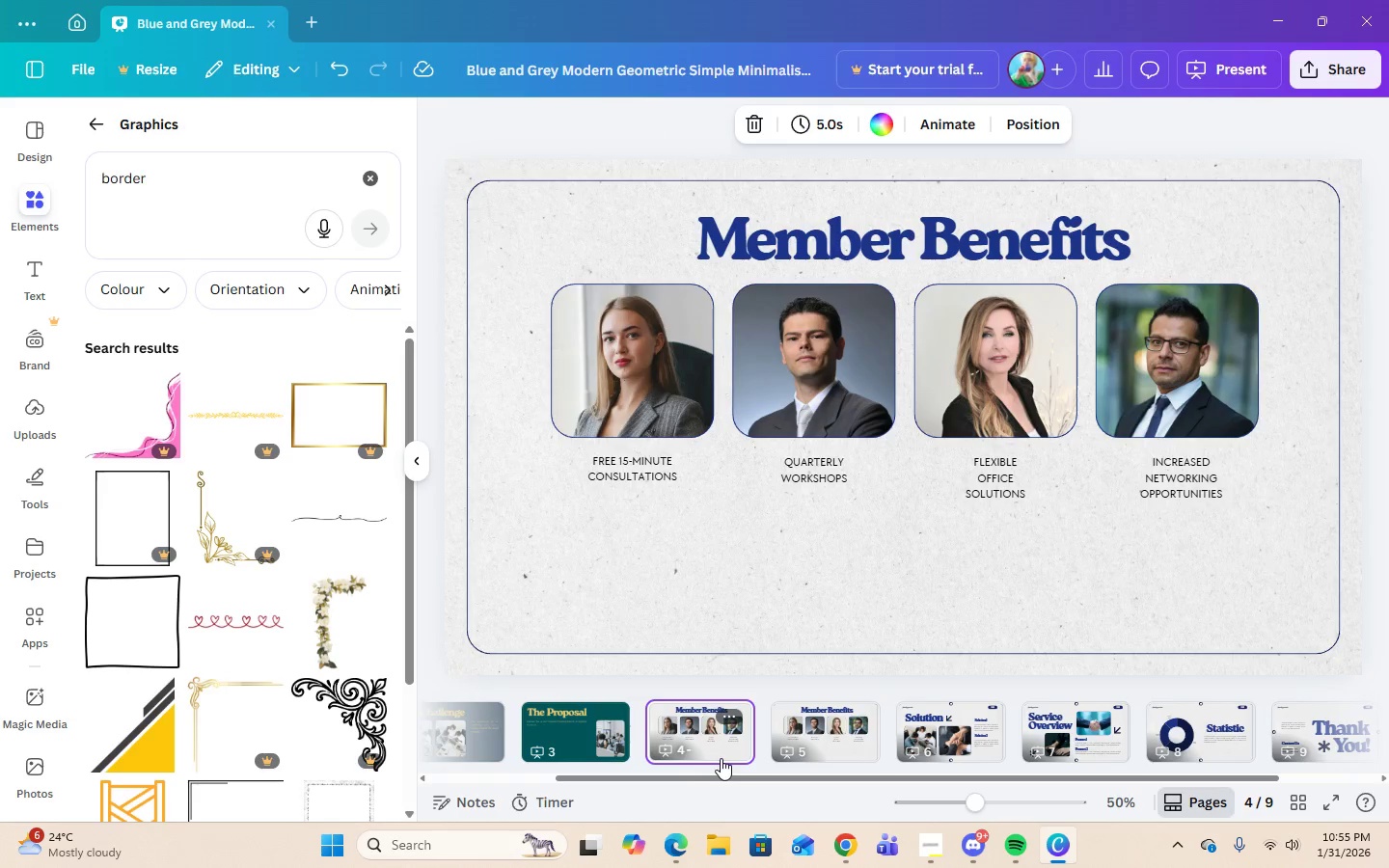 
wait(8.14)
 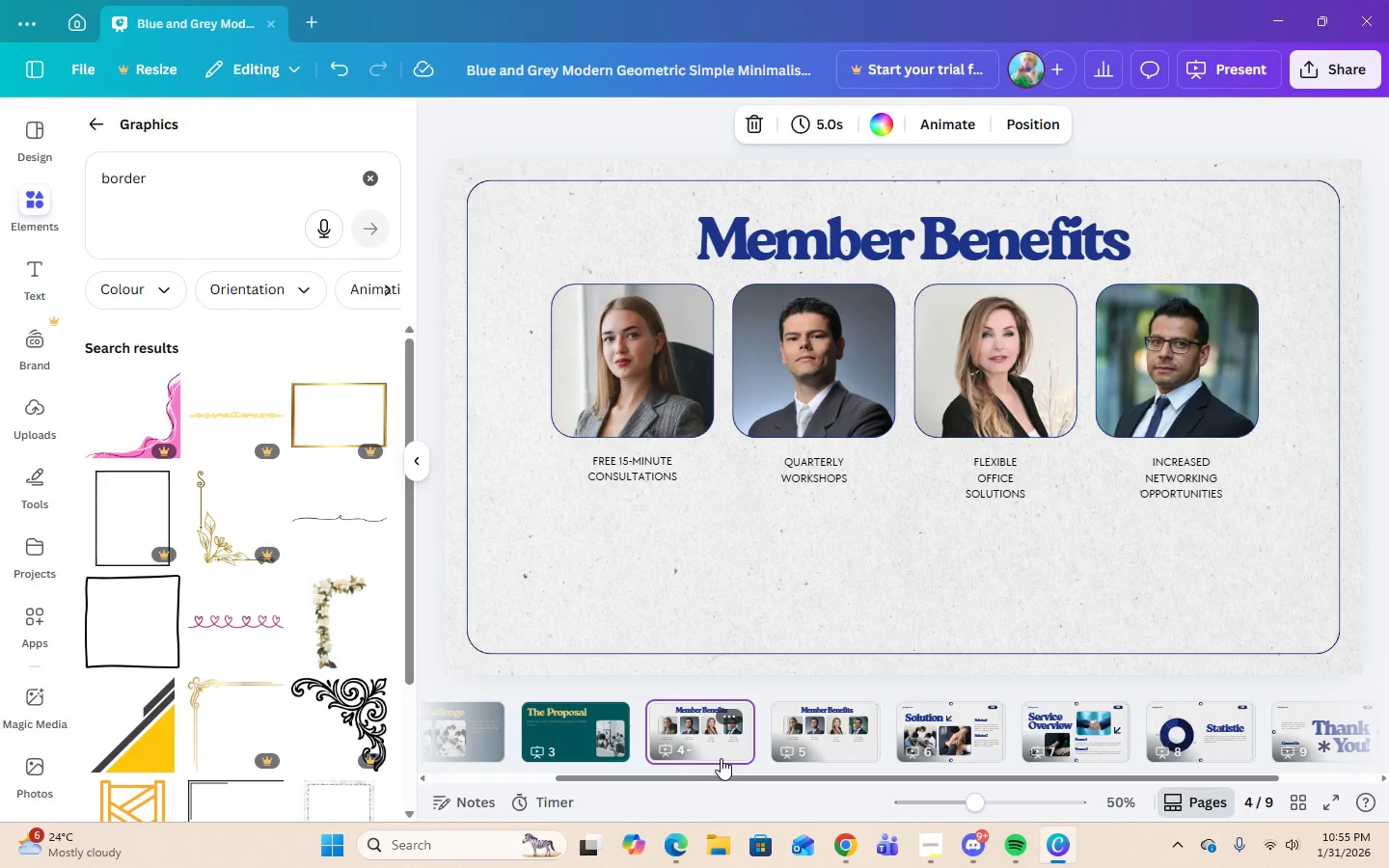 
left_click([581, 746])
 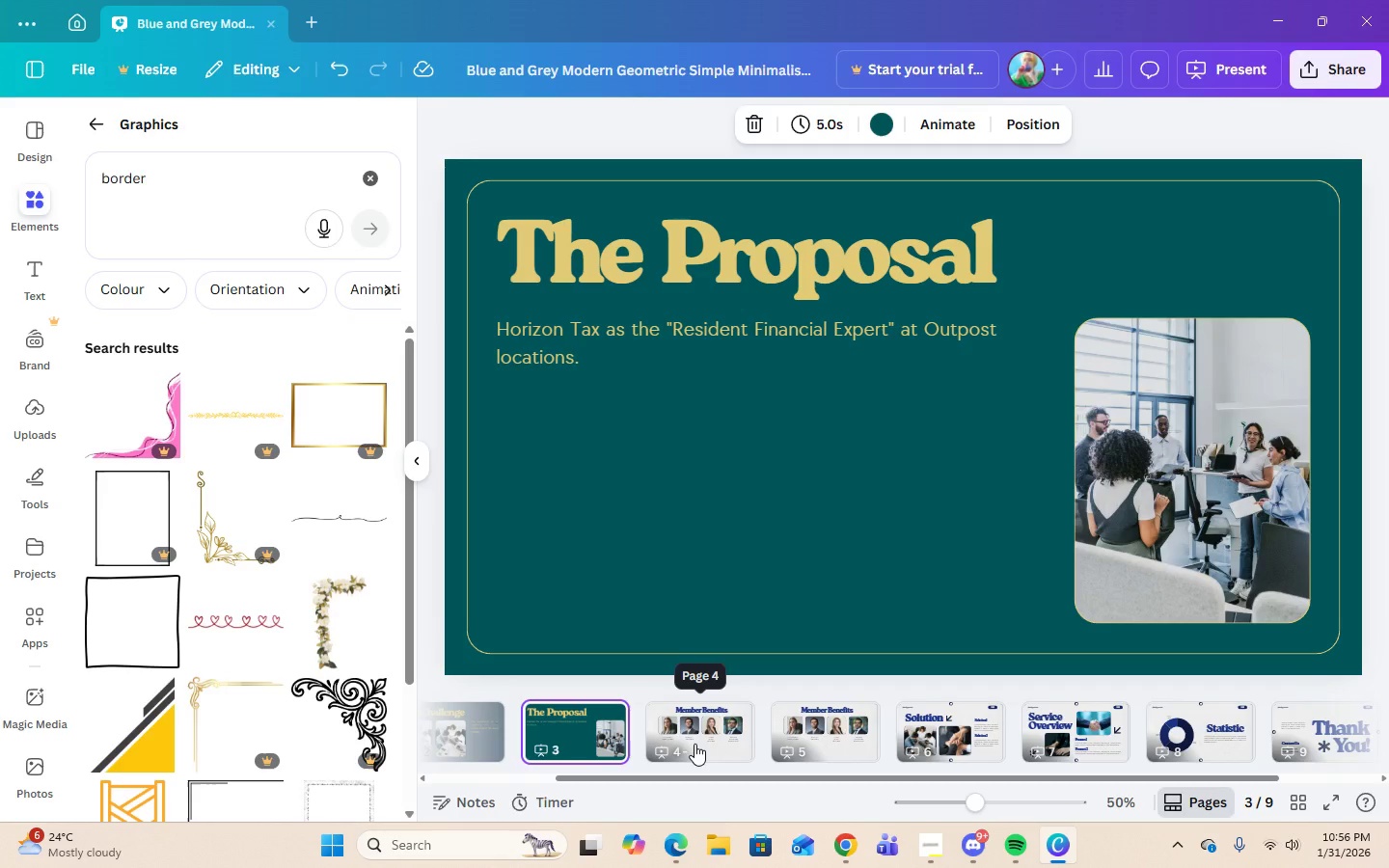 
left_click([694, 744])
 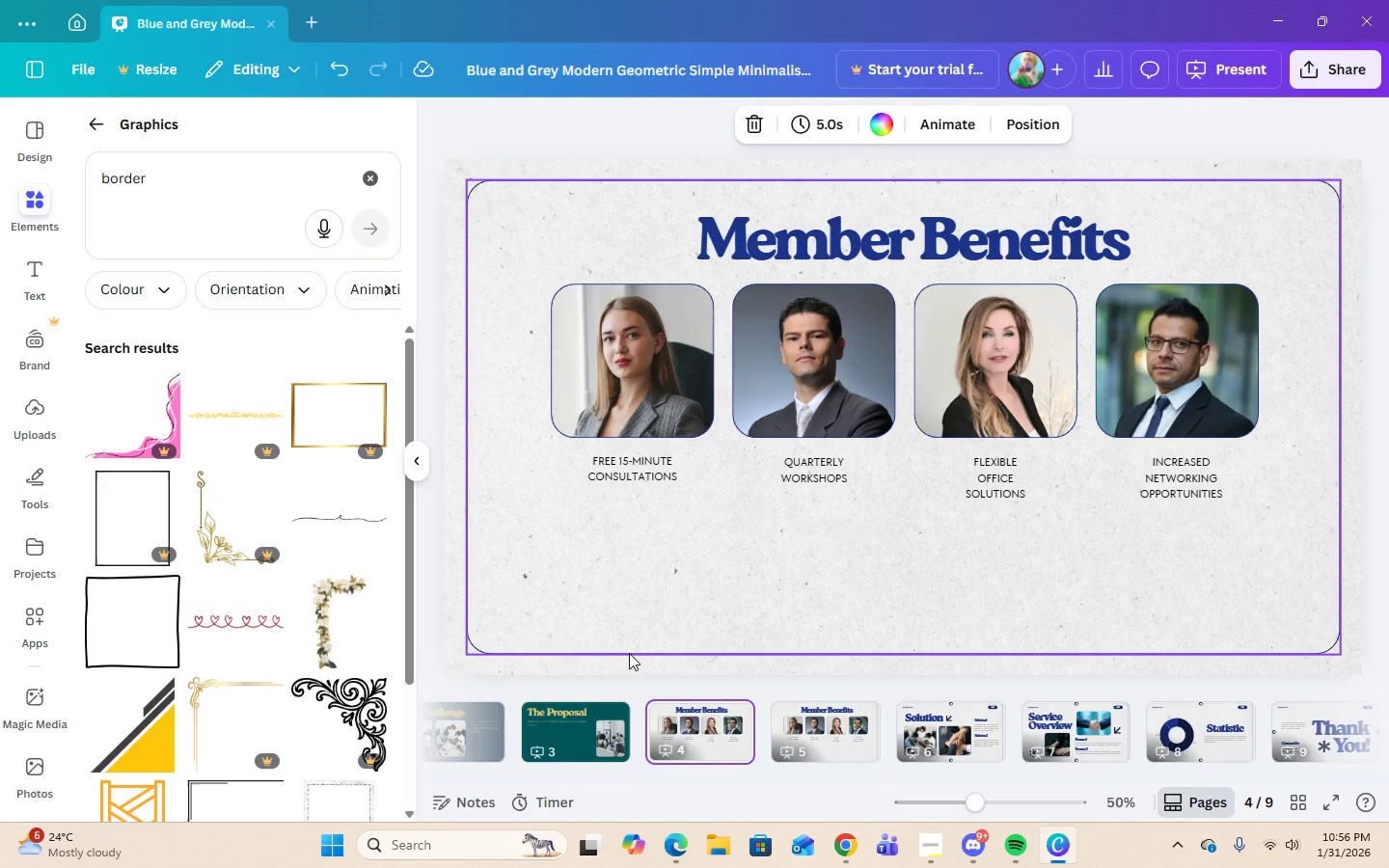 
left_click([629, 653])
 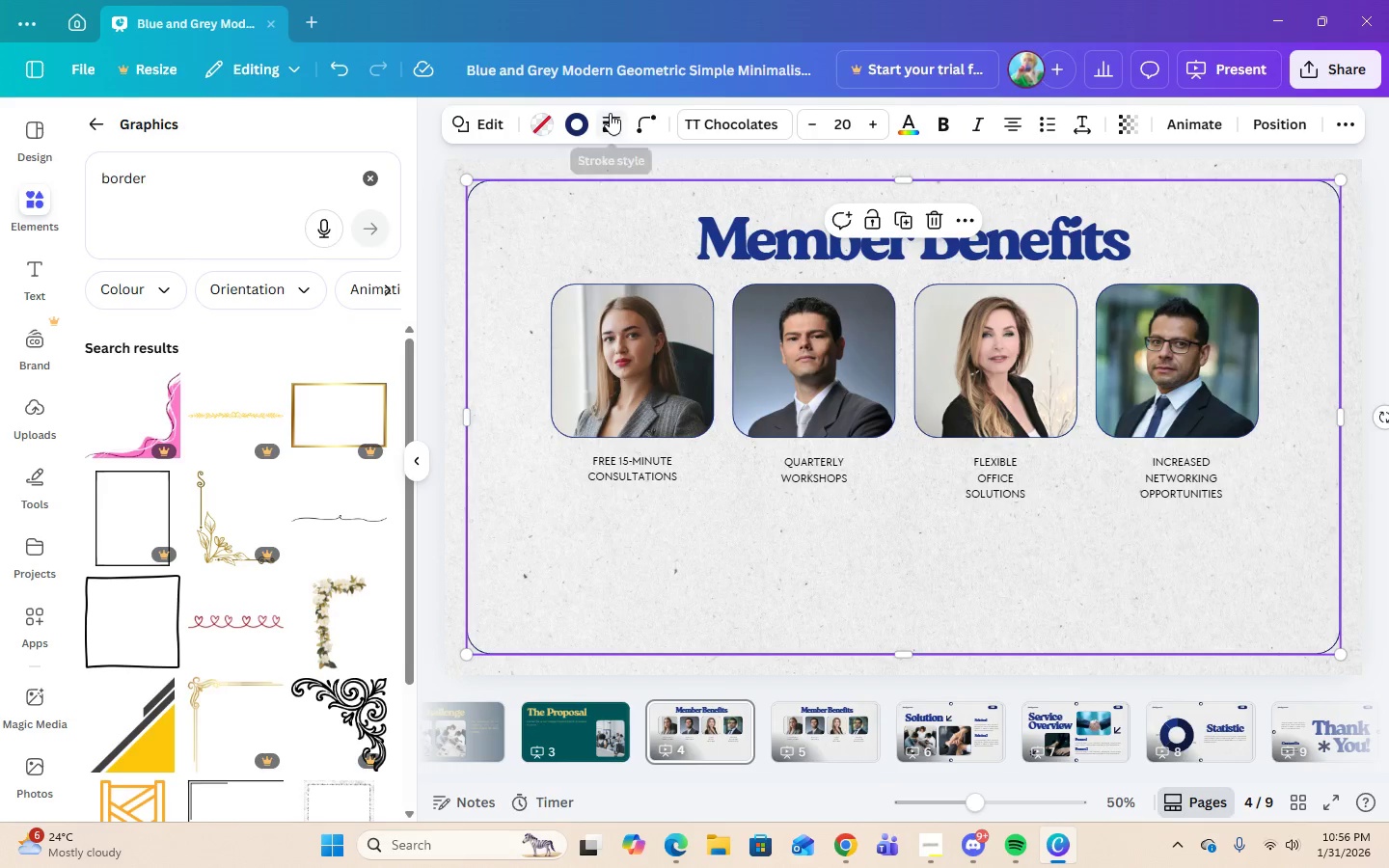 
left_click([575, 126])
 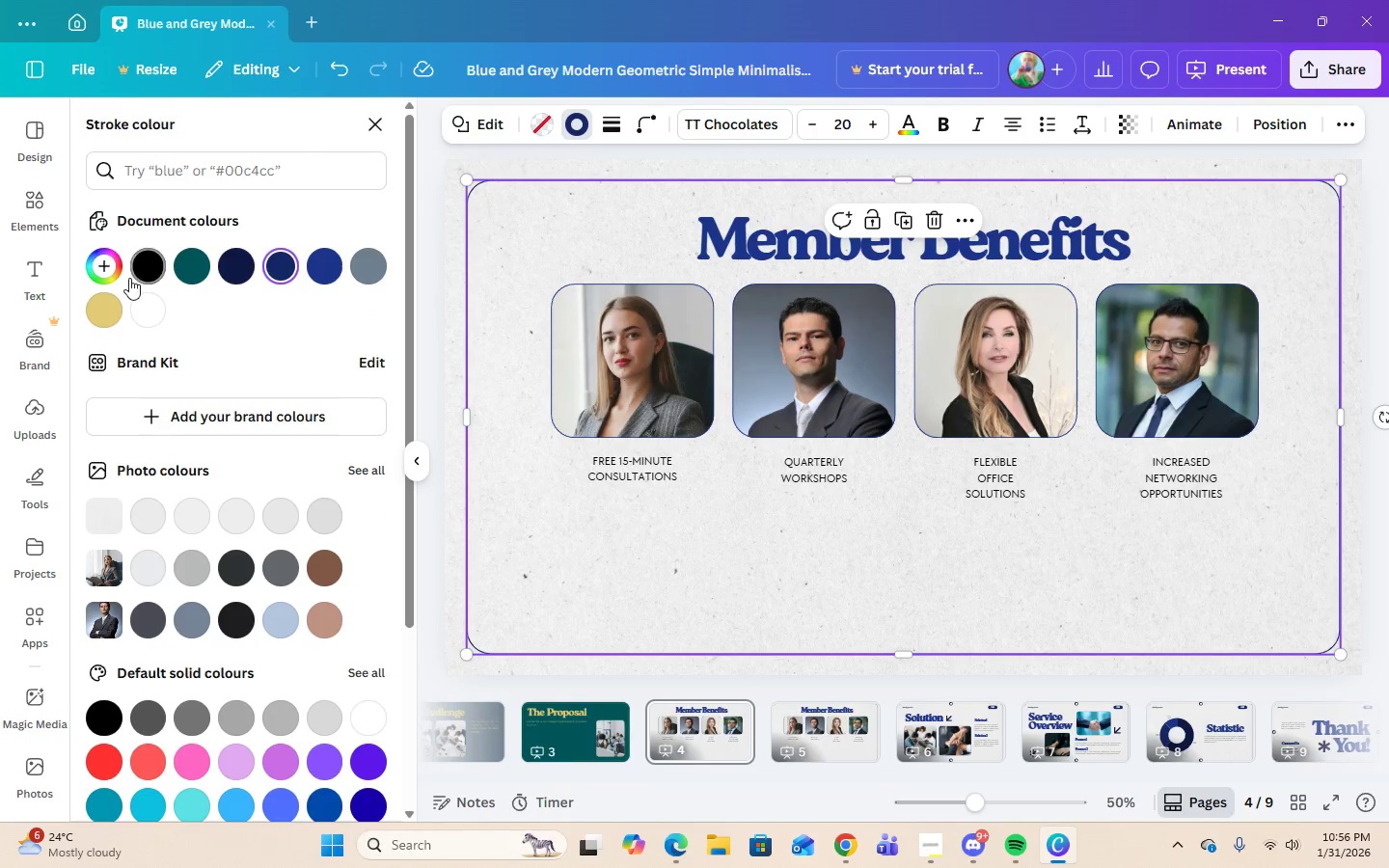 
left_click([92, 318])
 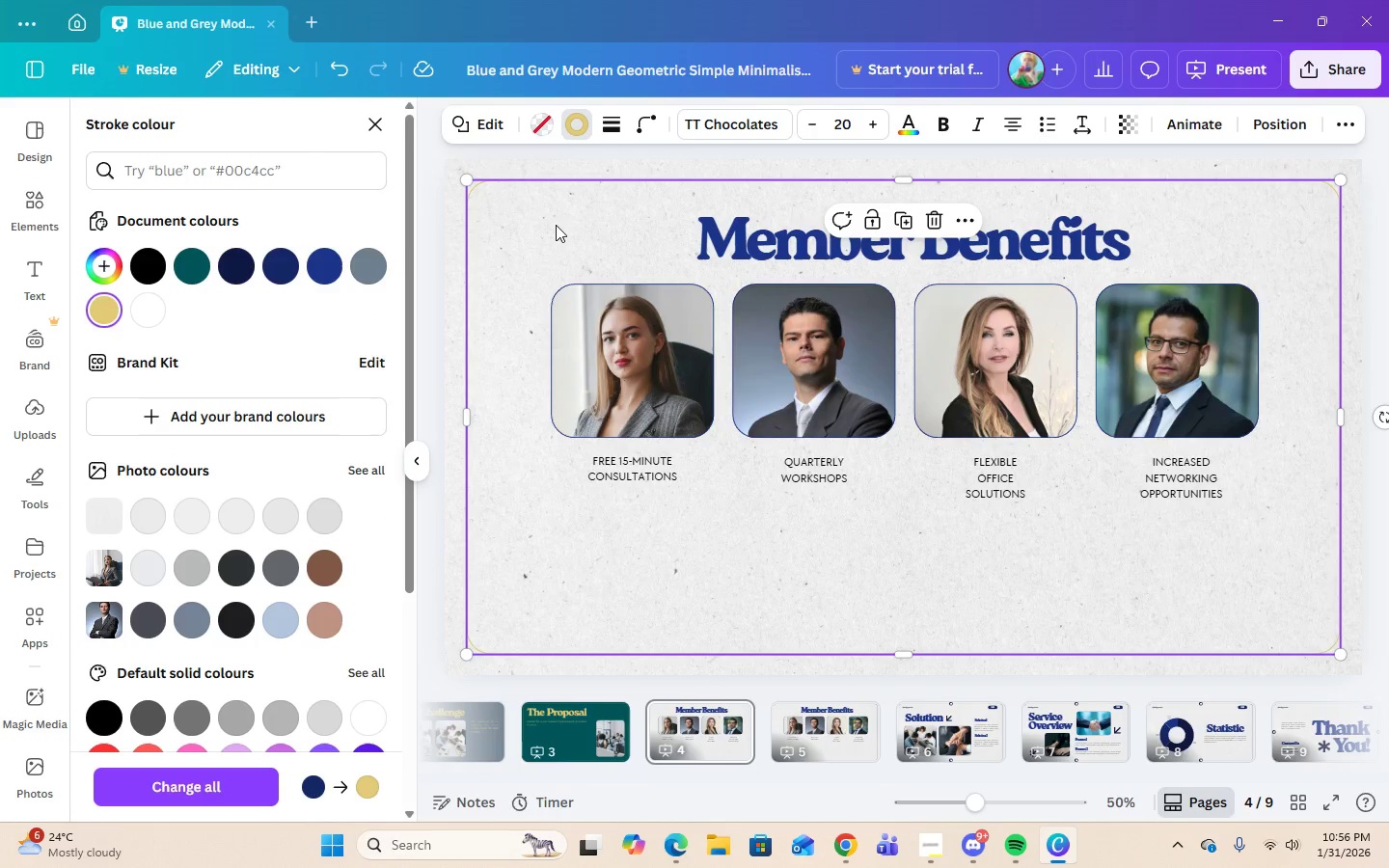 
left_click([533, 225])
 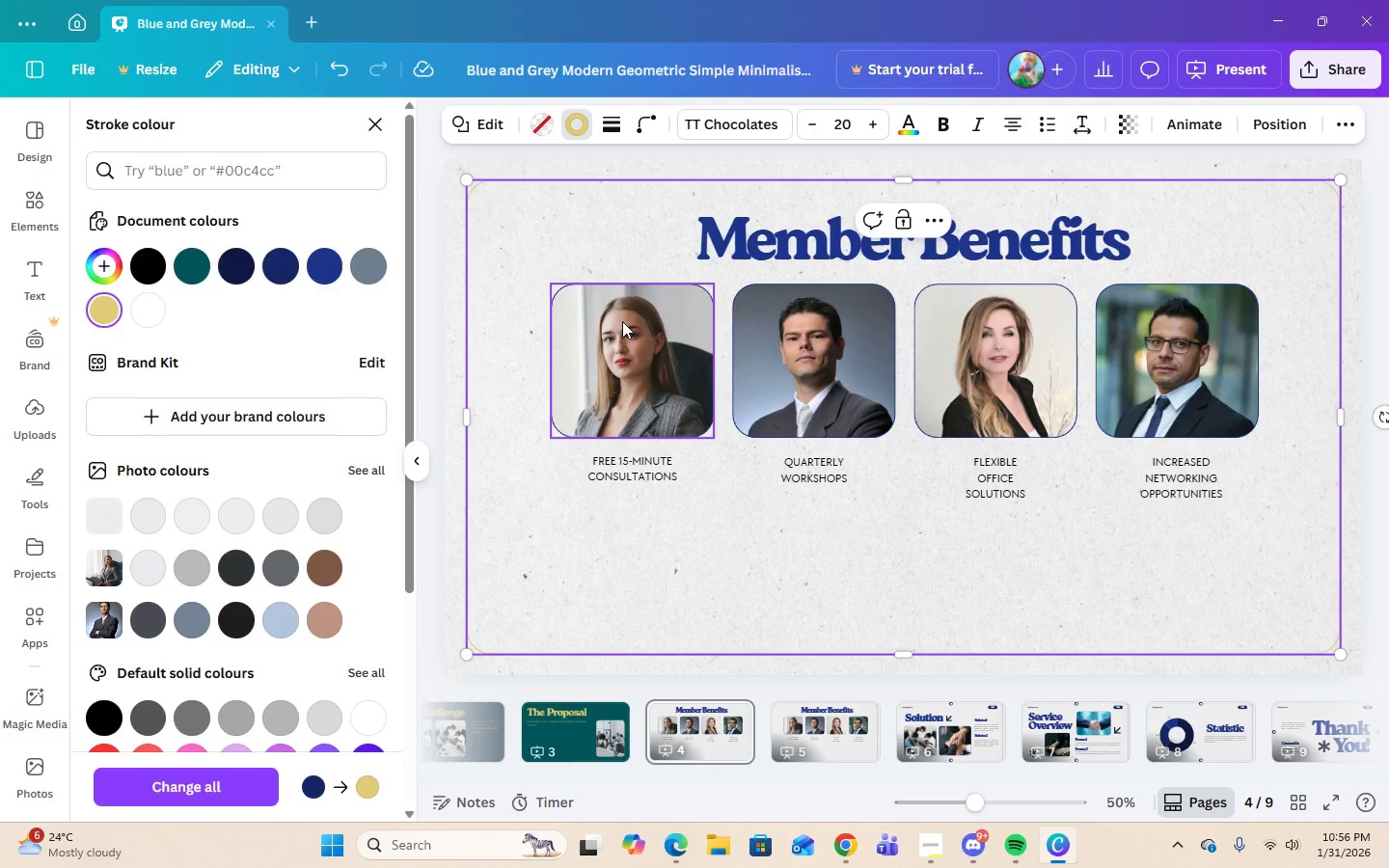 
left_click([622, 321])
 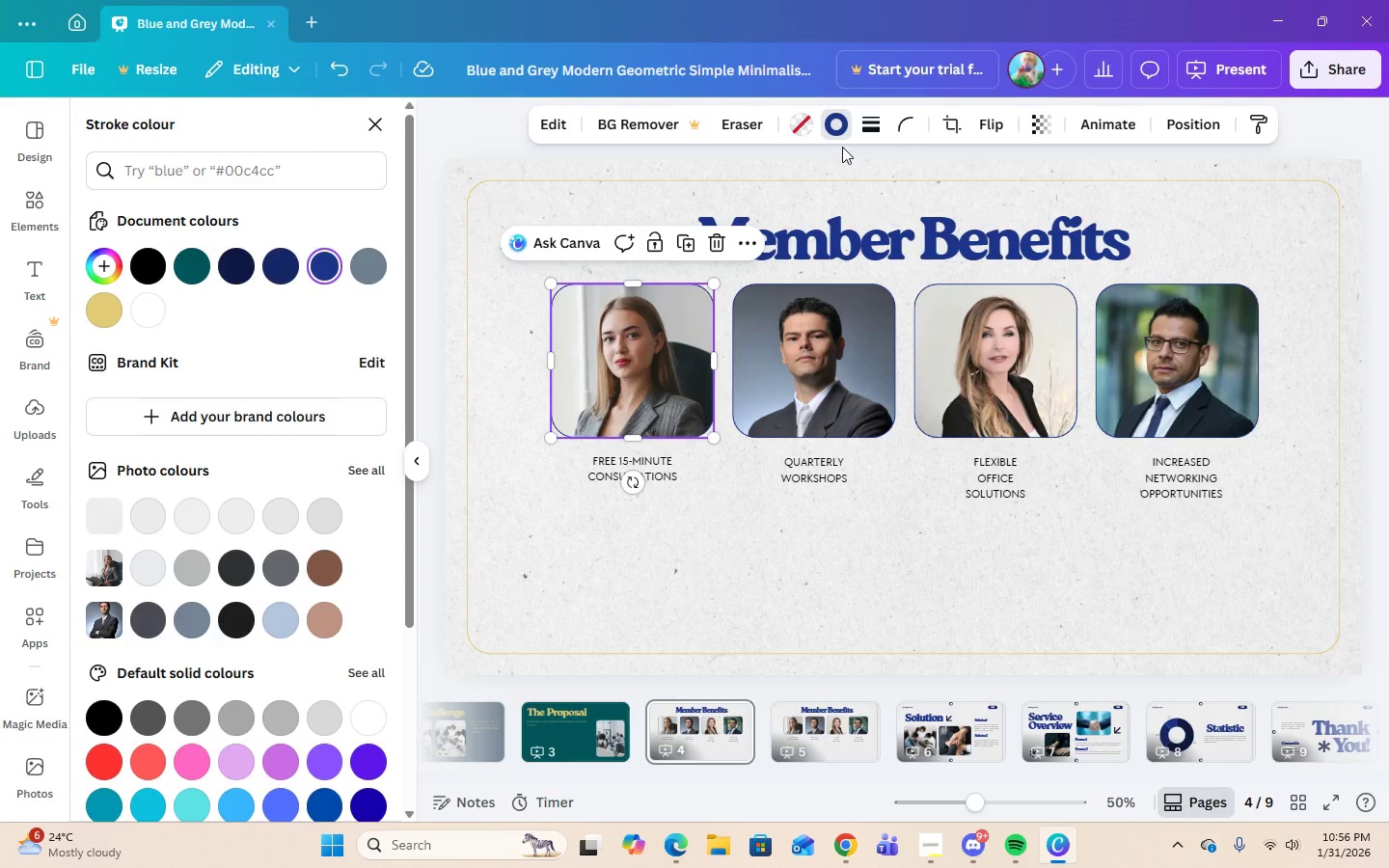 
left_click([839, 132])
 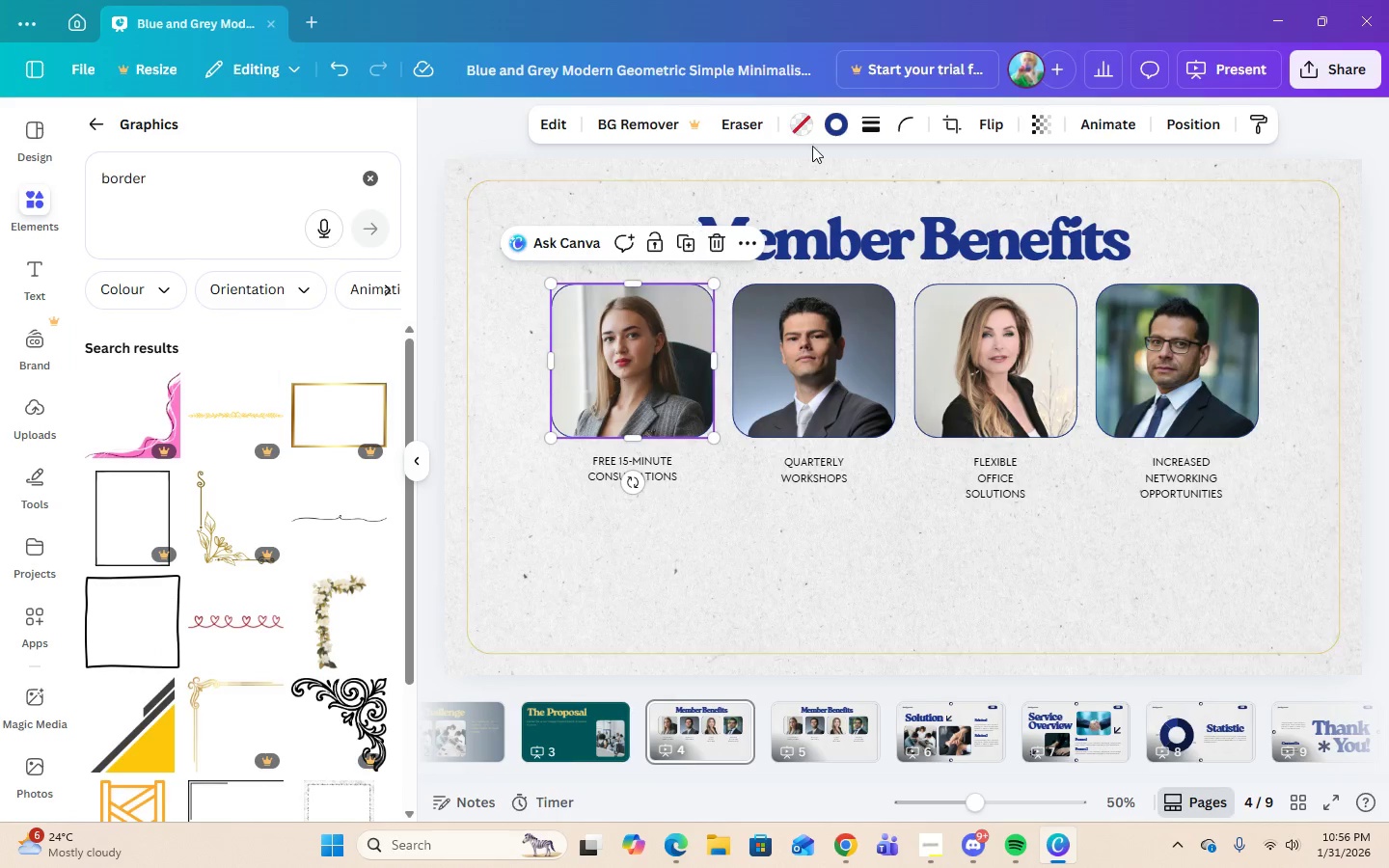 
left_click([829, 123])
 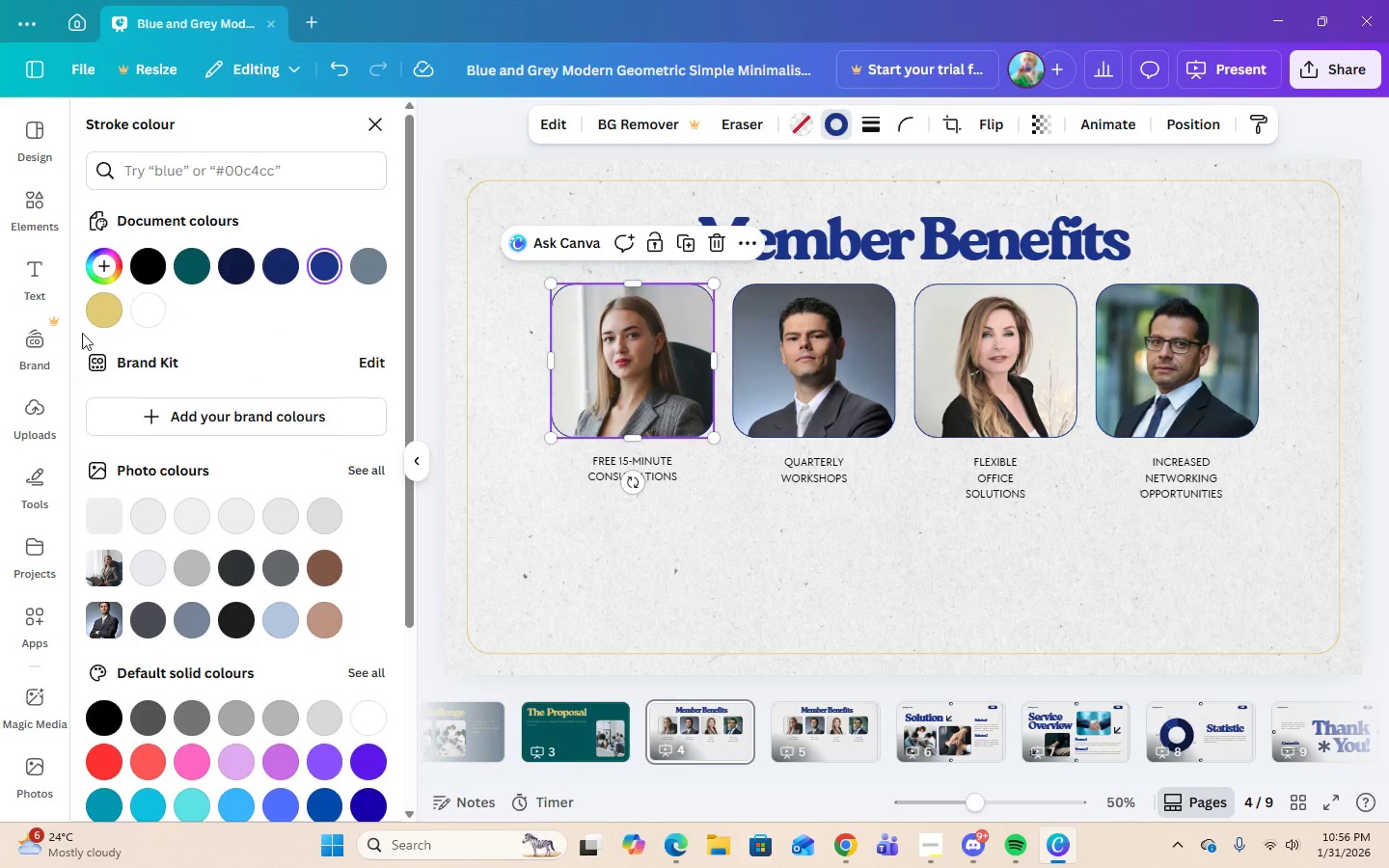 
left_click([101, 323])
 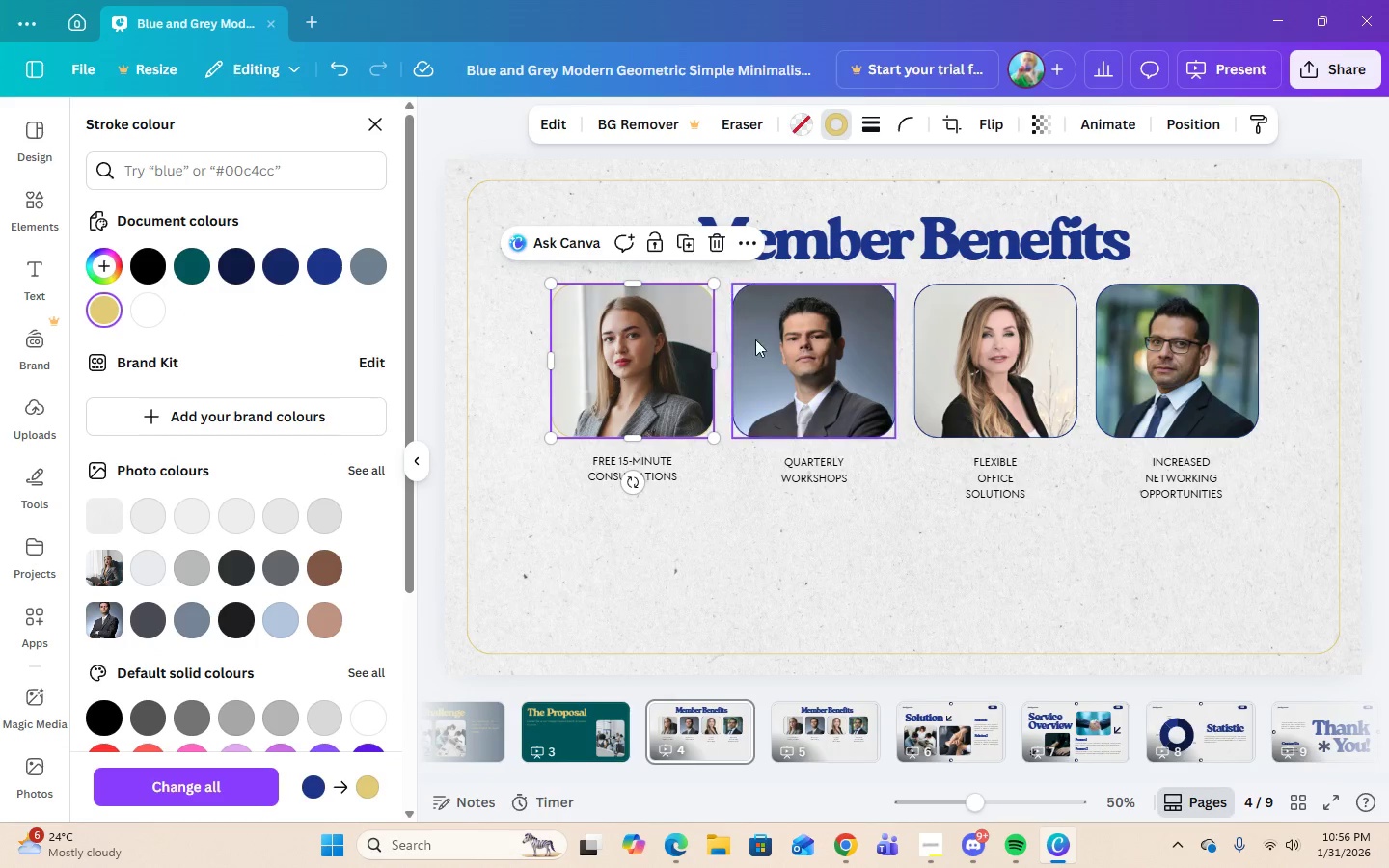 
left_click([799, 339])
 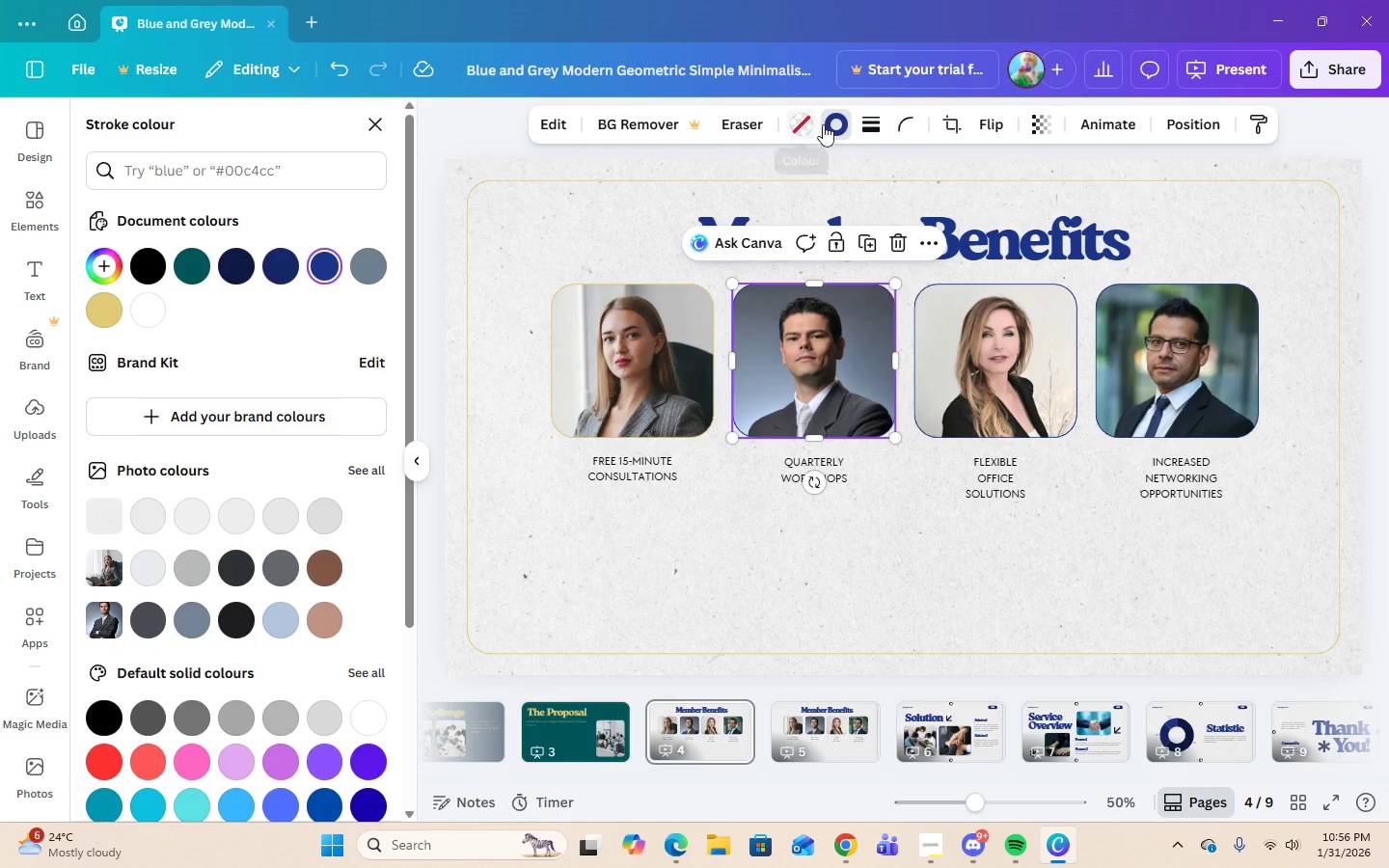 
left_click([832, 121])
 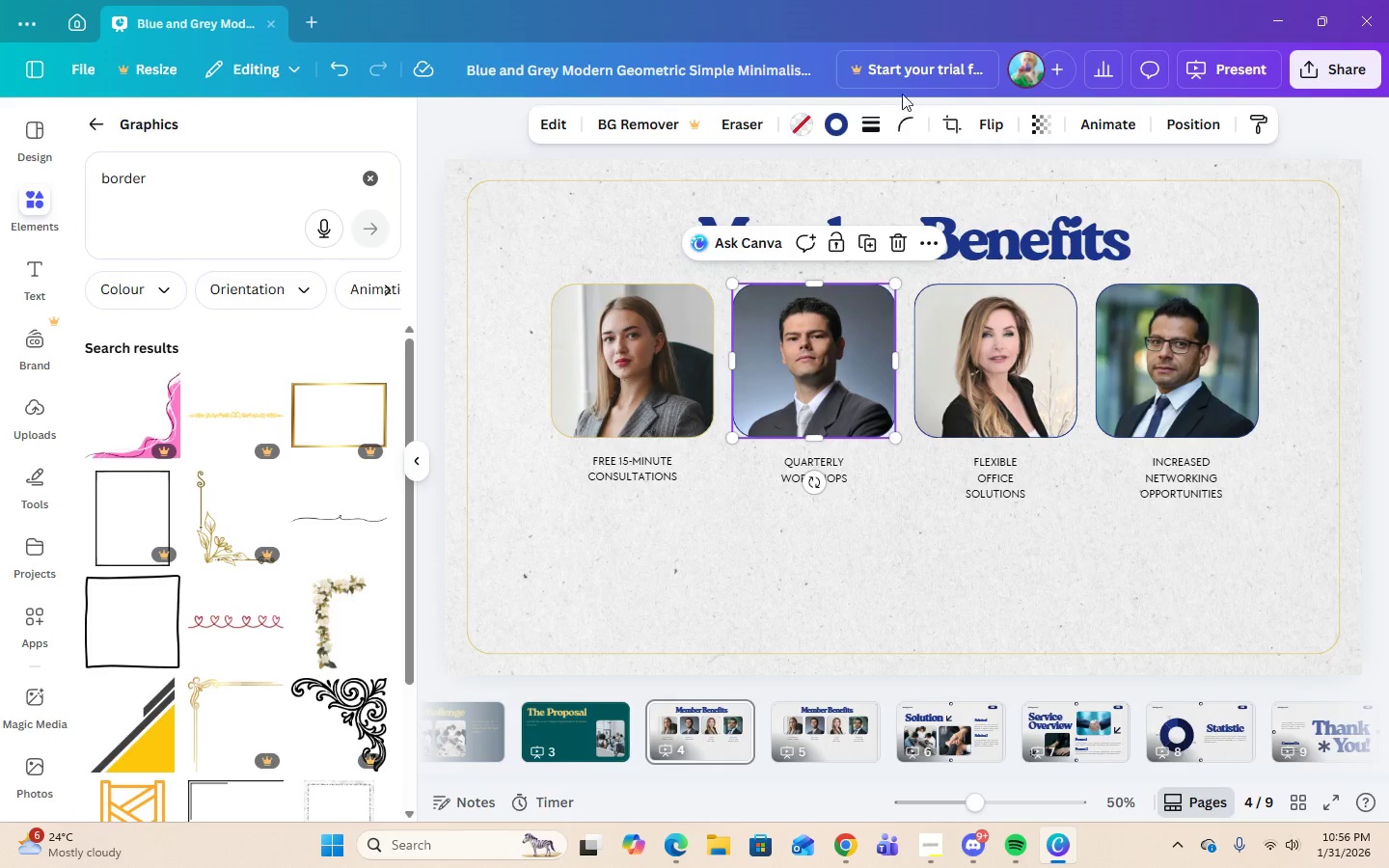 
left_click([833, 129])
 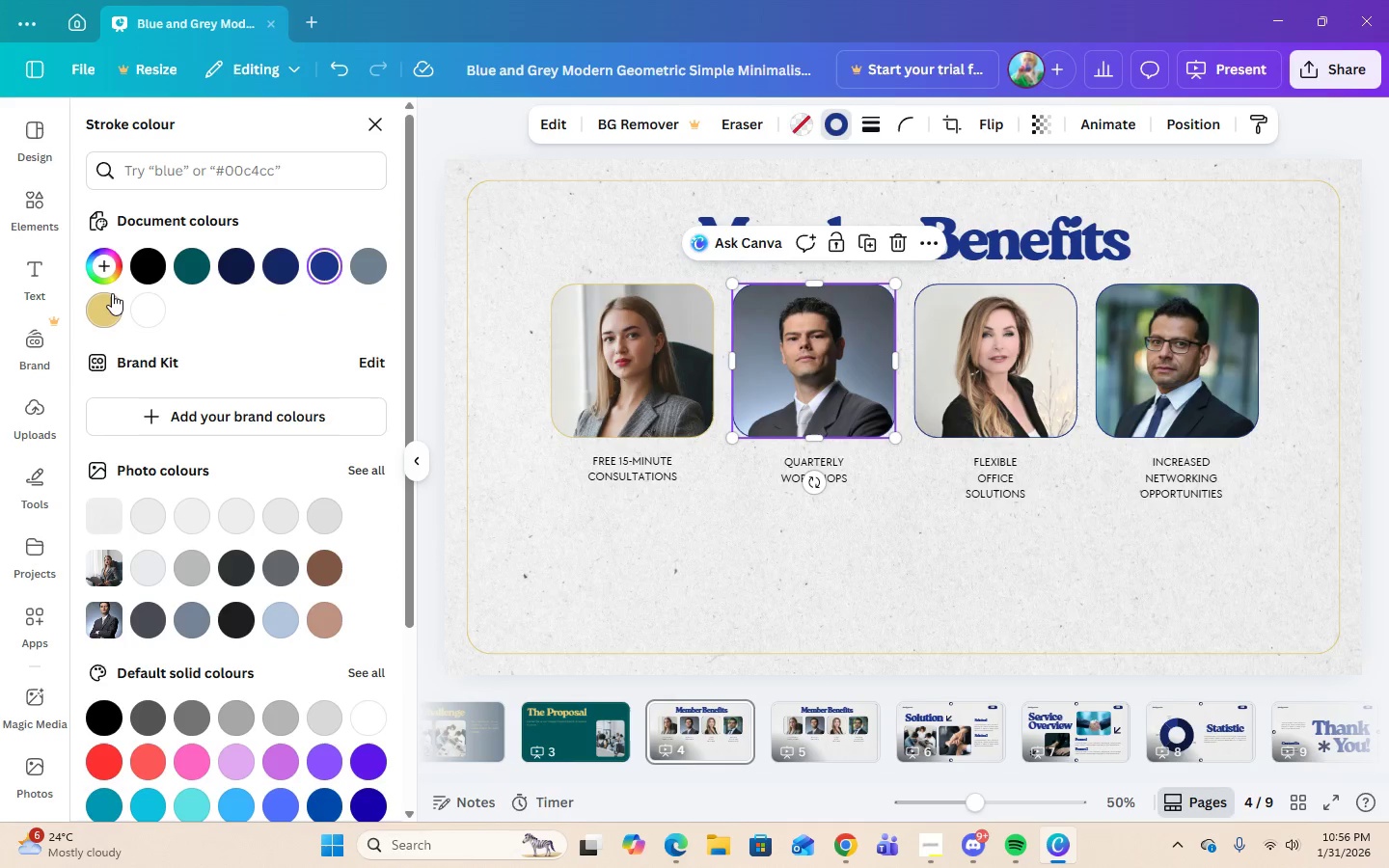 
left_click([110, 309])
 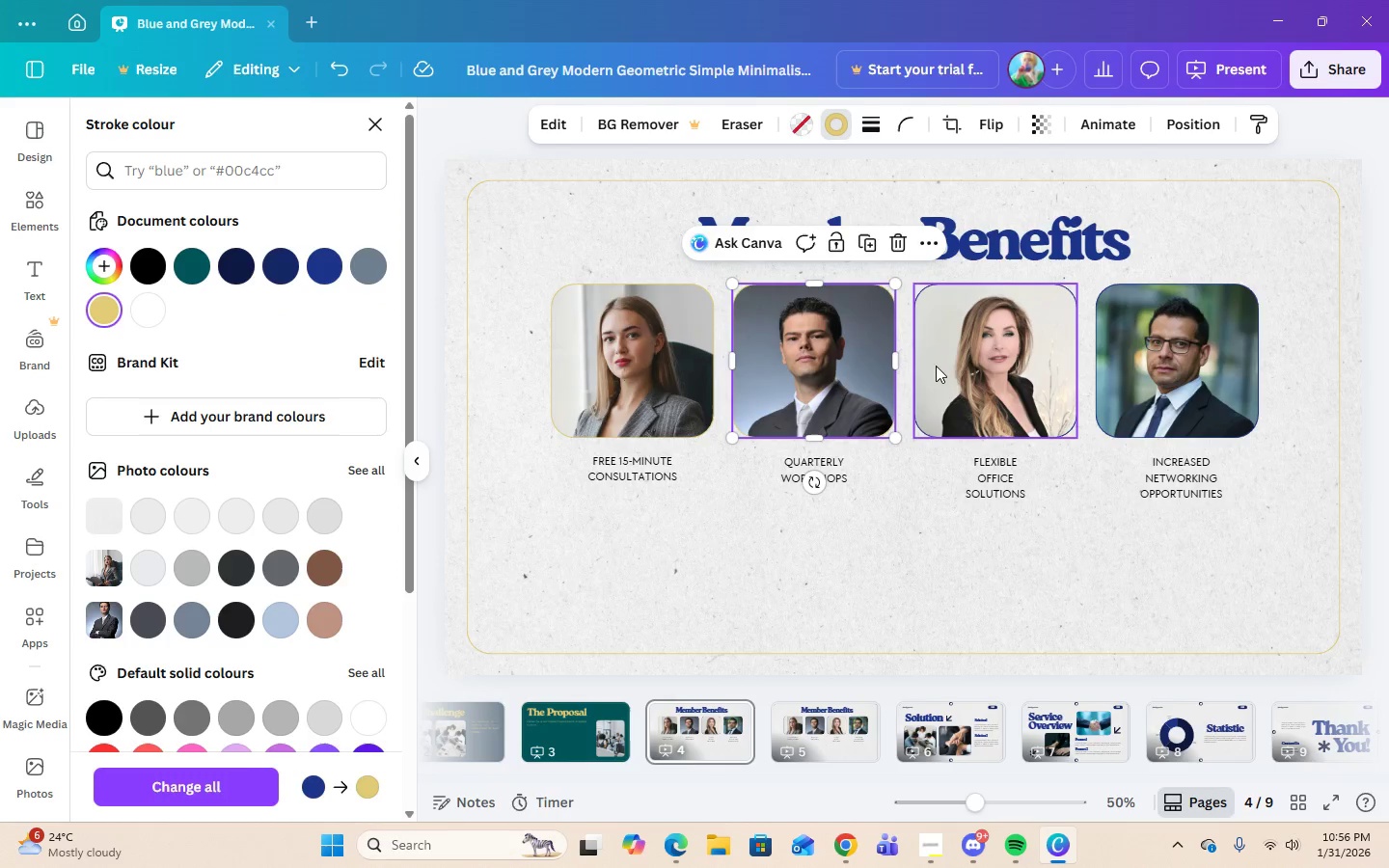 
left_click([987, 356])
 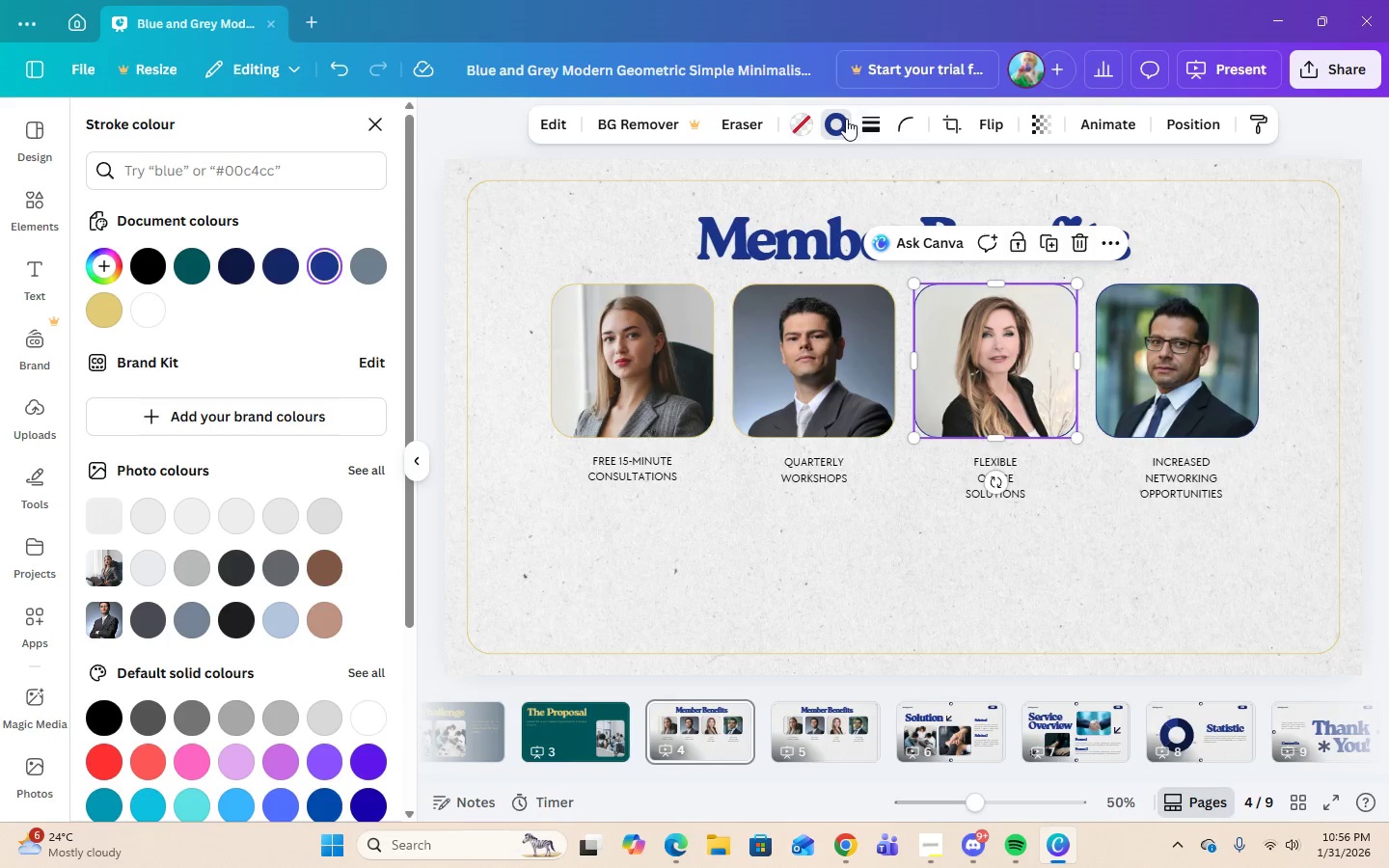 
left_click([840, 119])
 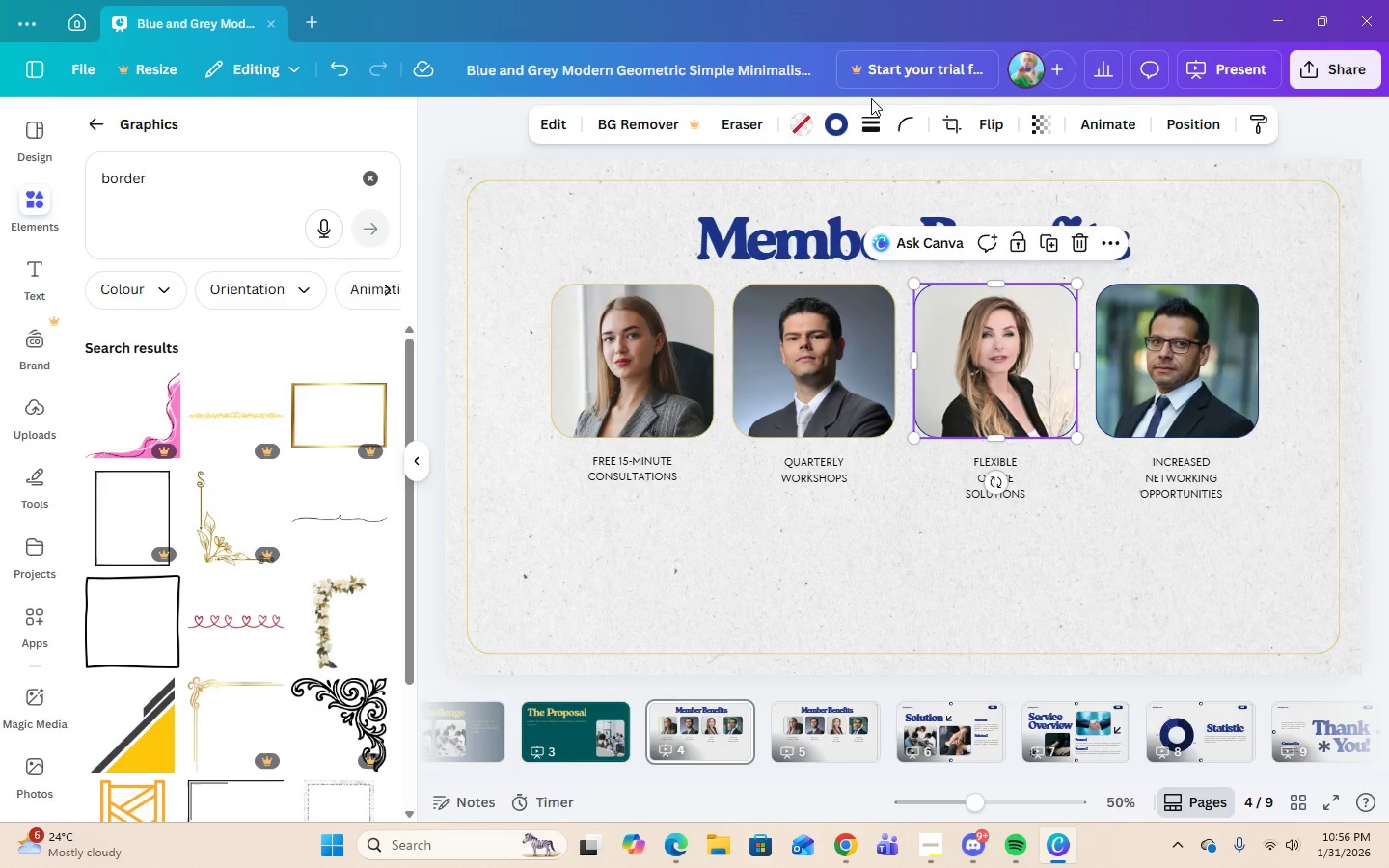 
left_click([834, 129])
 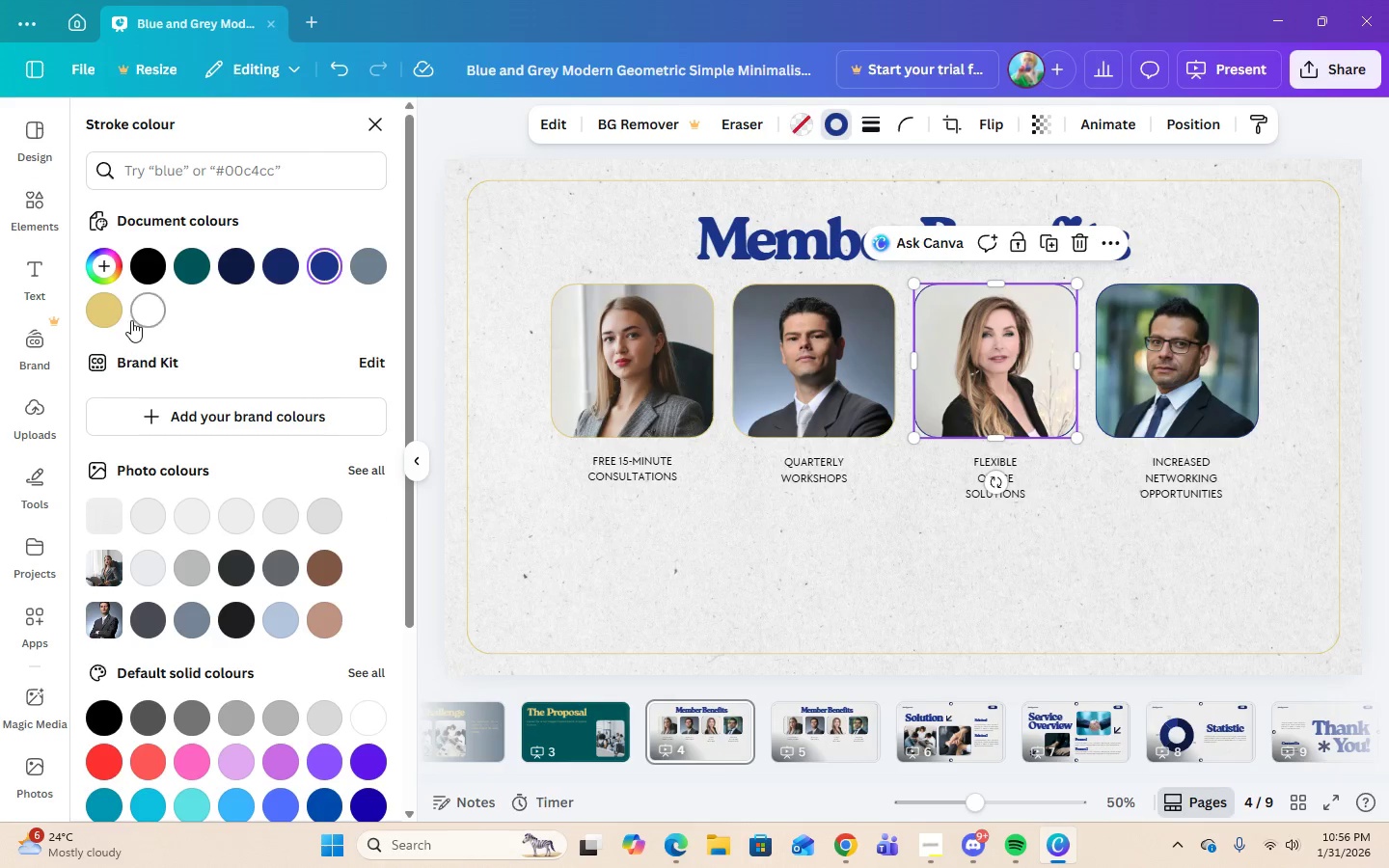 
left_click([98, 313])
 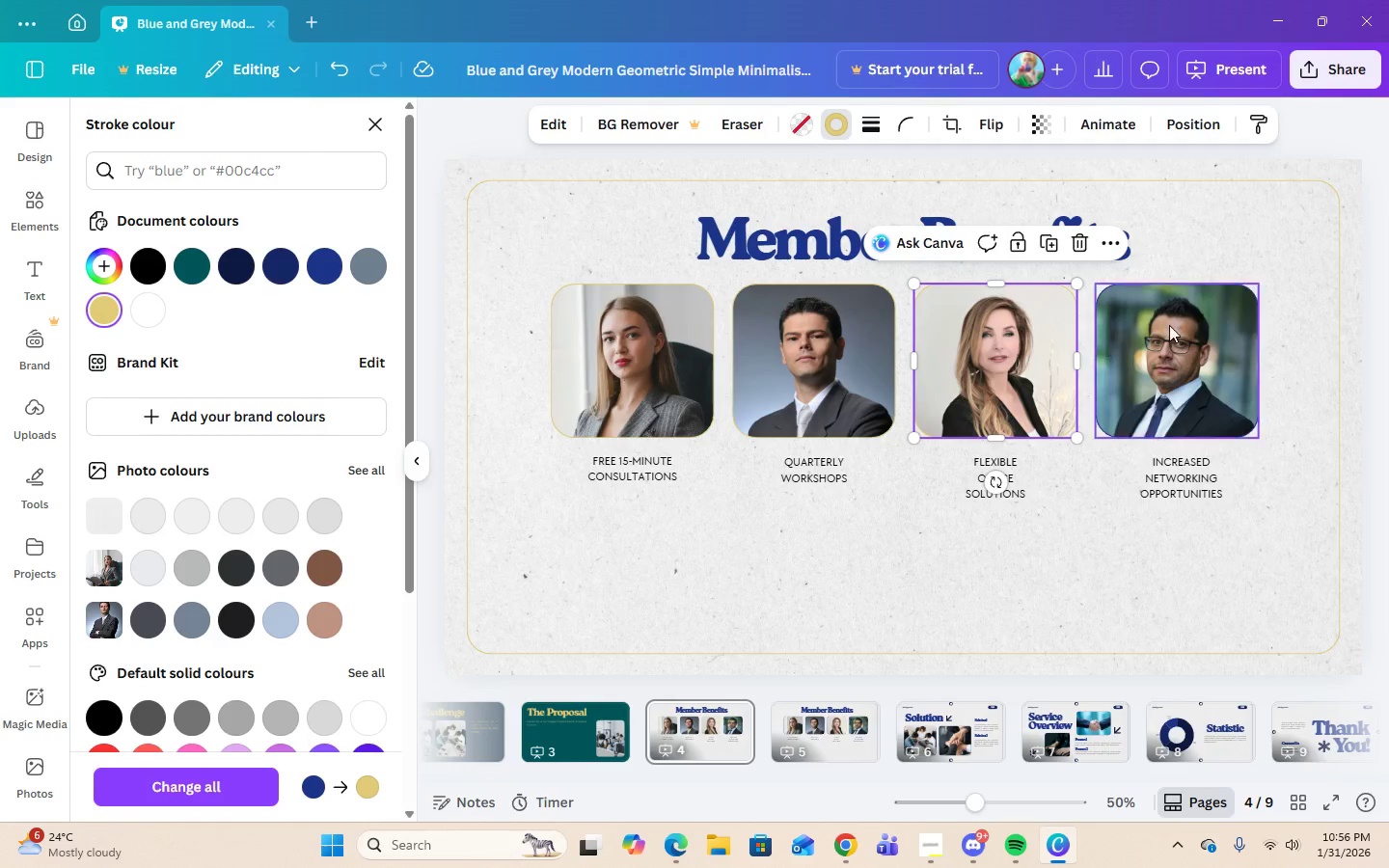 
left_click([1178, 331])
 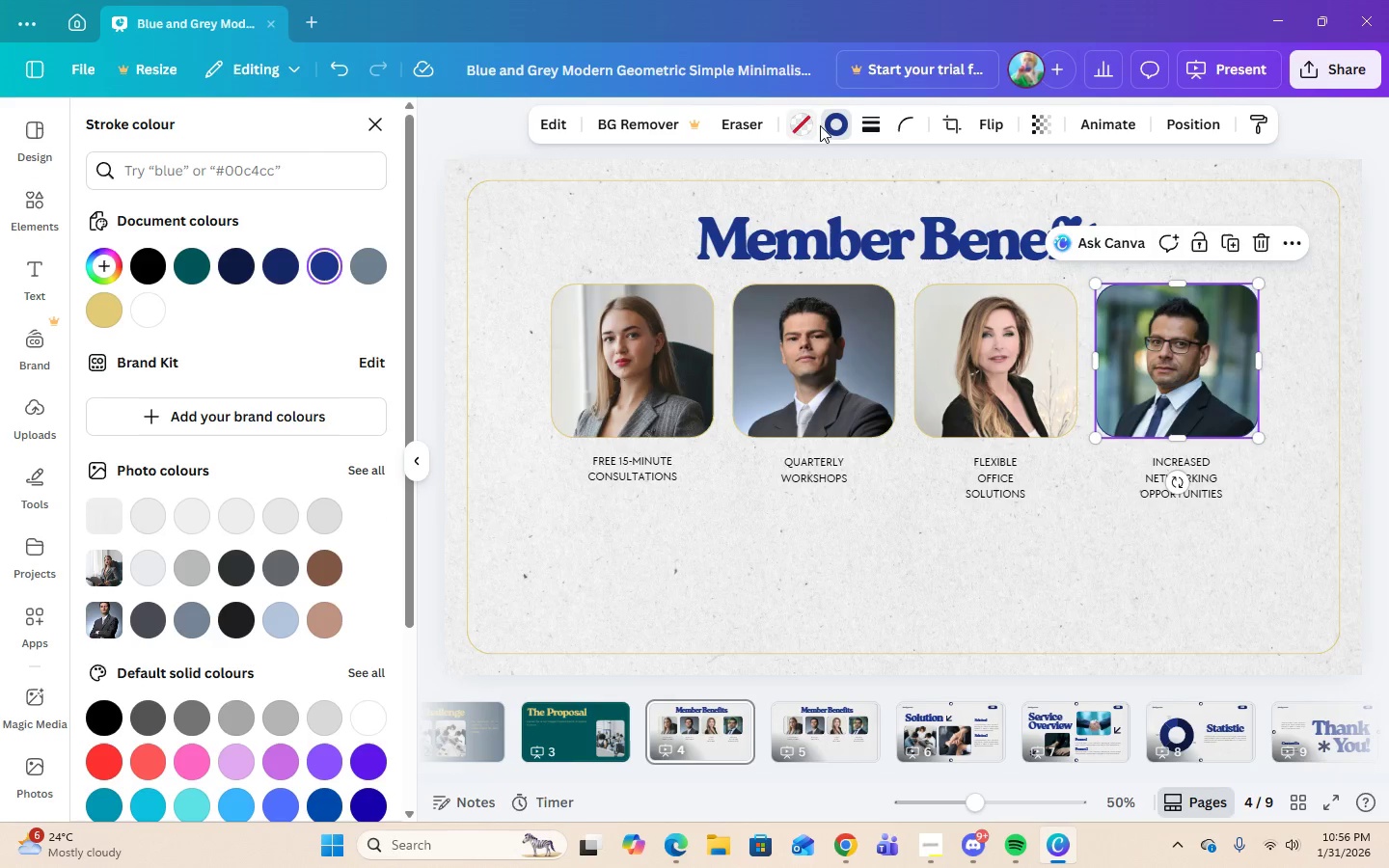 
left_click([831, 126])
 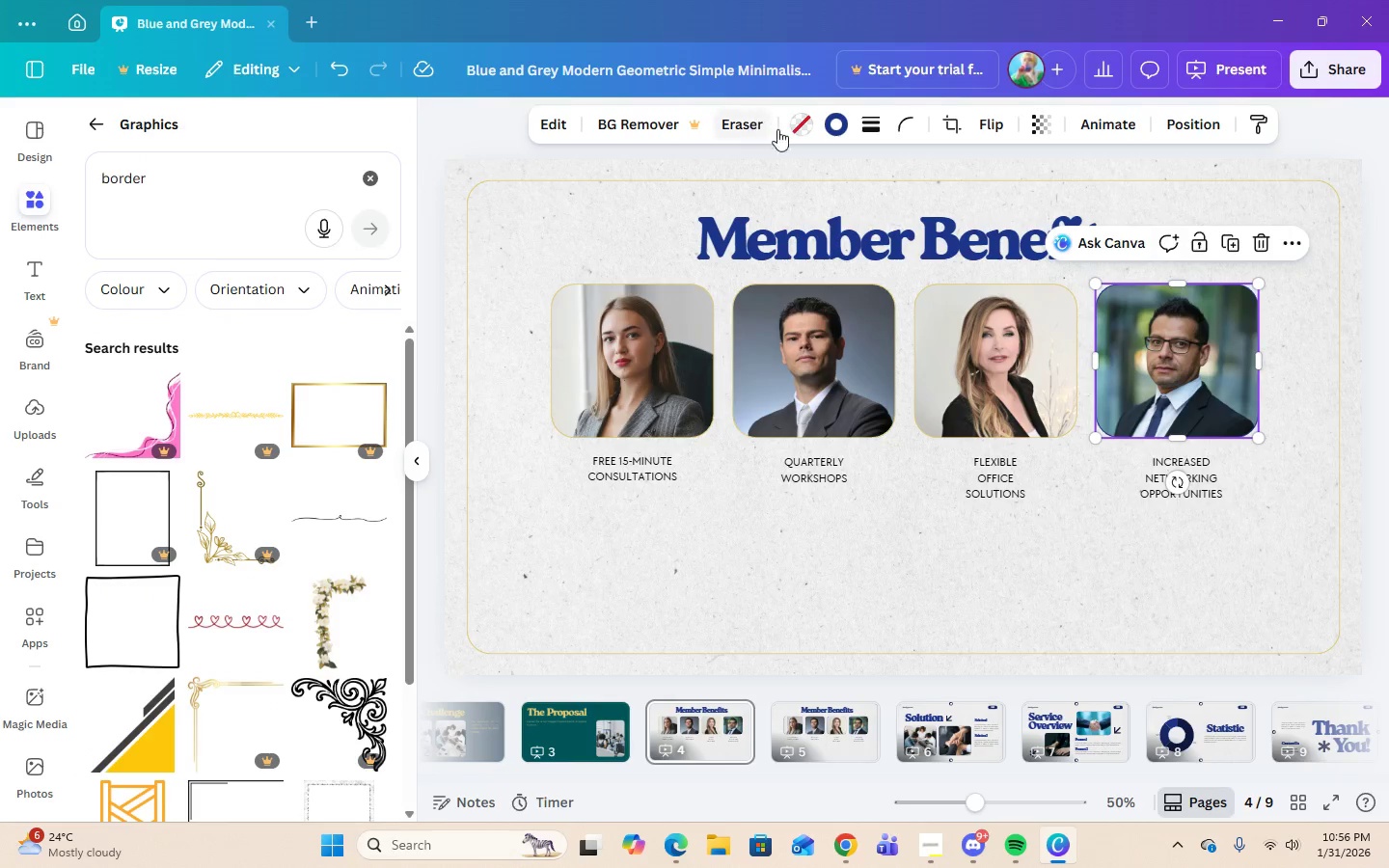 
left_click([848, 130])
 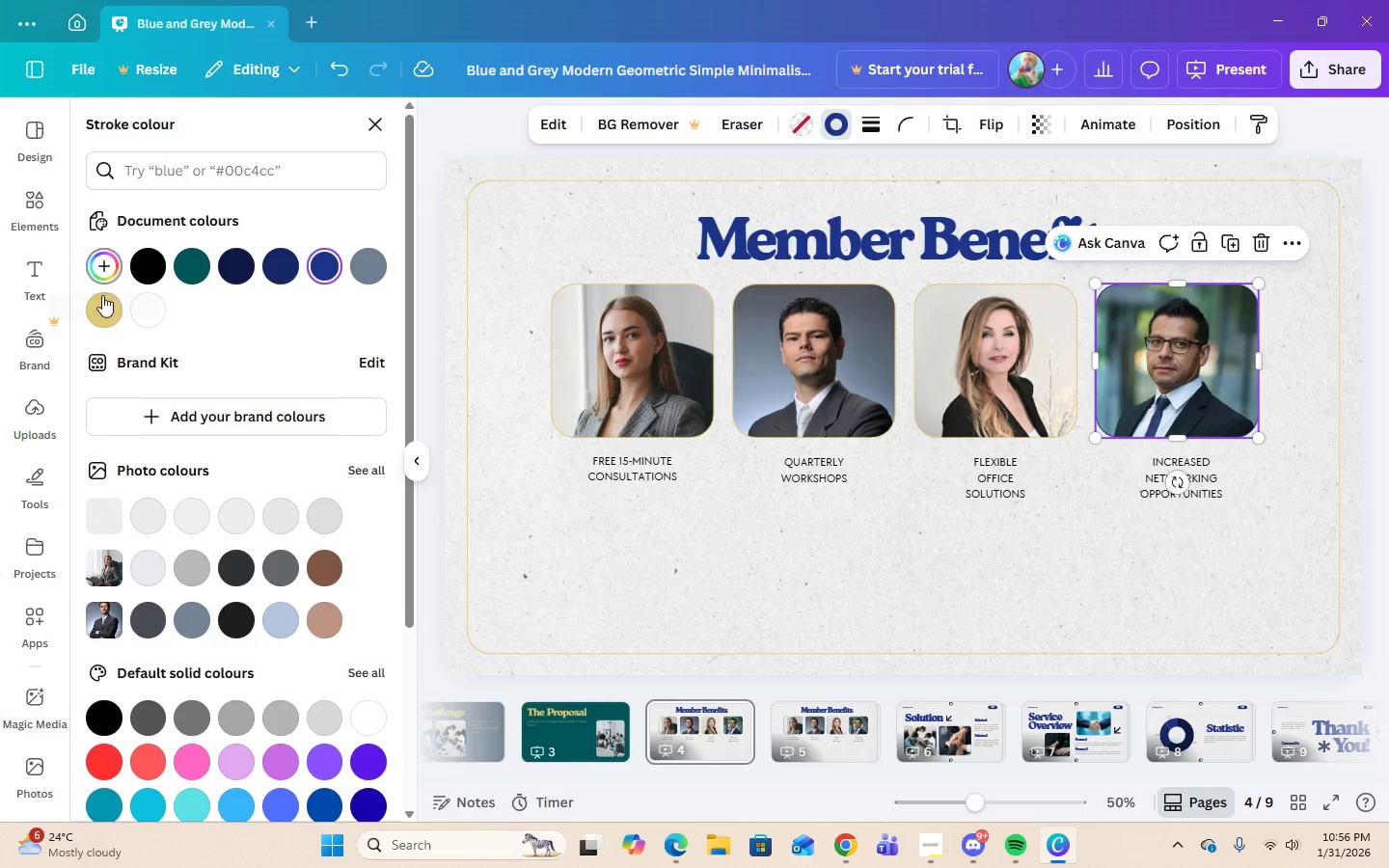 
left_click([101, 308])
 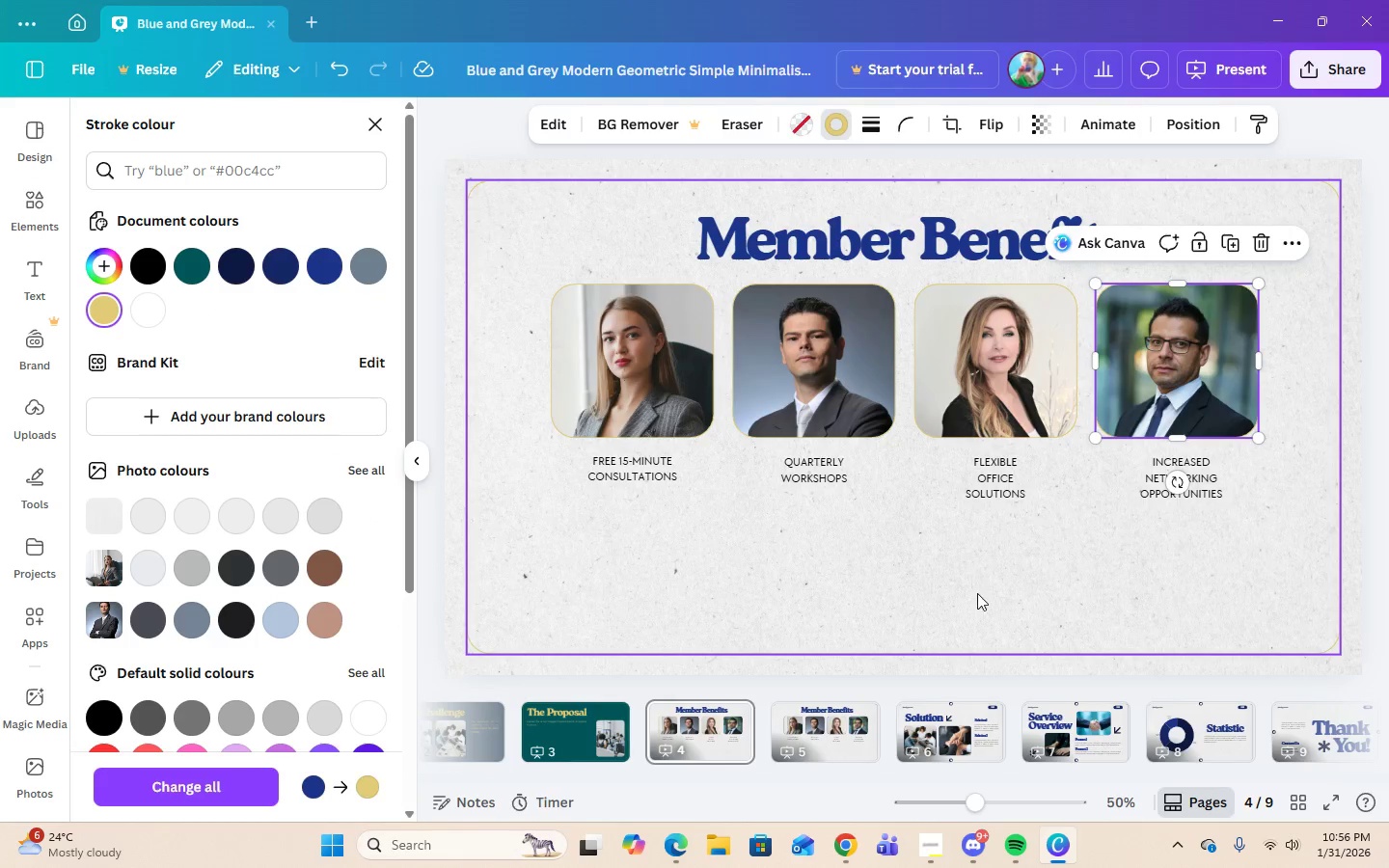 
left_click([977, 594])
 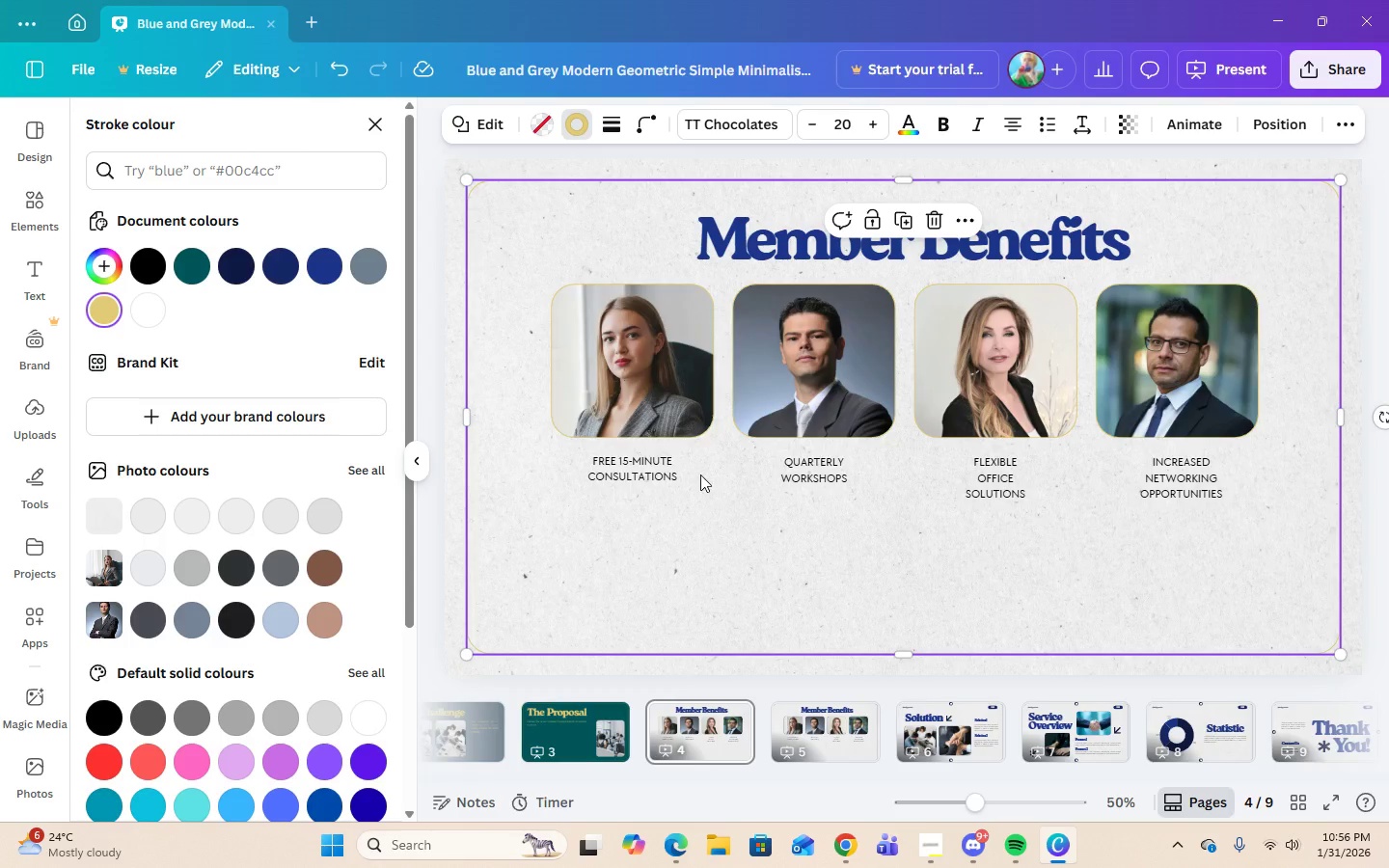 
left_click([729, 246])
 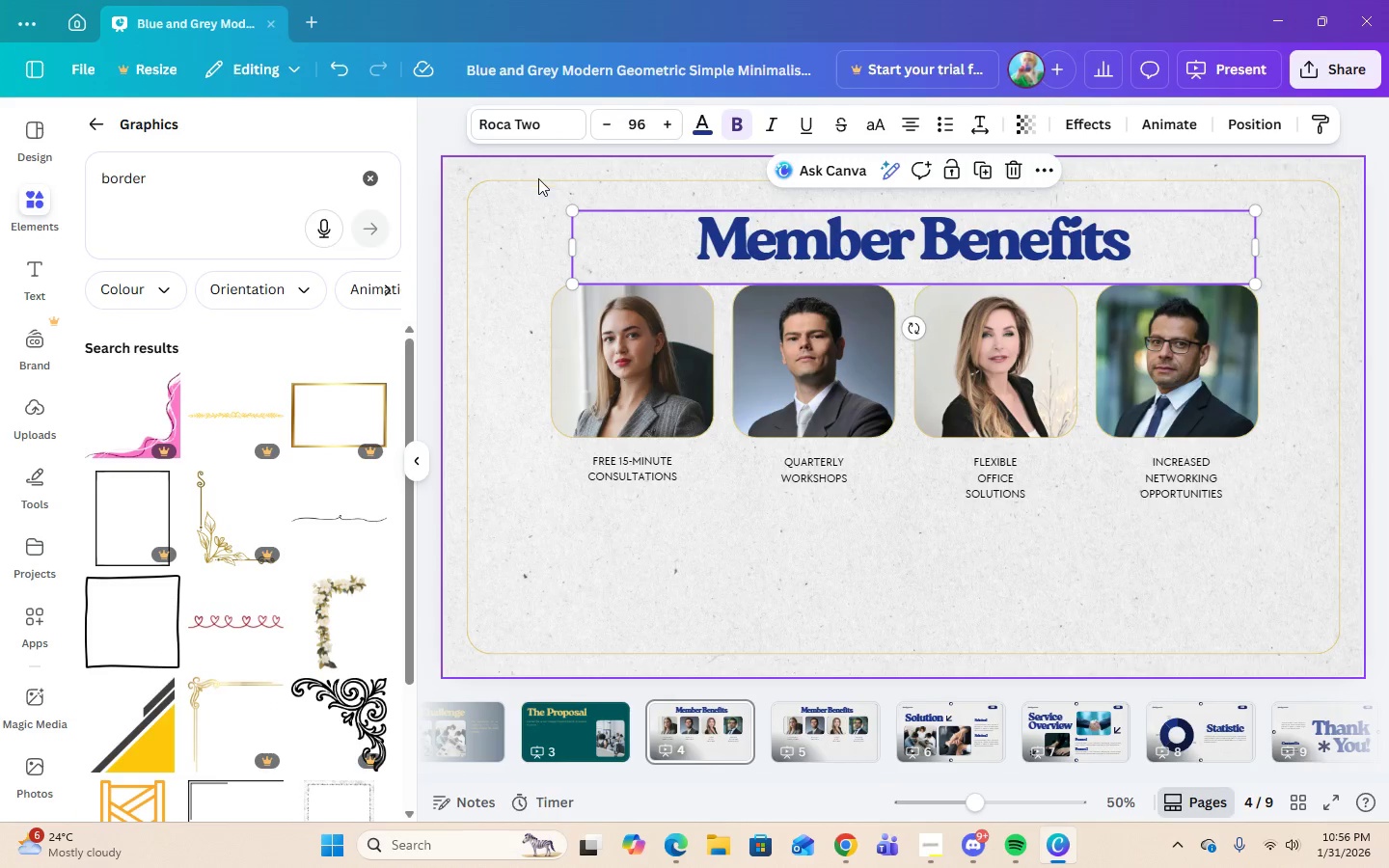 
left_click([538, 174])
 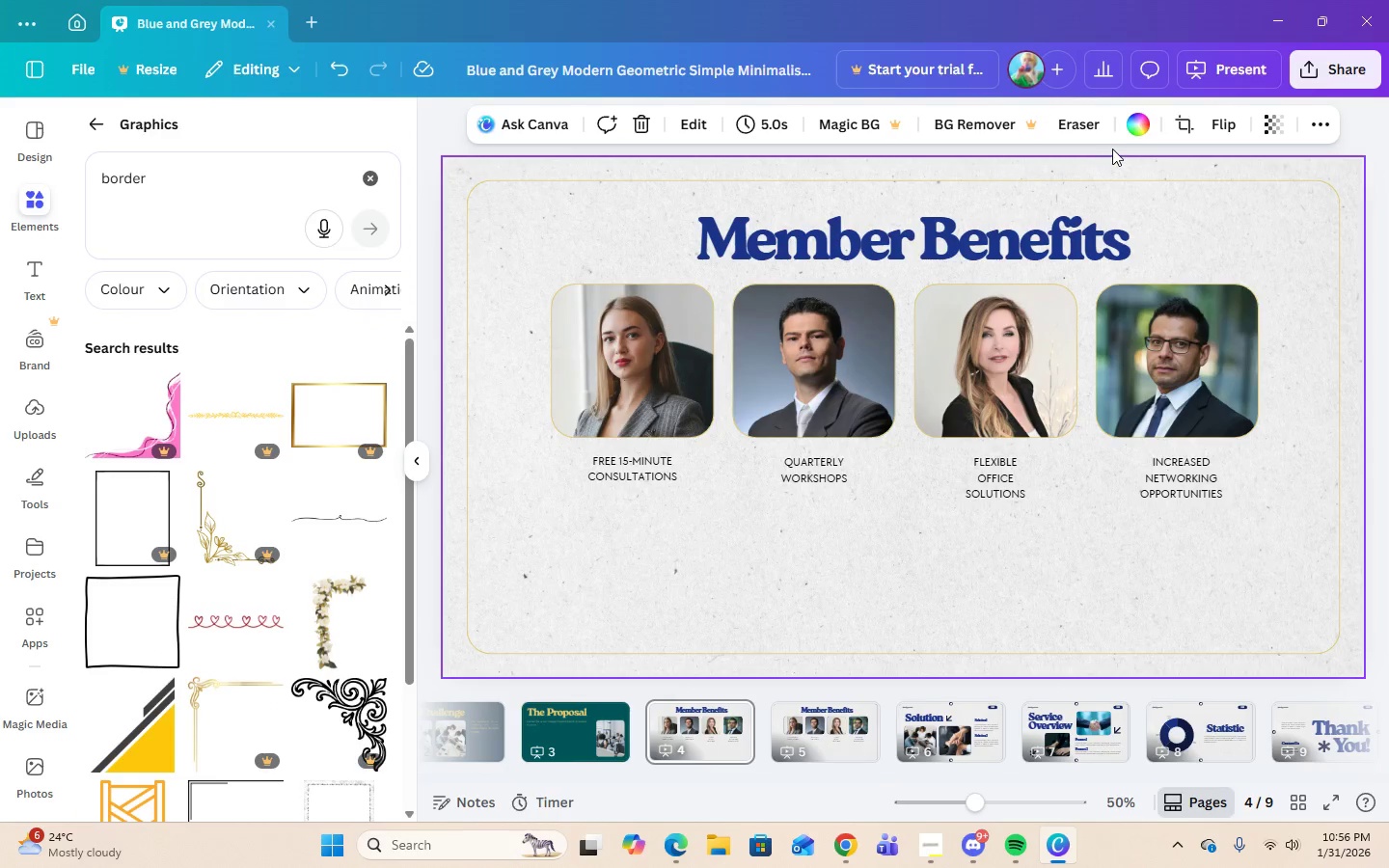 
left_click([1133, 131])
 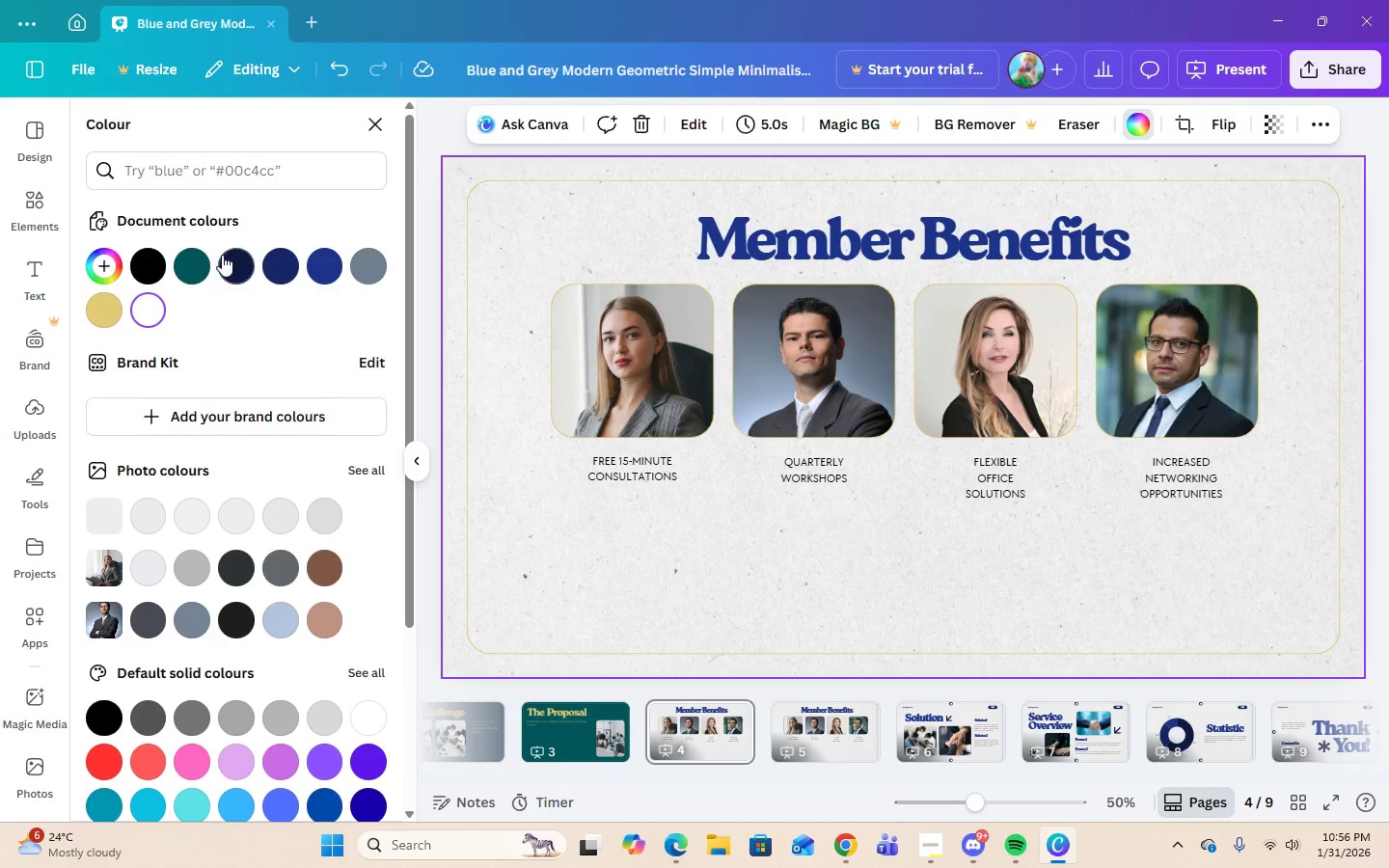 
left_click([189, 258])
 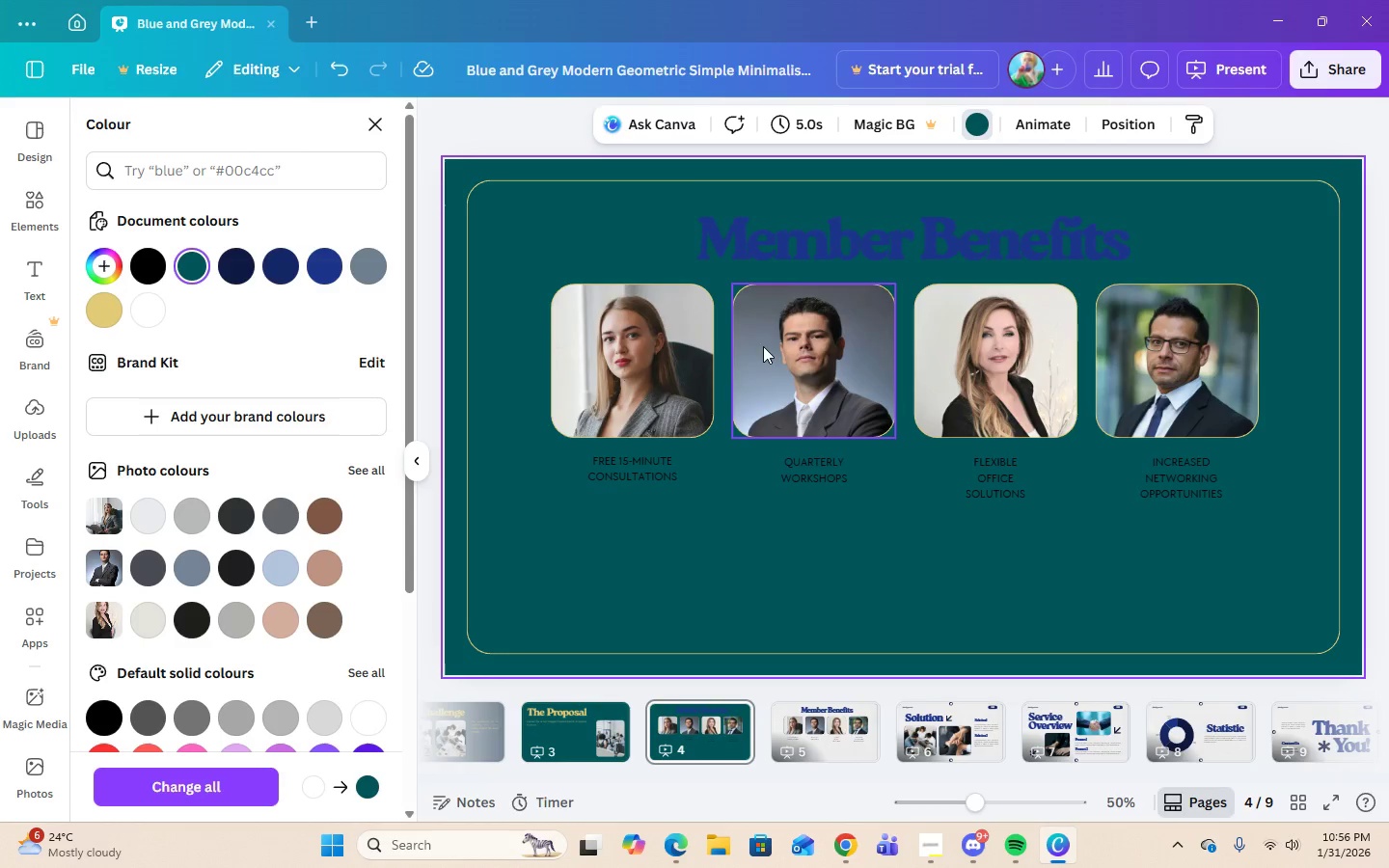 
left_click([794, 259])
 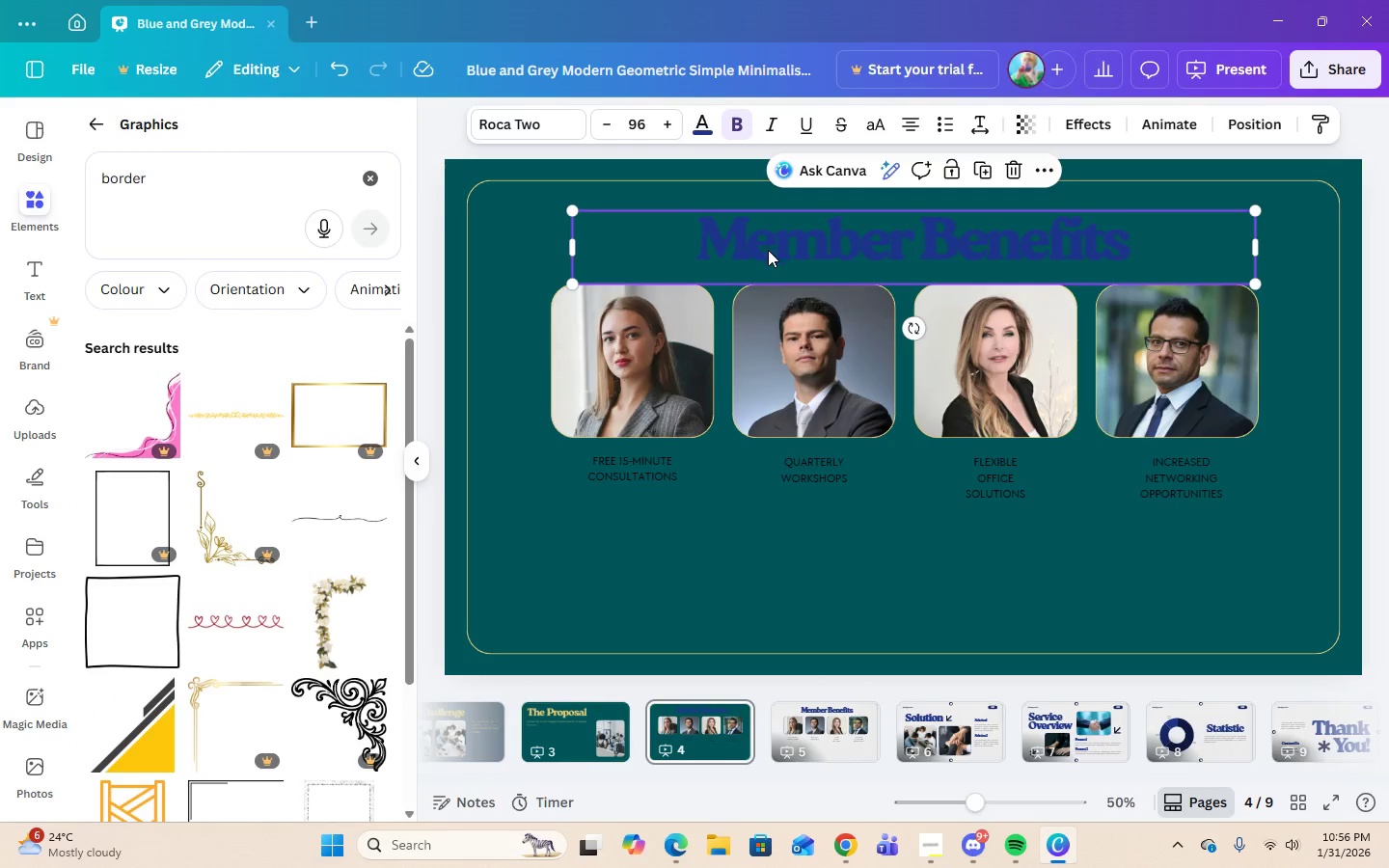 
double_click([768, 250])
 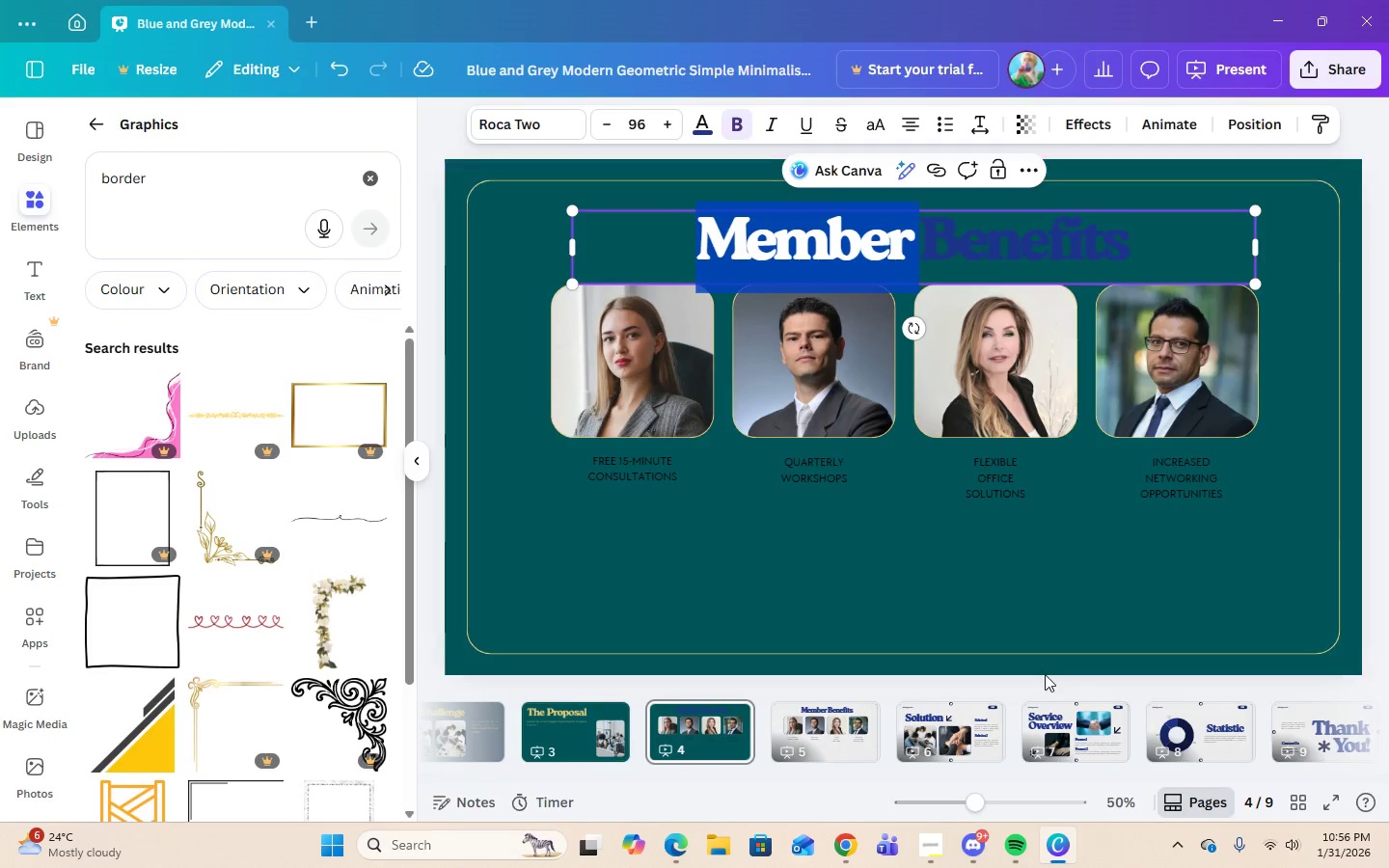 
left_click([1028, 599])
 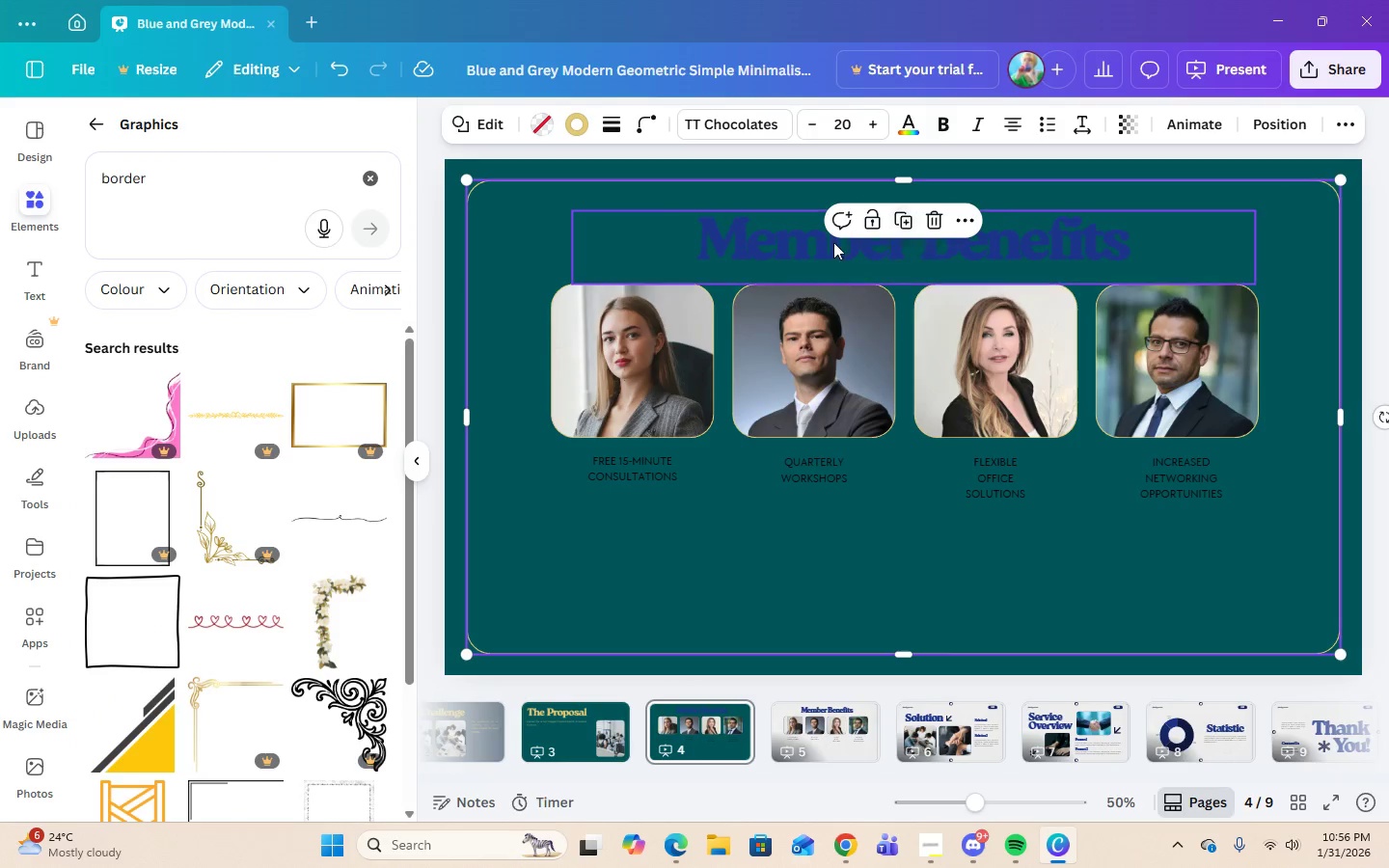 
left_click([833, 242])
 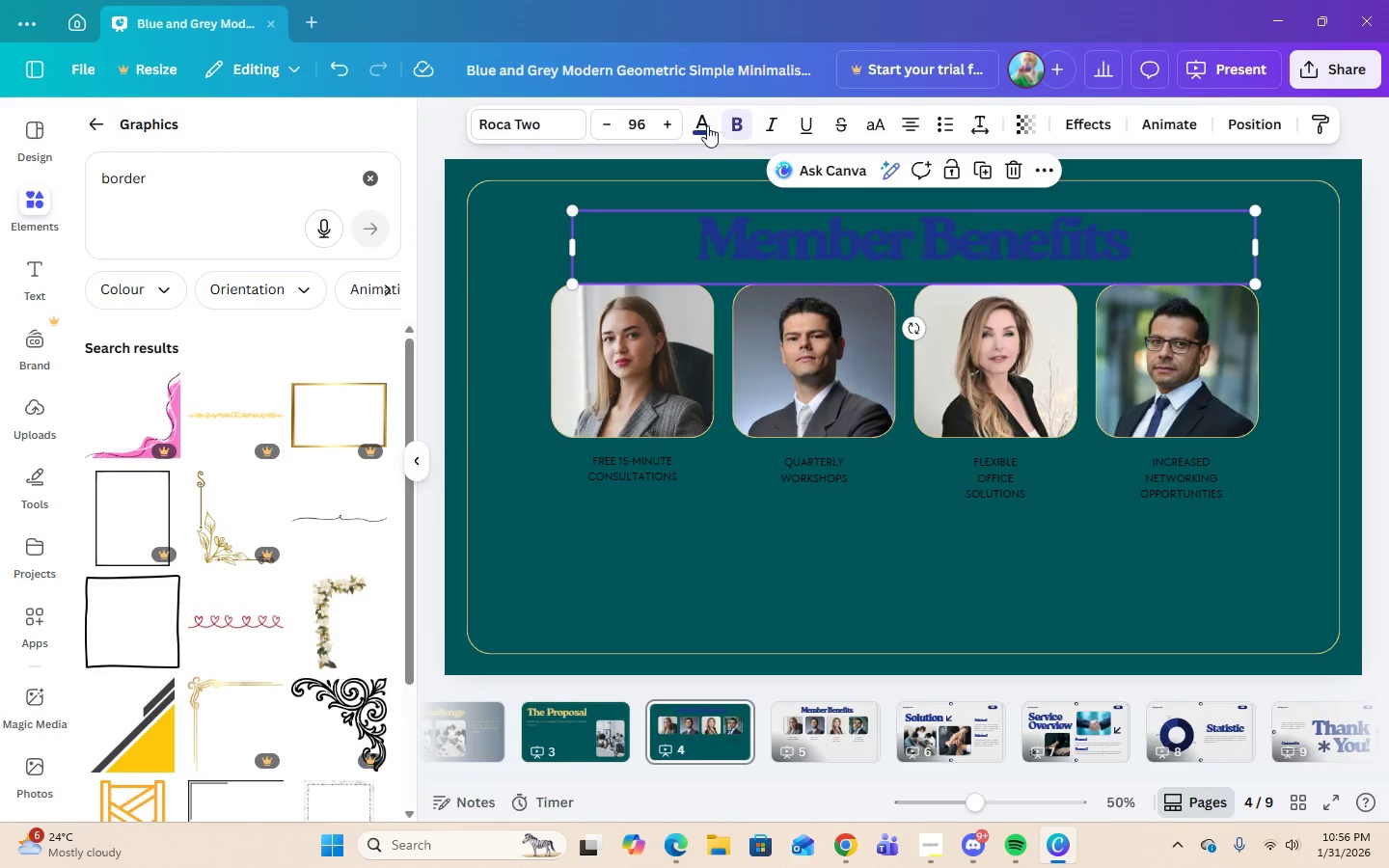 
left_click([706, 125])
 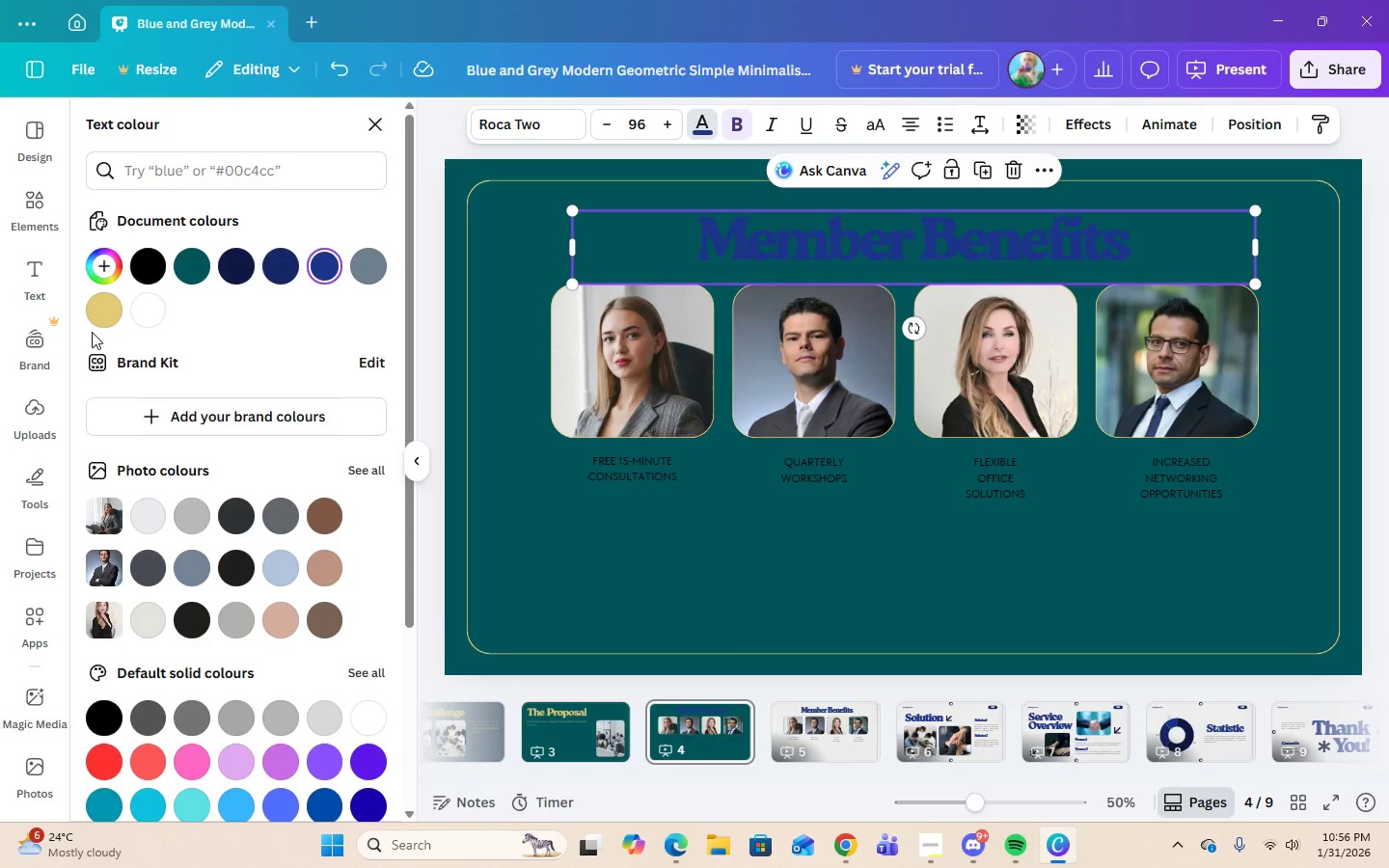 
left_click([97, 323])
 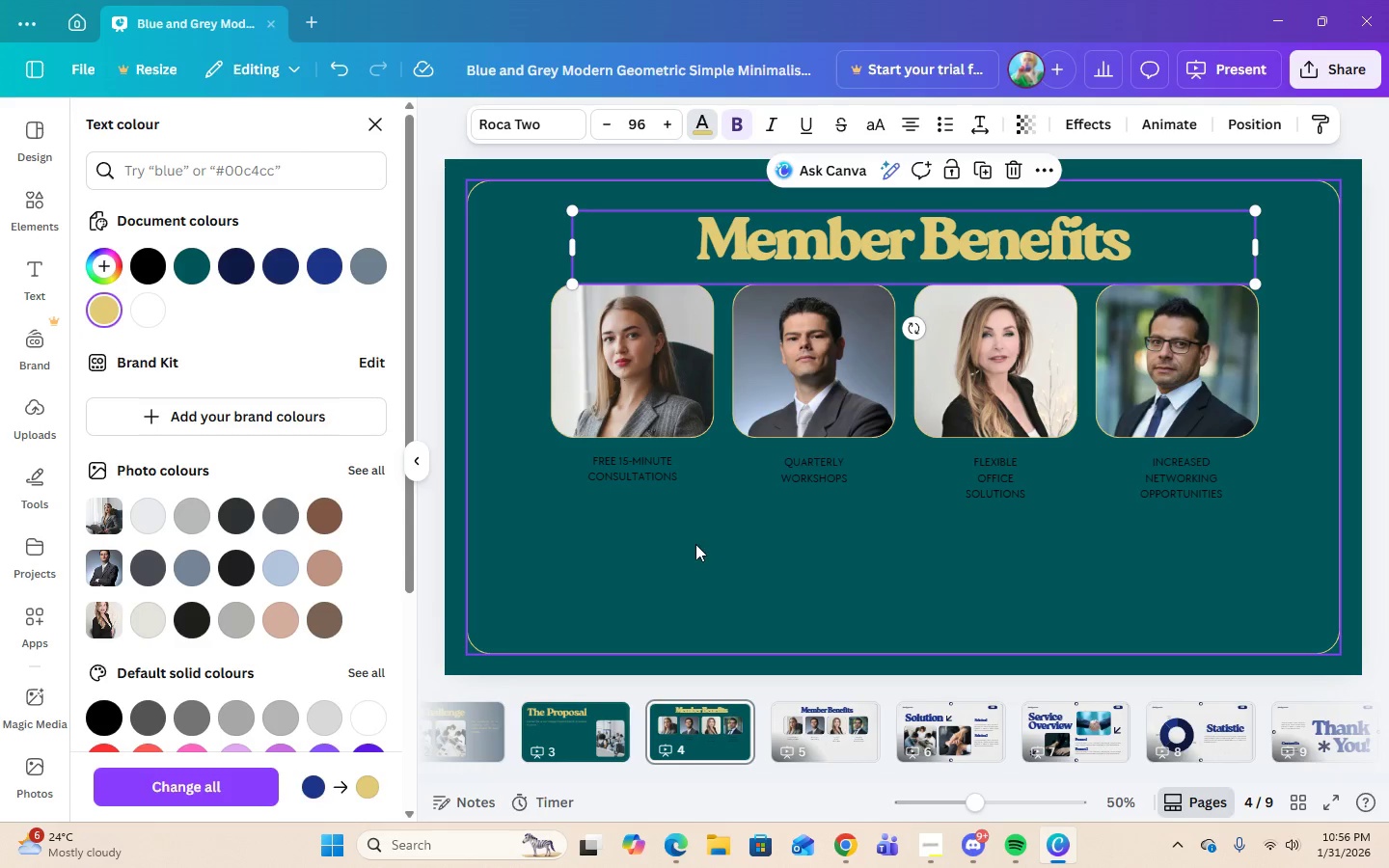 
left_click([695, 544])
 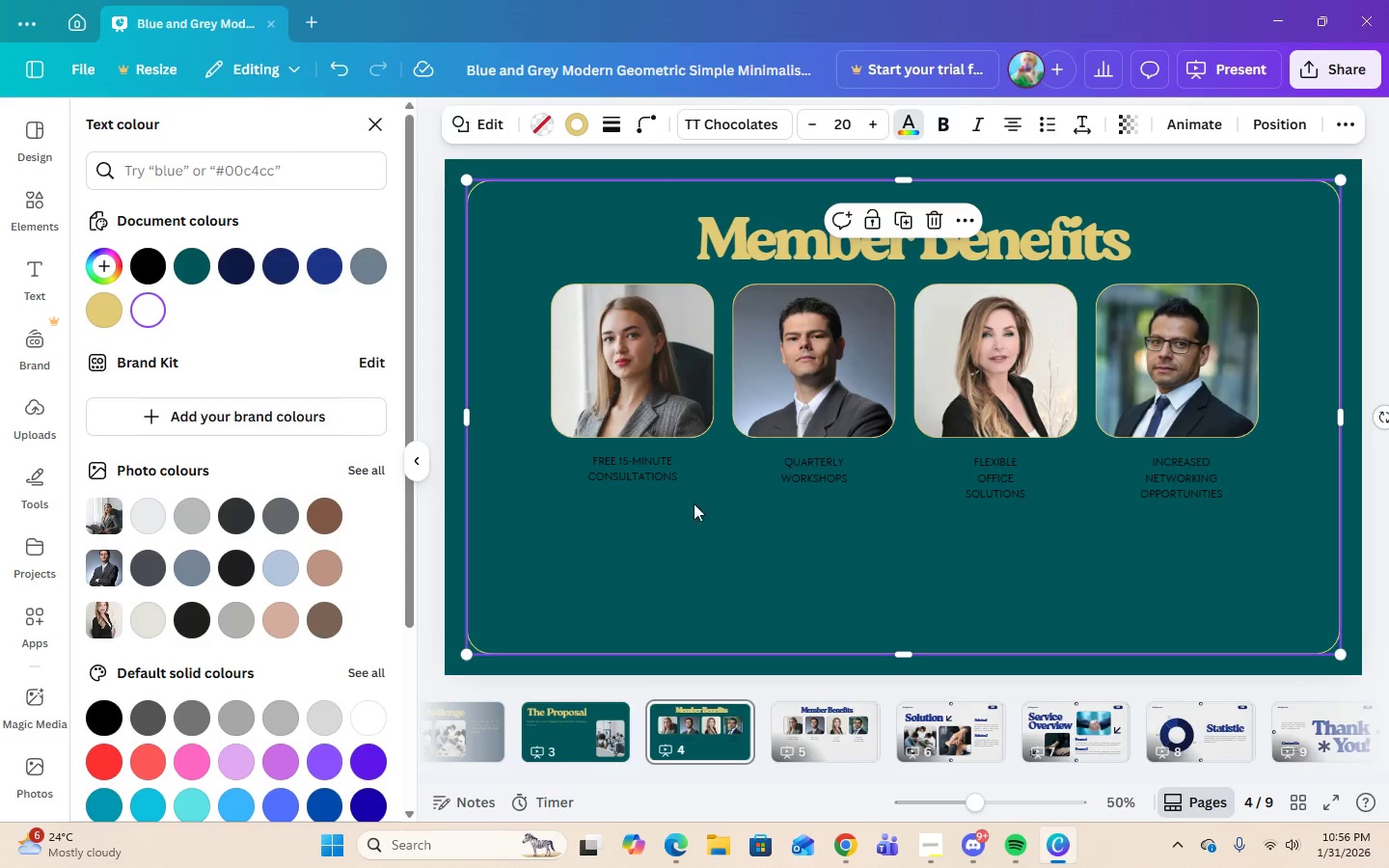 
left_click([655, 377])
 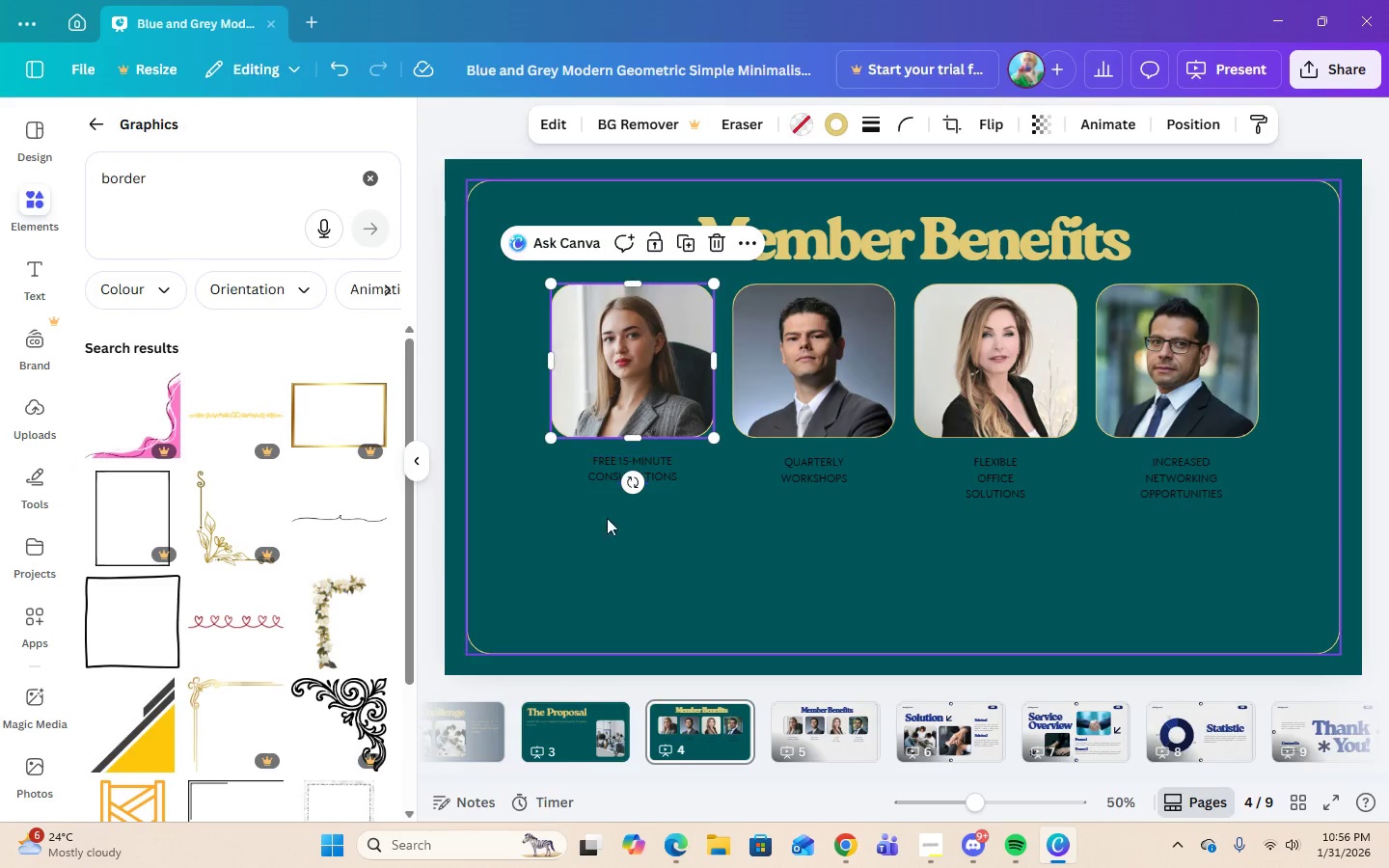 
left_click([605, 459])
 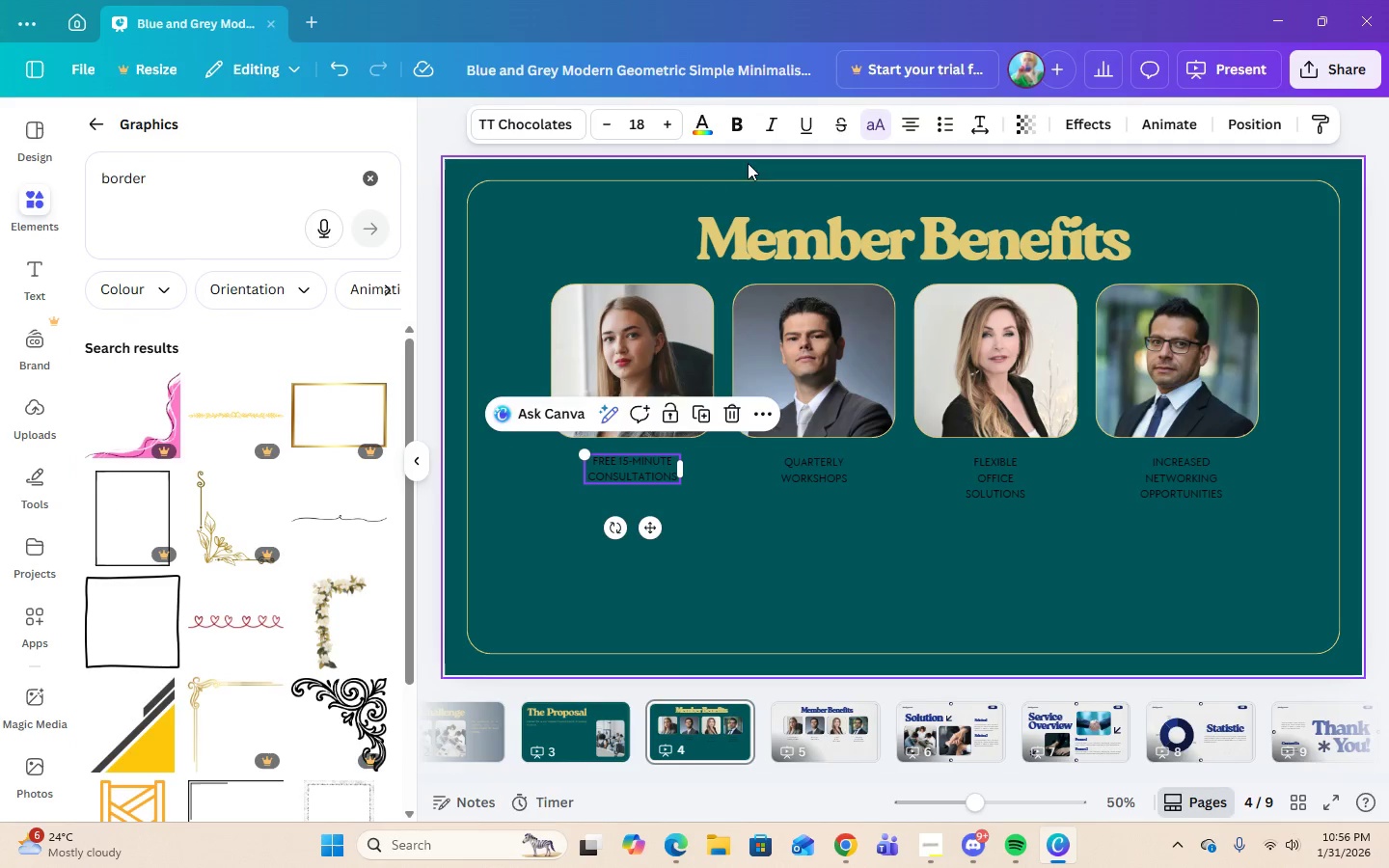 
left_click([698, 133])
 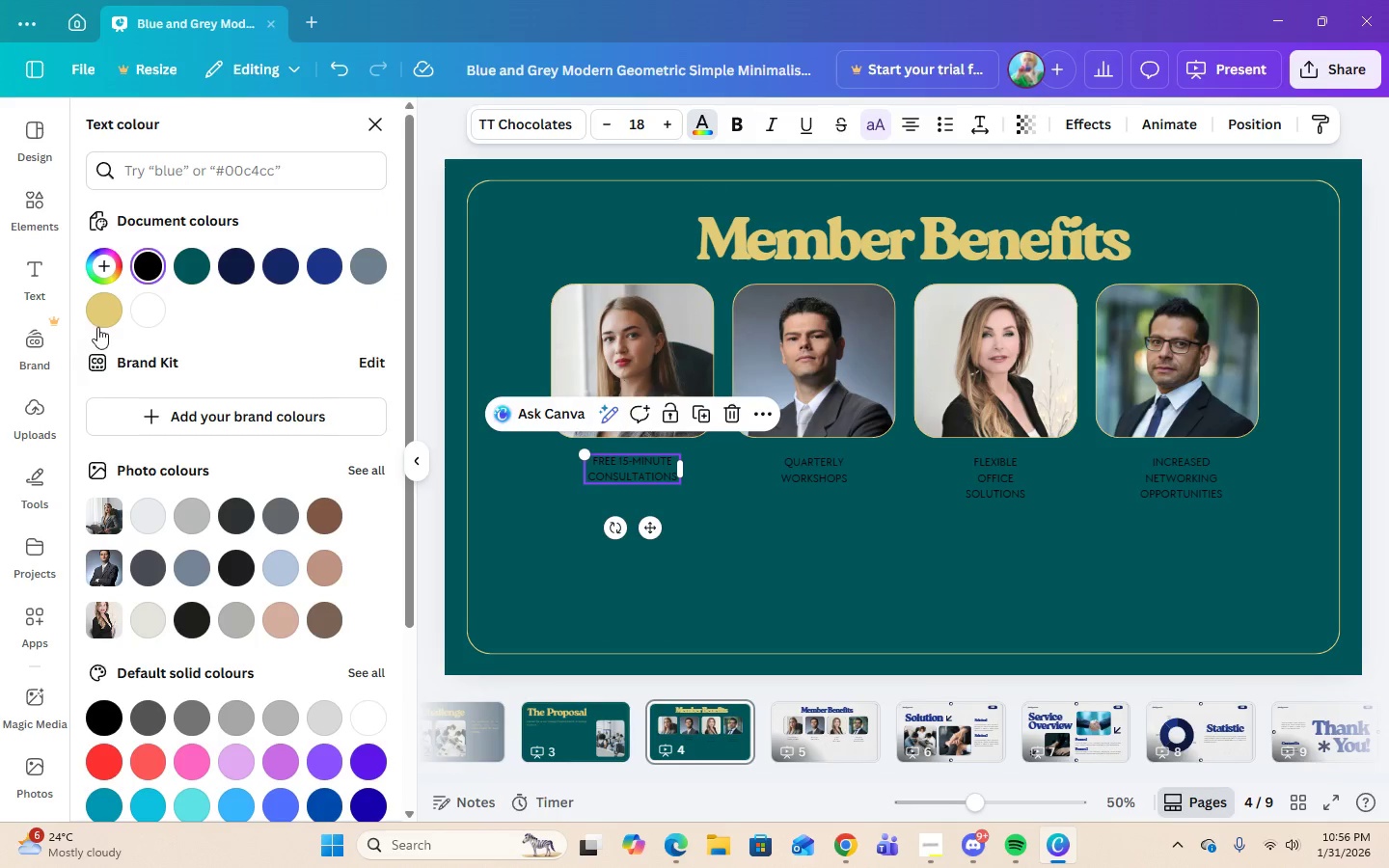 
left_click([102, 320])
 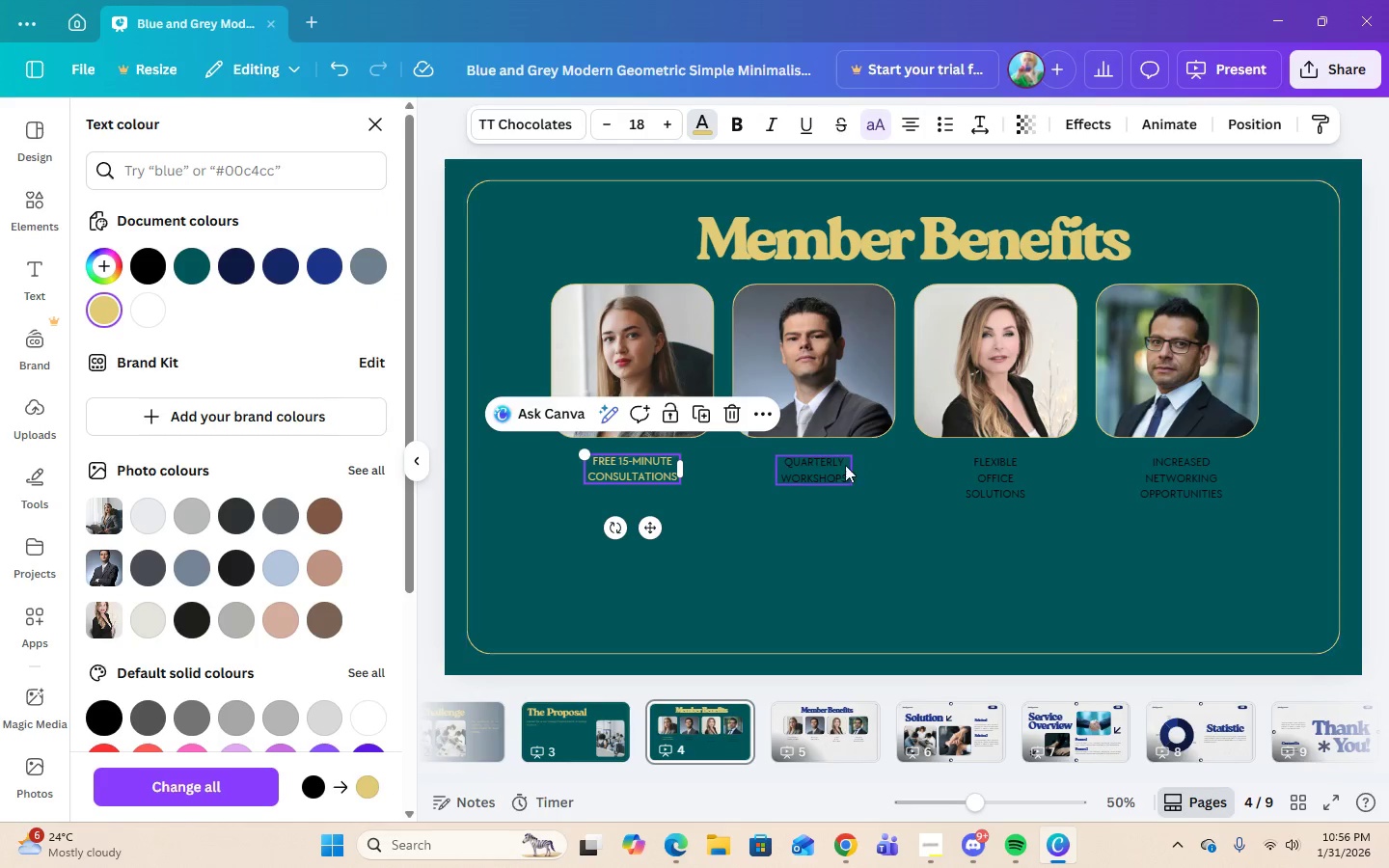 
left_click([841, 468])
 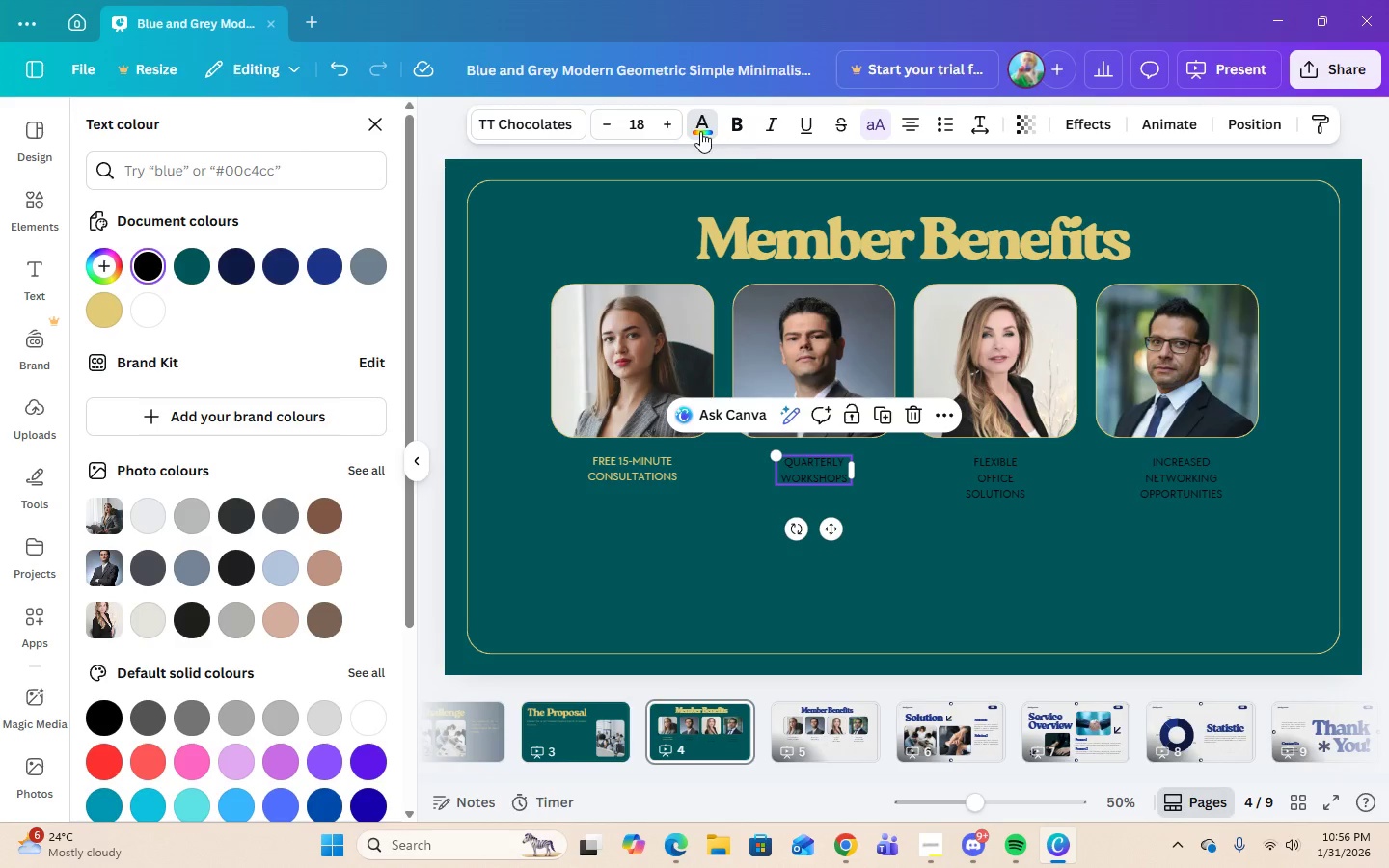 
left_click([696, 130])
 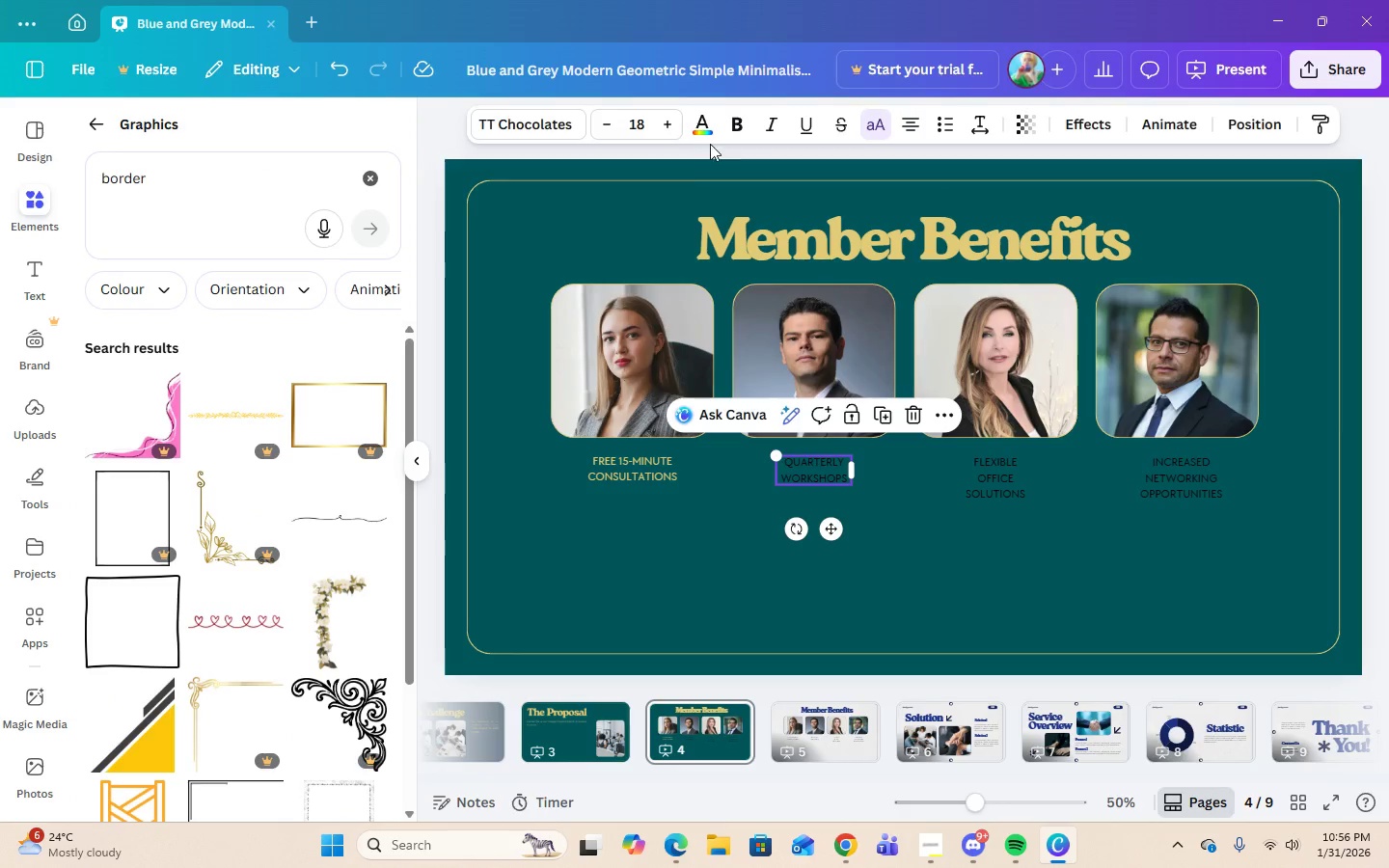 
left_click([696, 127])
 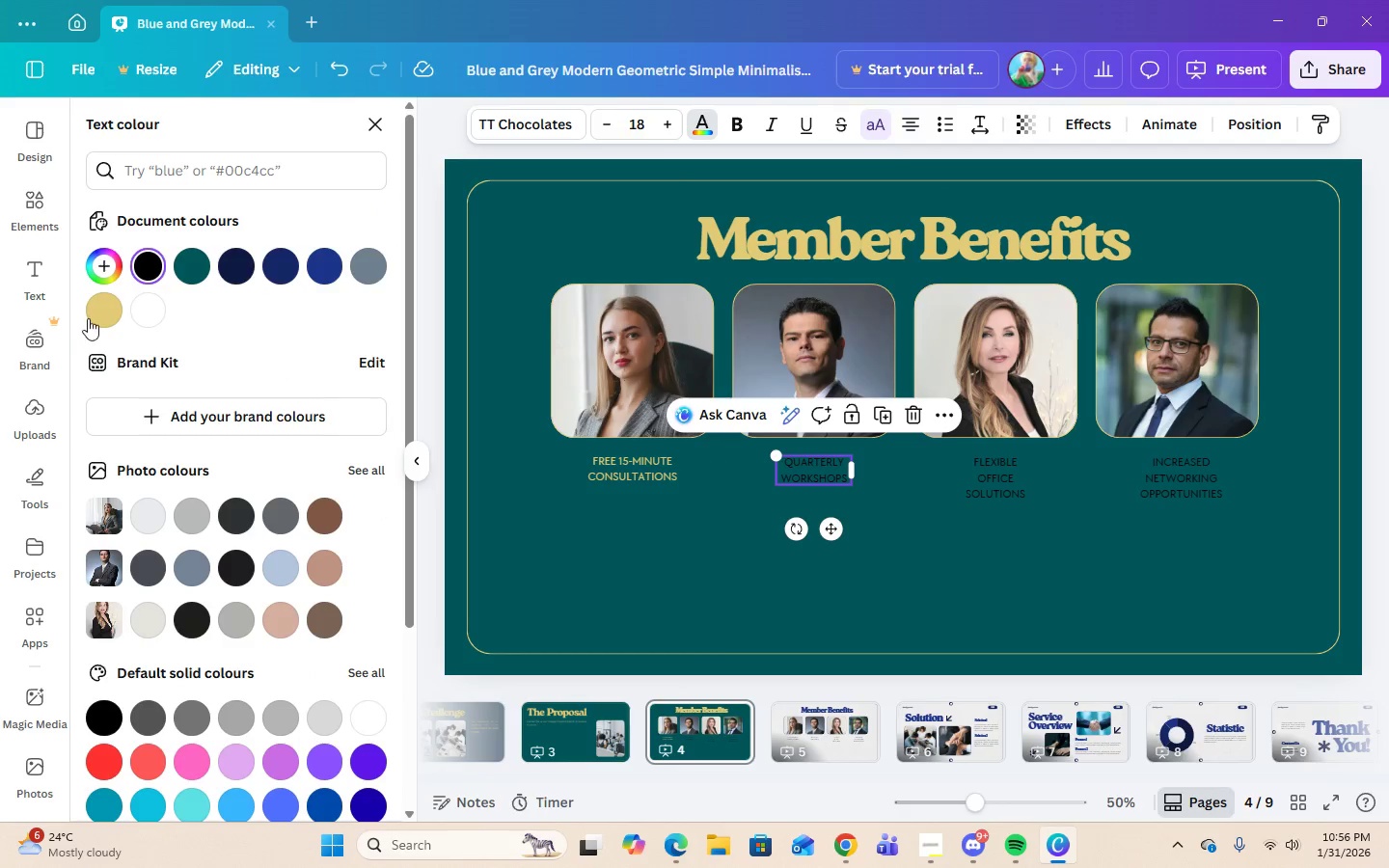 
left_click([95, 311])
 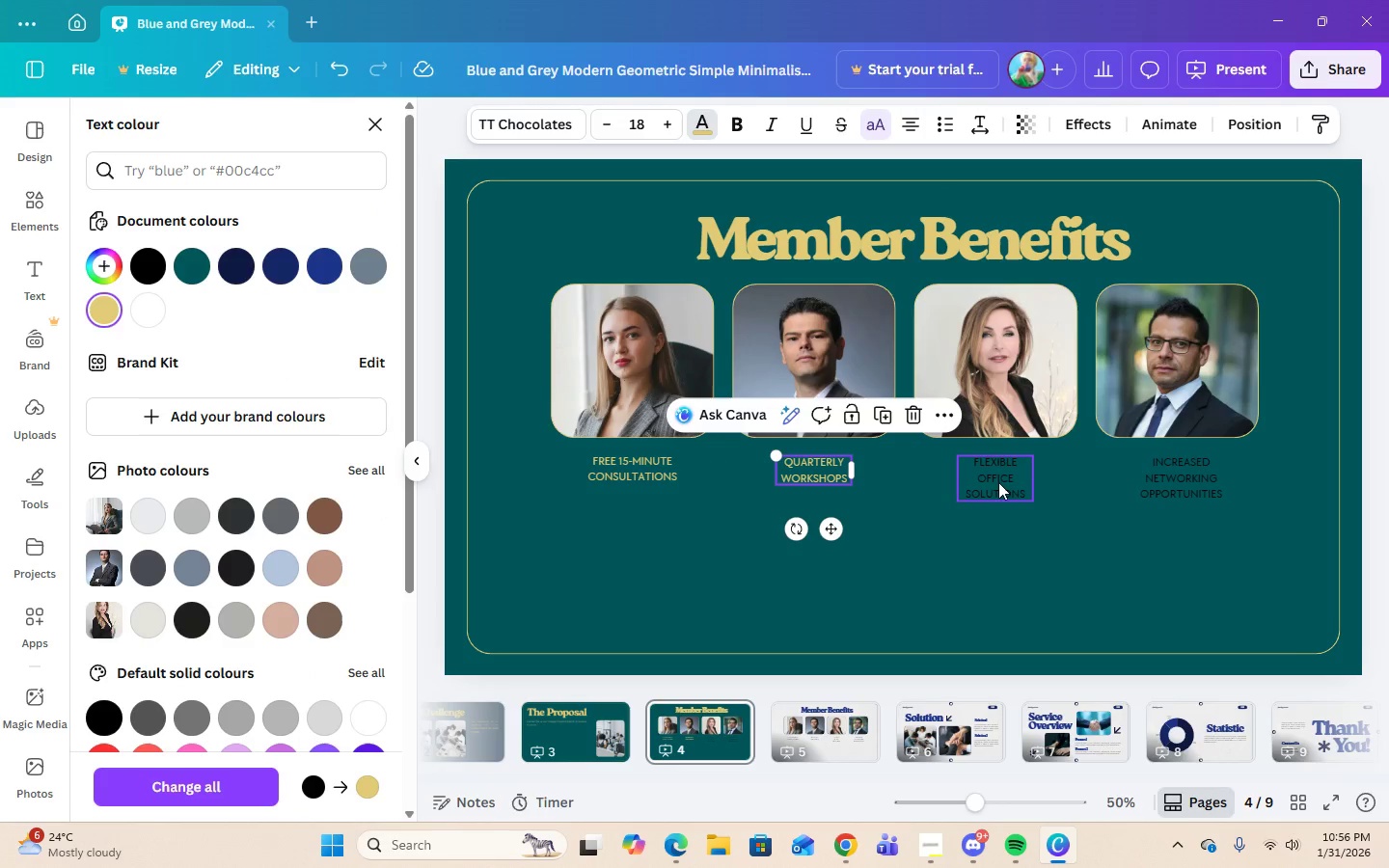 
left_click([1006, 480])
 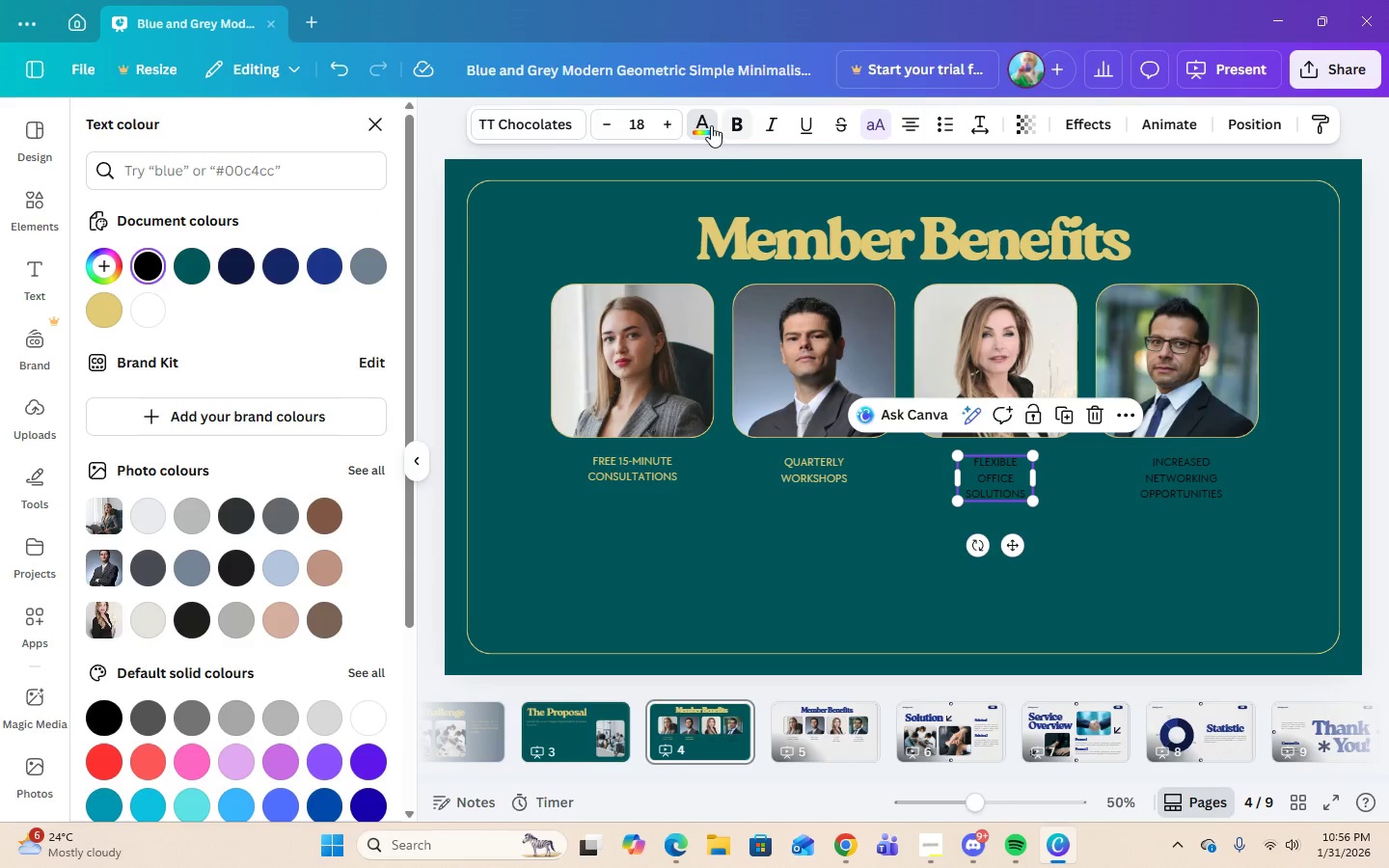 
left_click([701, 125])
 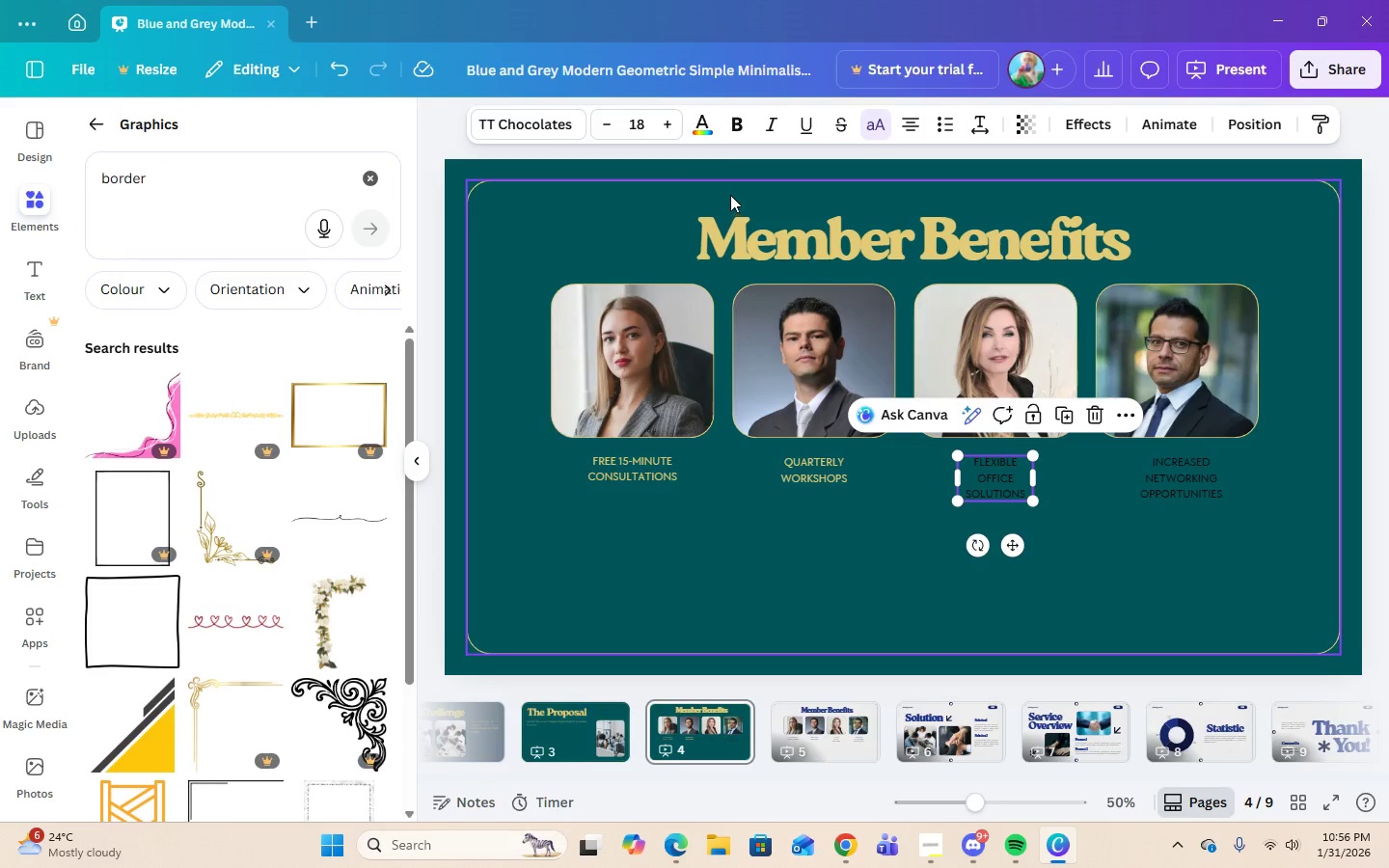 
left_click([707, 130])
 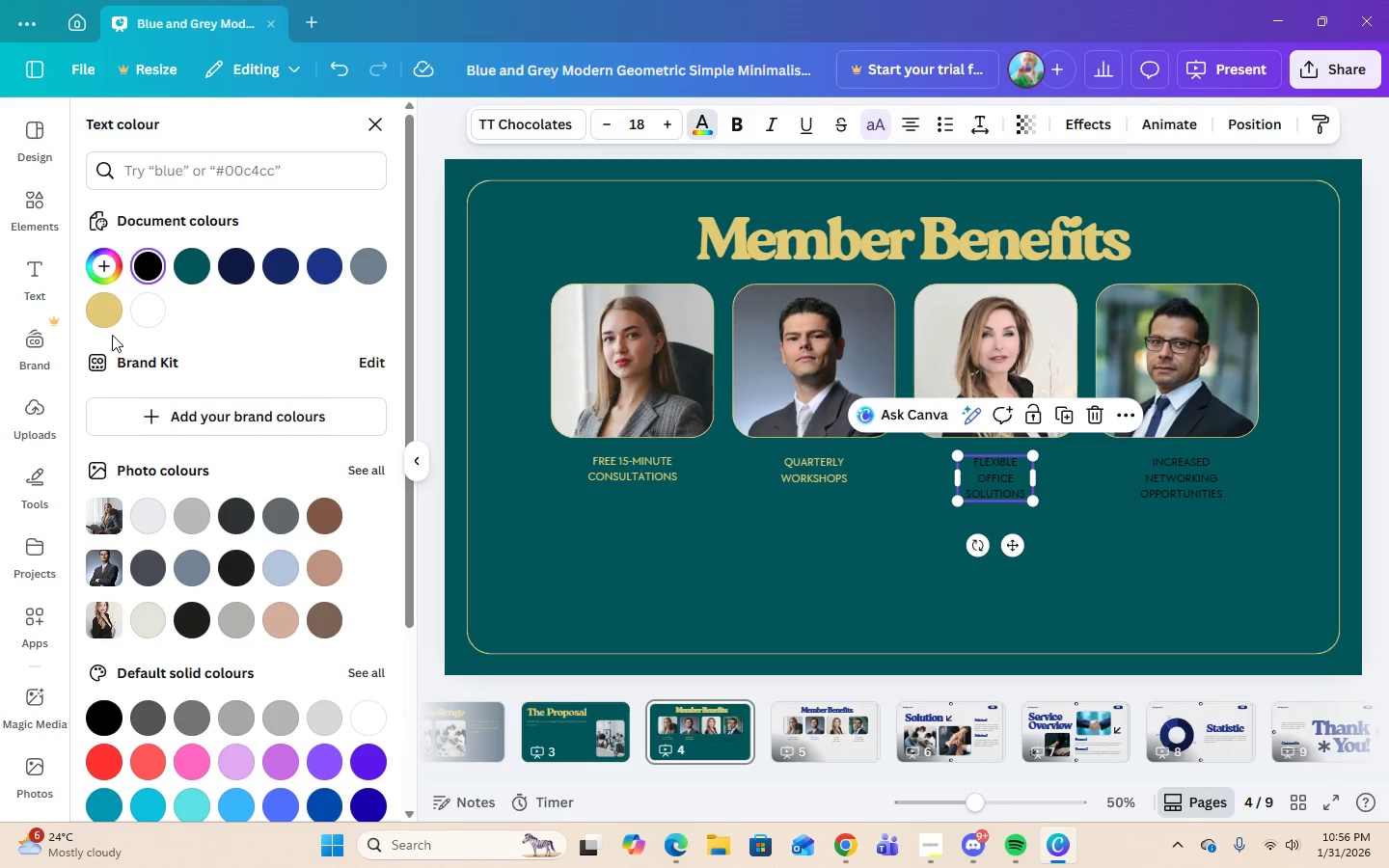 
left_click([109, 319])
 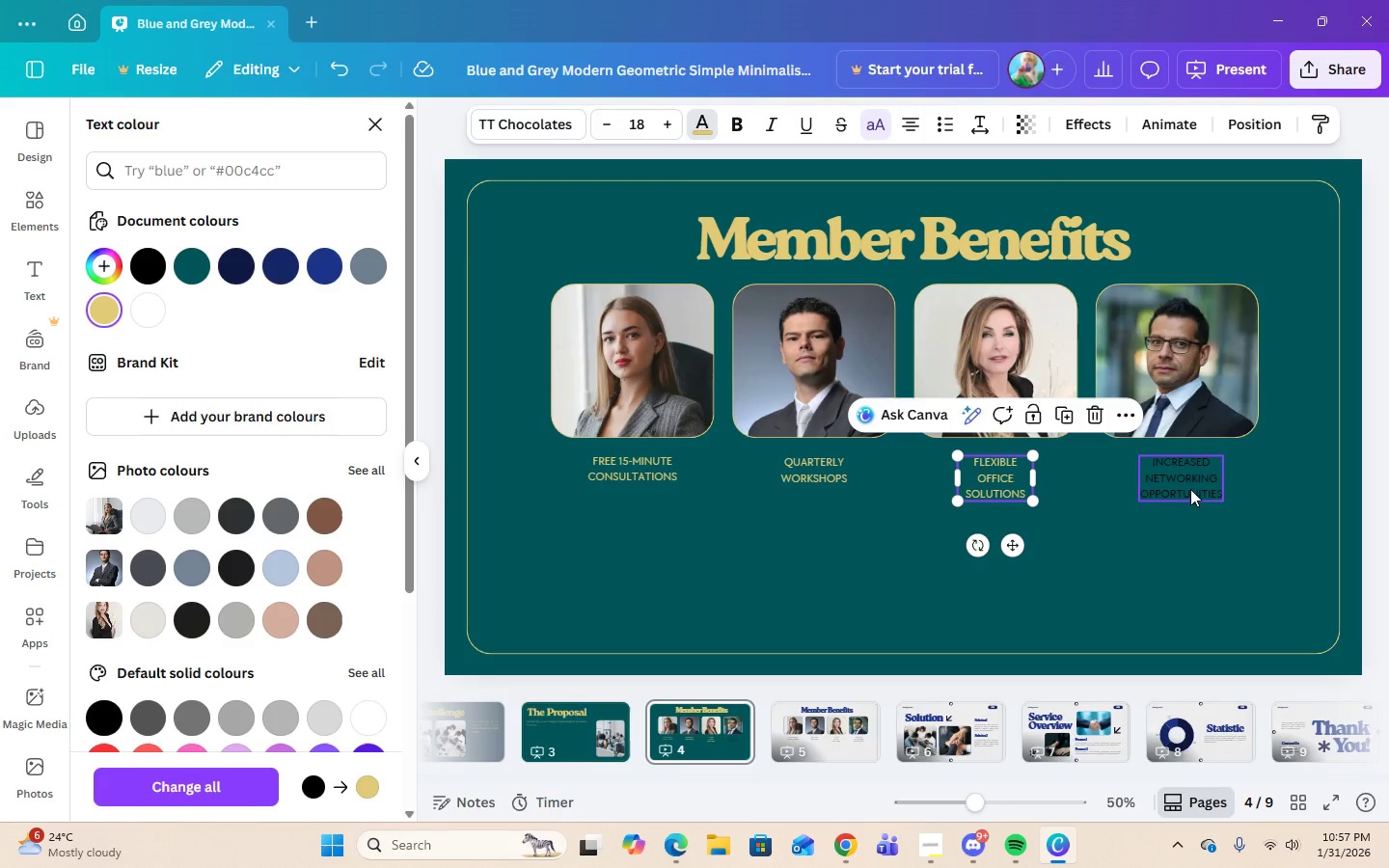 
left_click([1203, 484])
 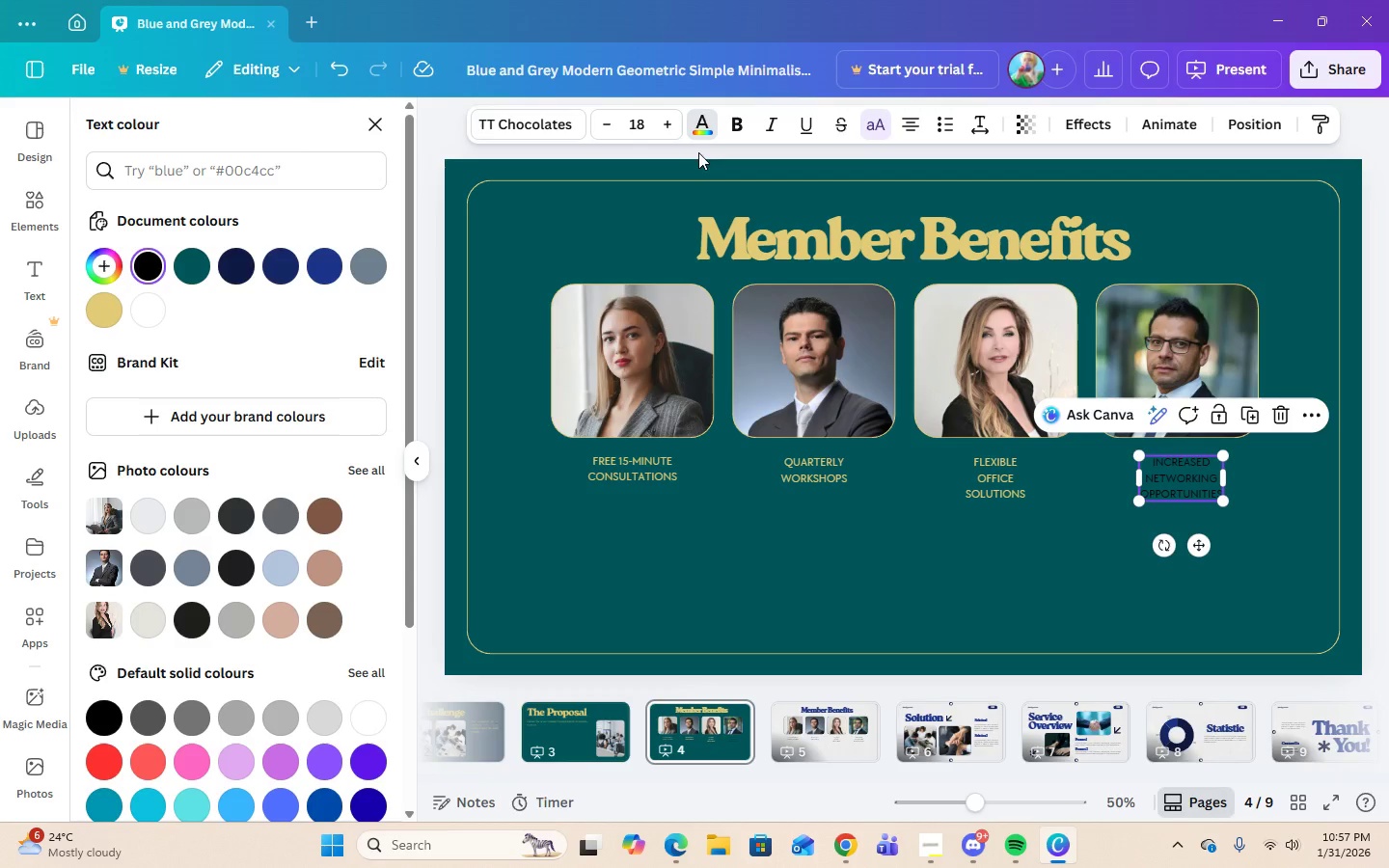 
left_click([697, 135])
 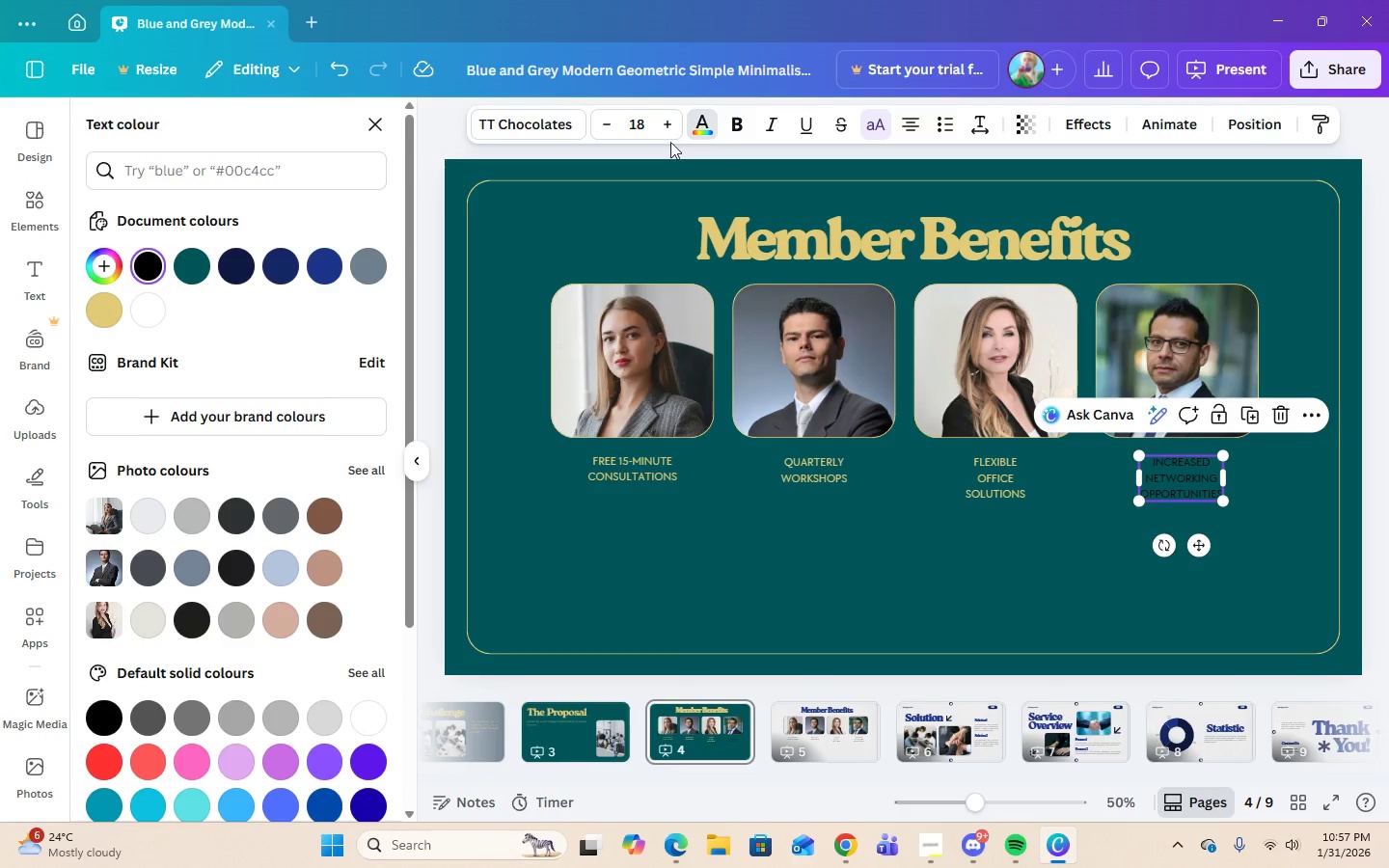 
left_click([95, 310])
 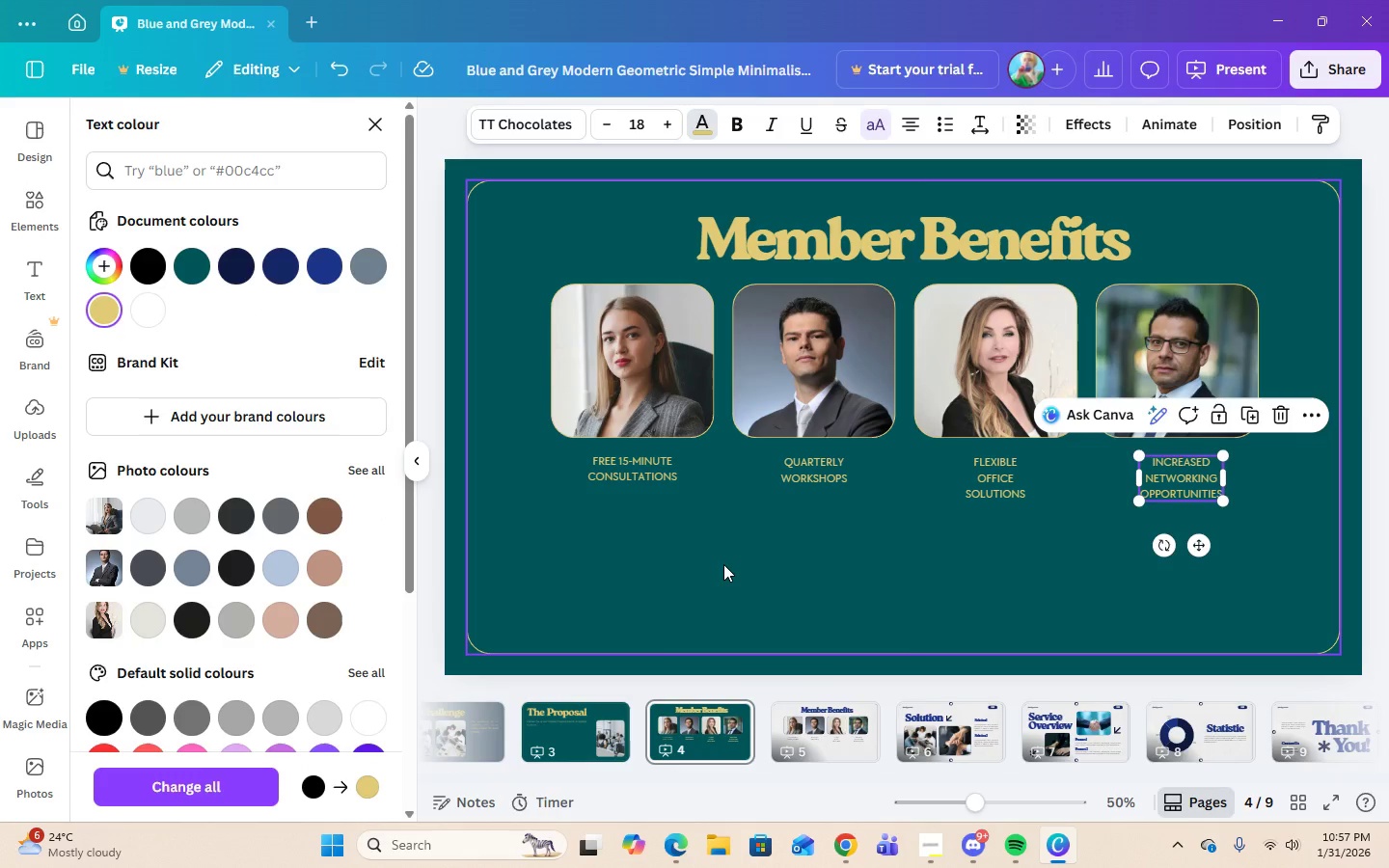 
left_click([723, 564])
 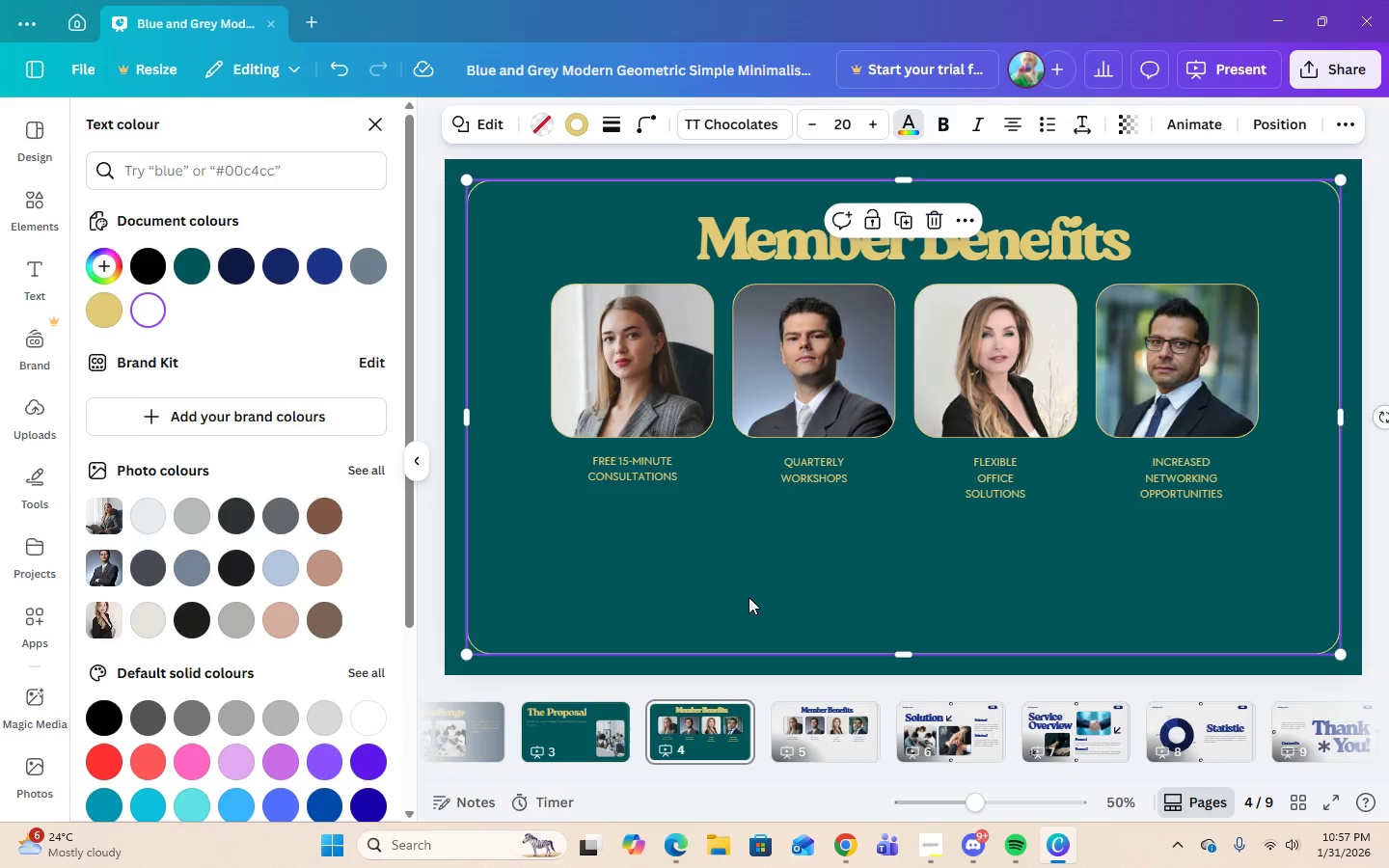 
wait(6.8)
 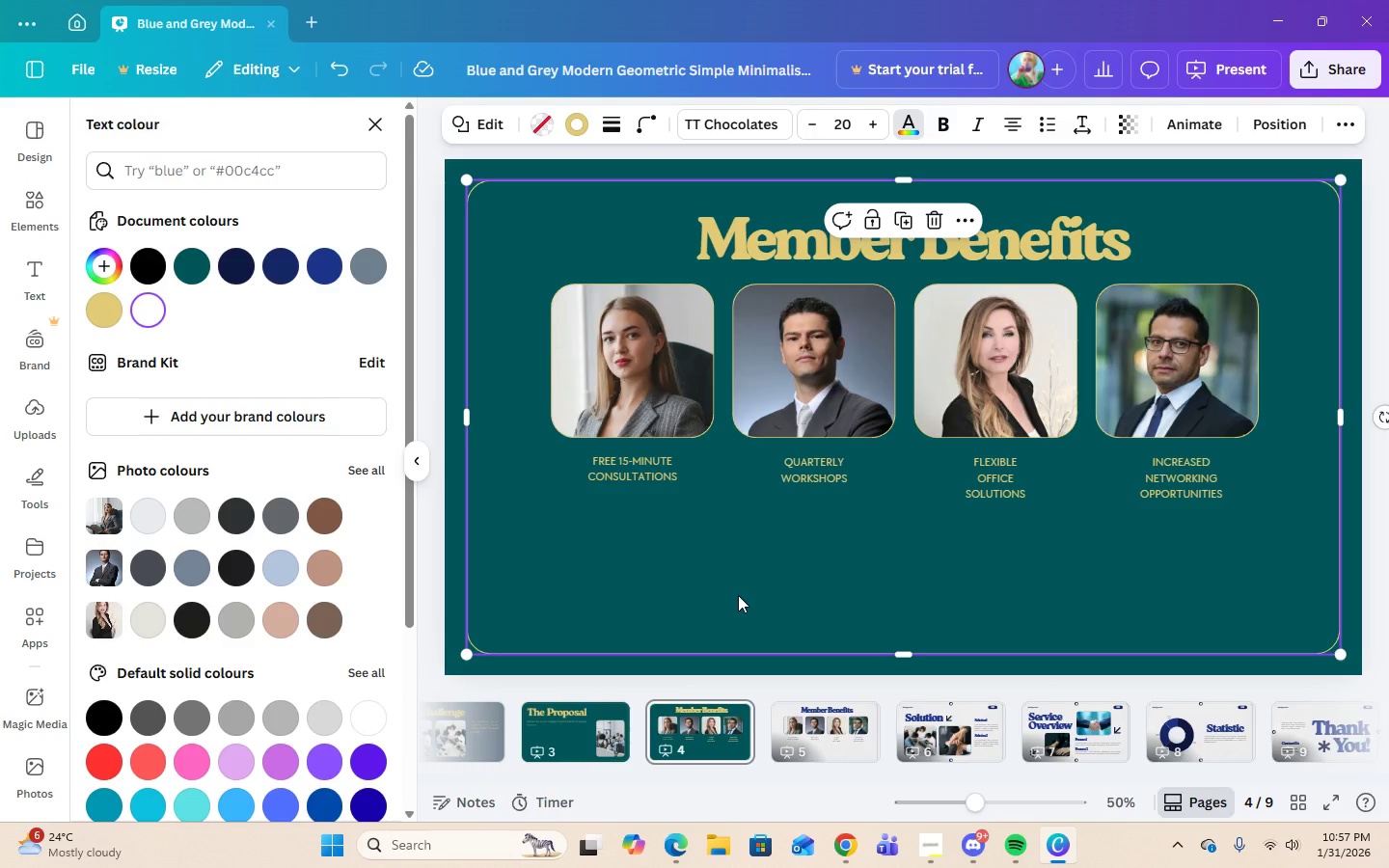 
left_click([637, 462])
 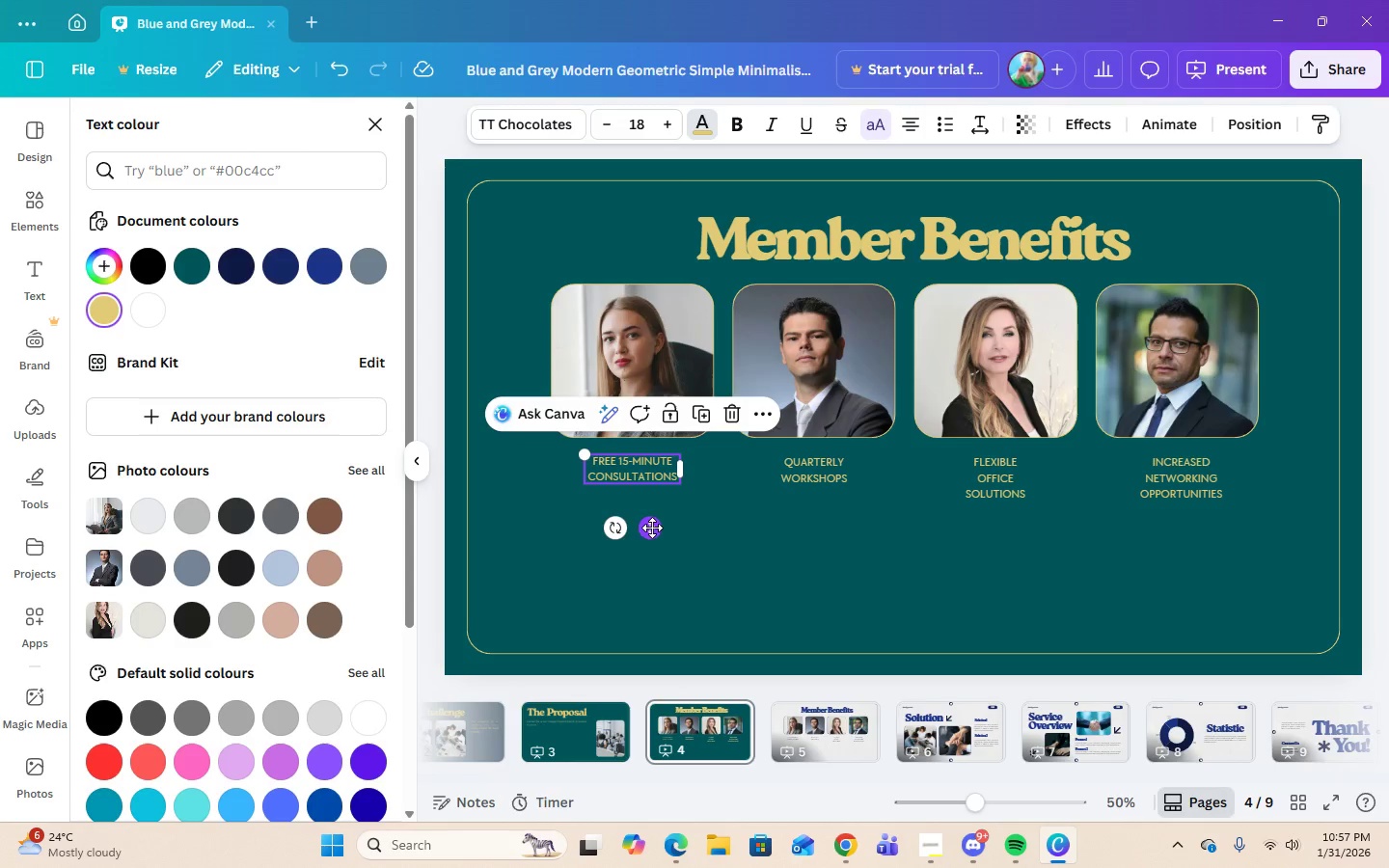 
left_click_drag(start_coordinate=[652, 532], to_coordinate=[648, 565])
 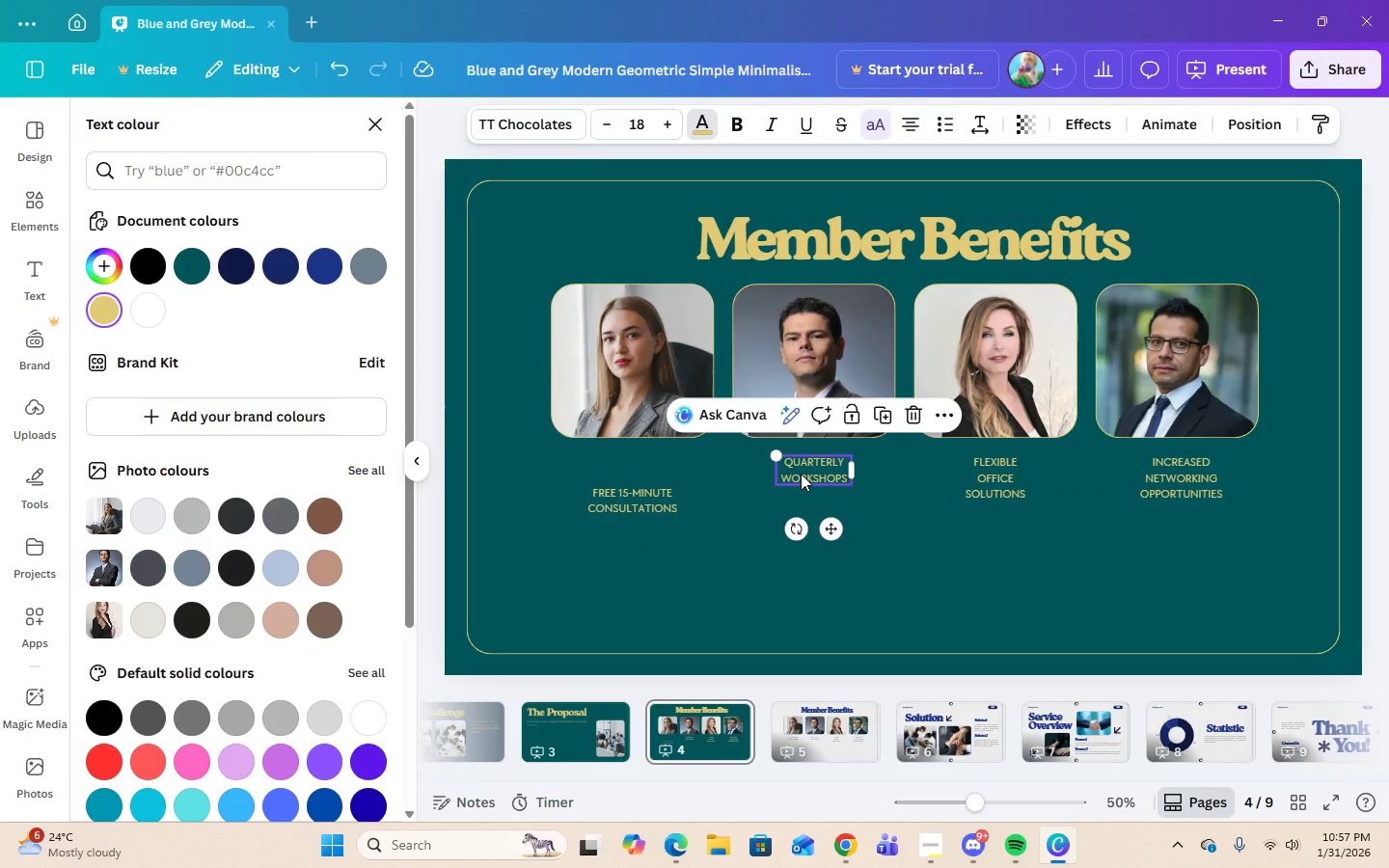 
left_click([801, 474])
 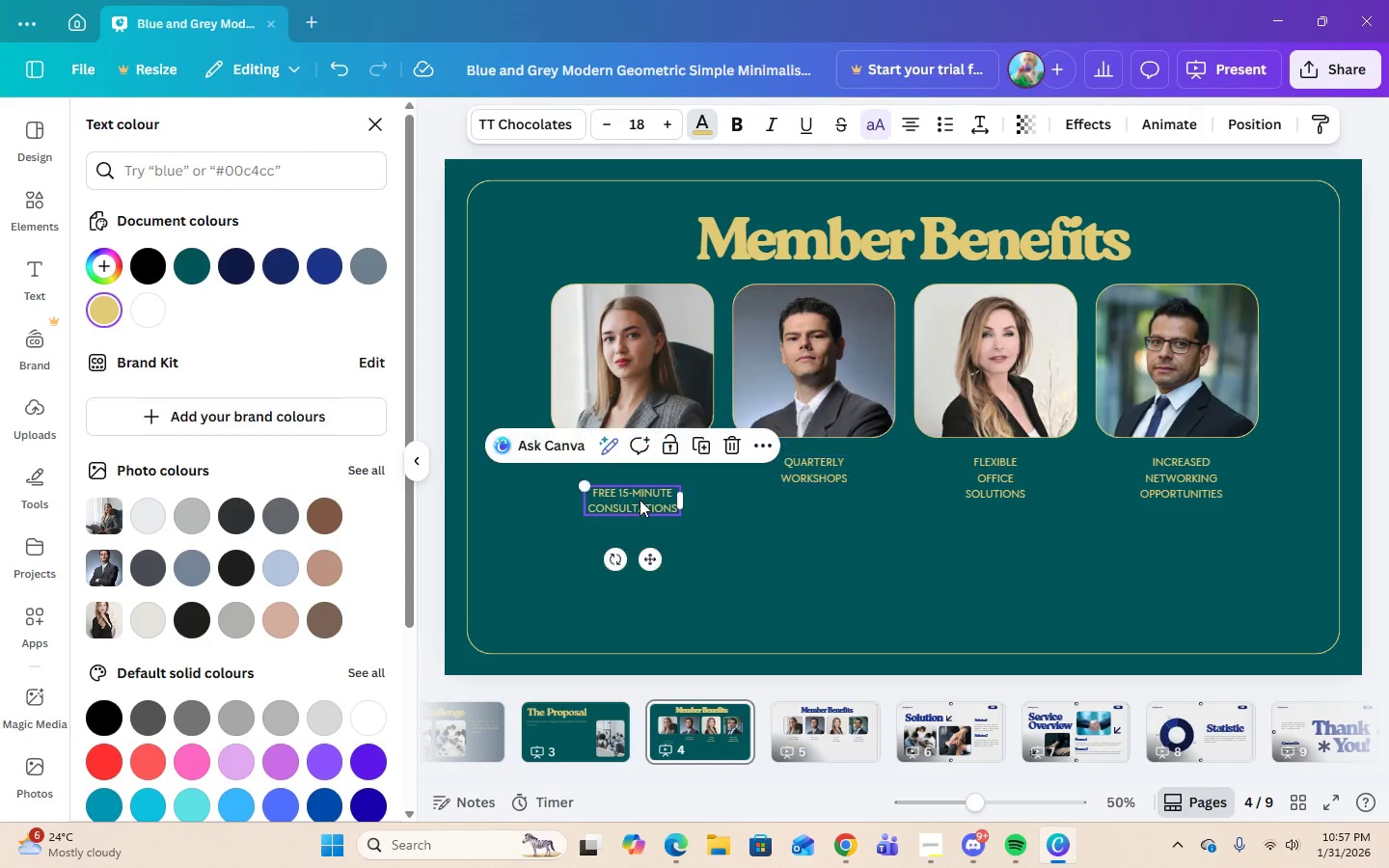 
double_click([640, 500])
 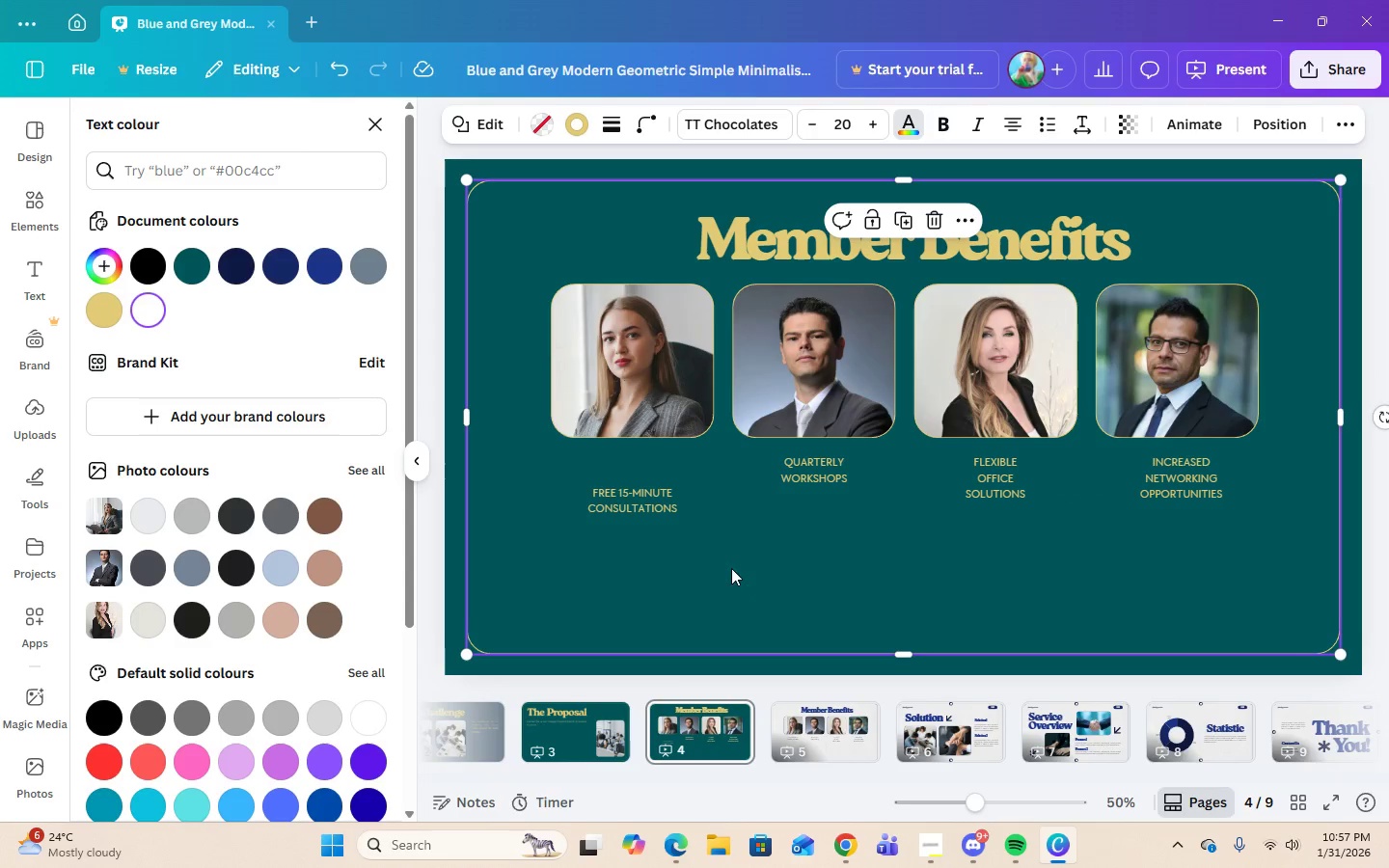 
double_click([669, 488])
 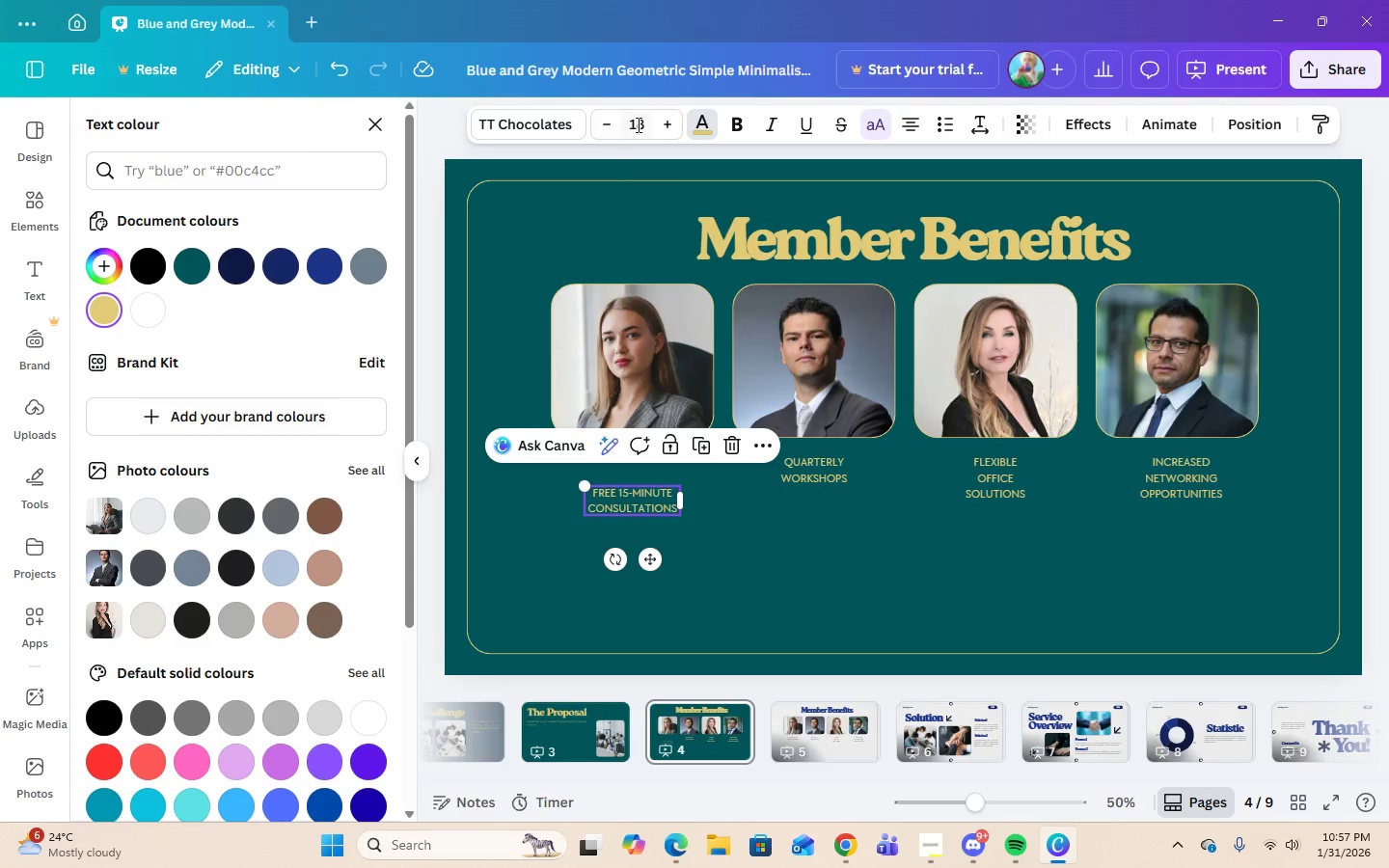 
left_click([640, 121])
 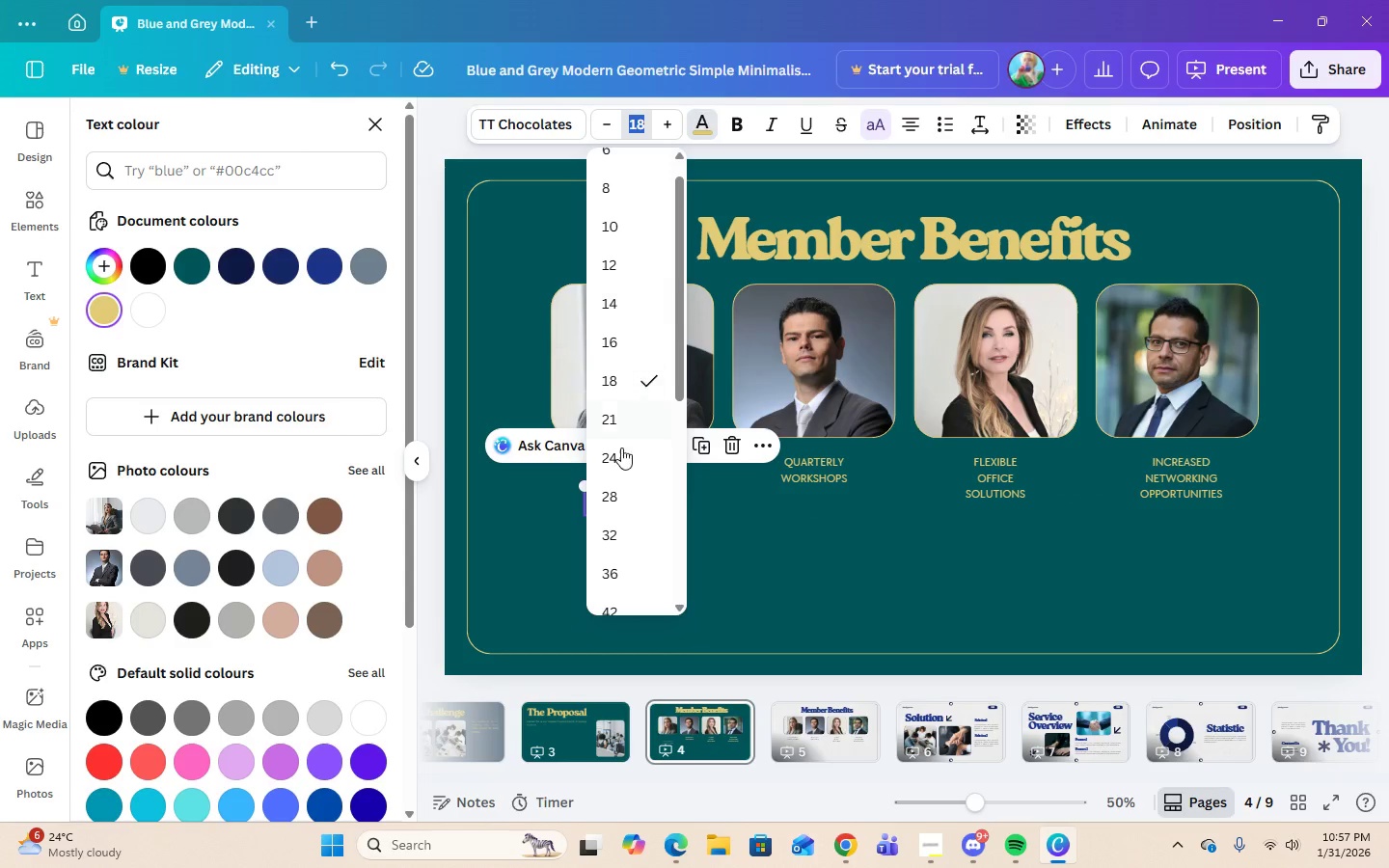 
left_click([618, 459])
 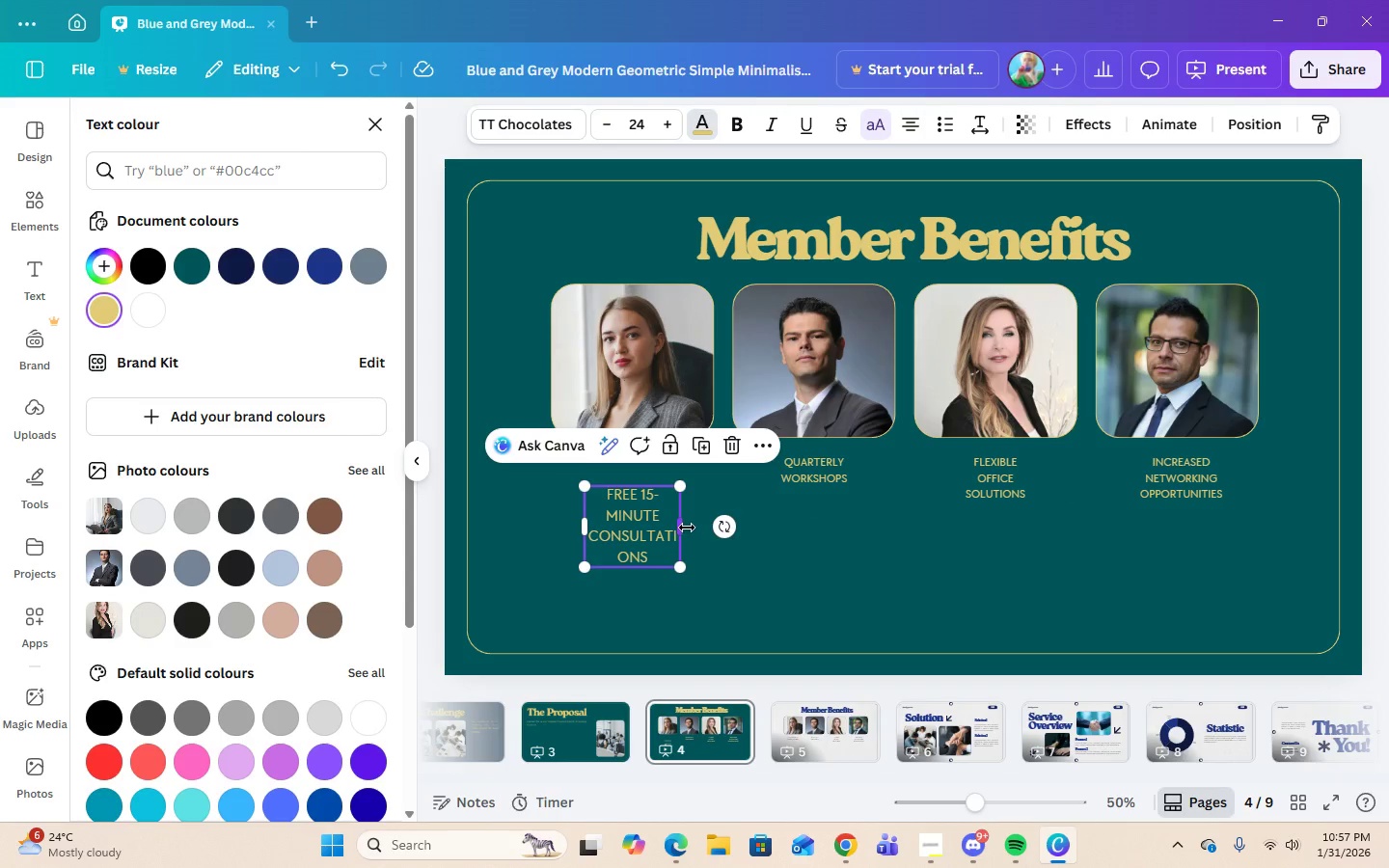 
left_click_drag(start_coordinate=[683, 527], to_coordinate=[707, 528])
 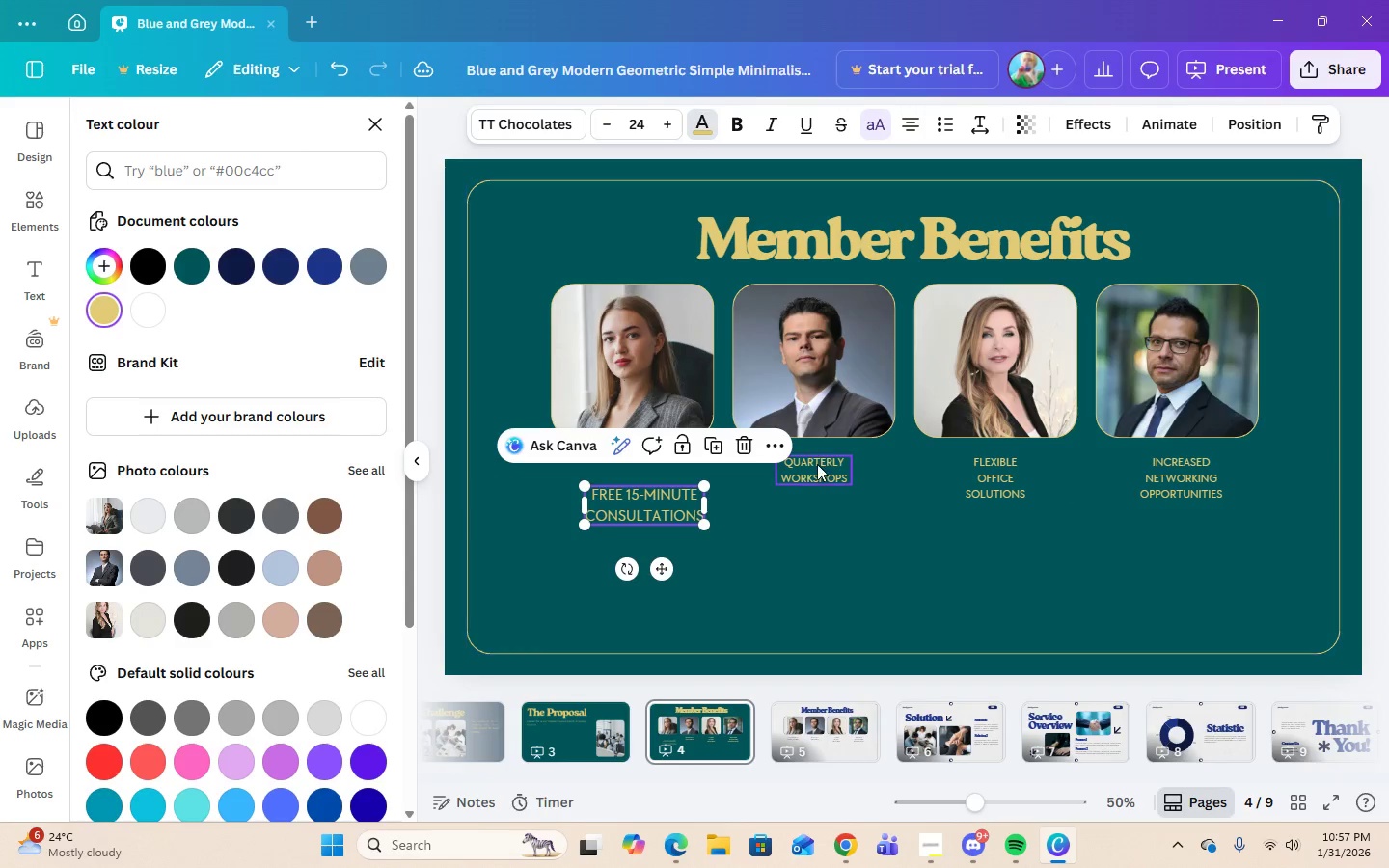 
left_click([817, 460])
 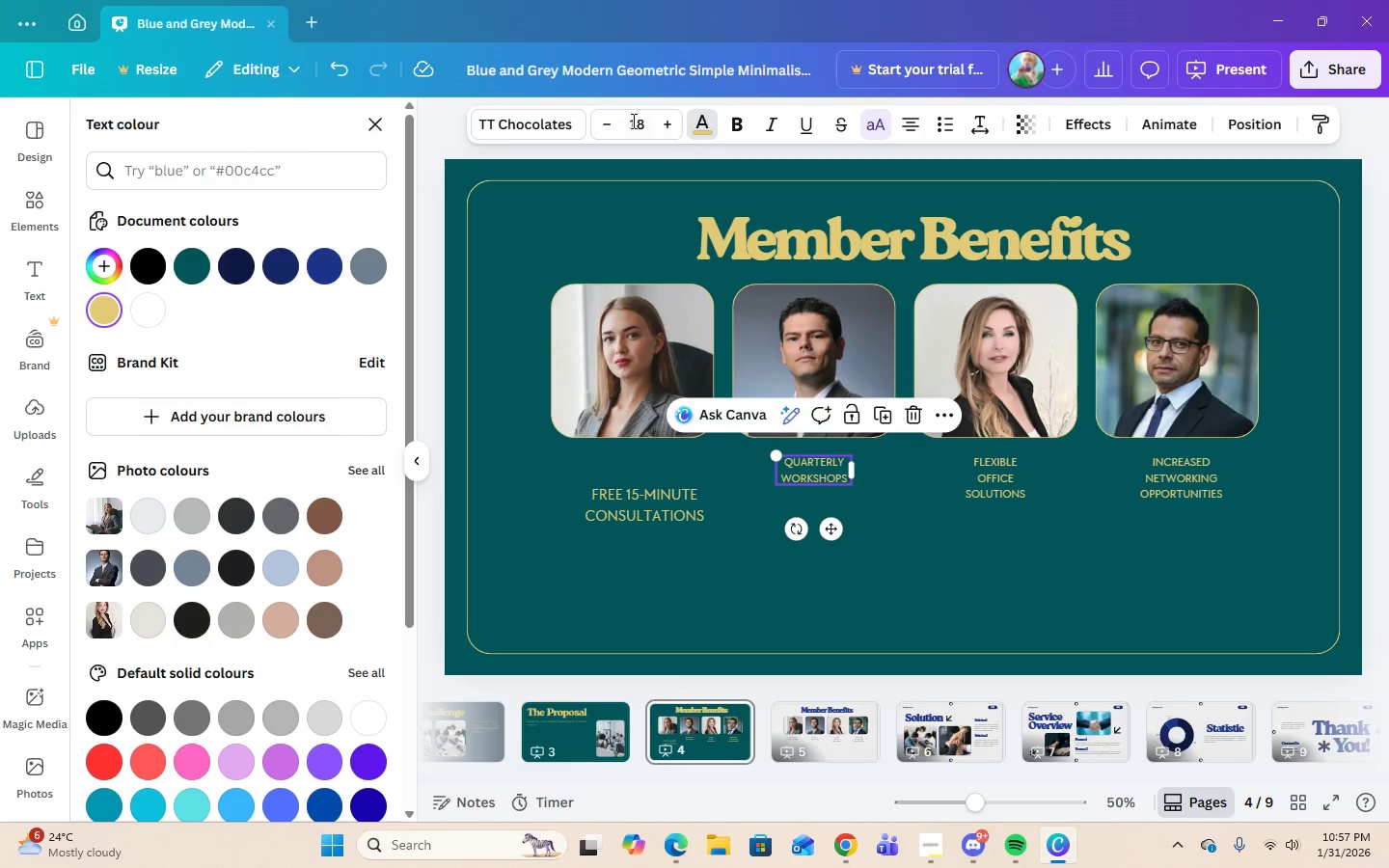 
left_click([628, 120])
 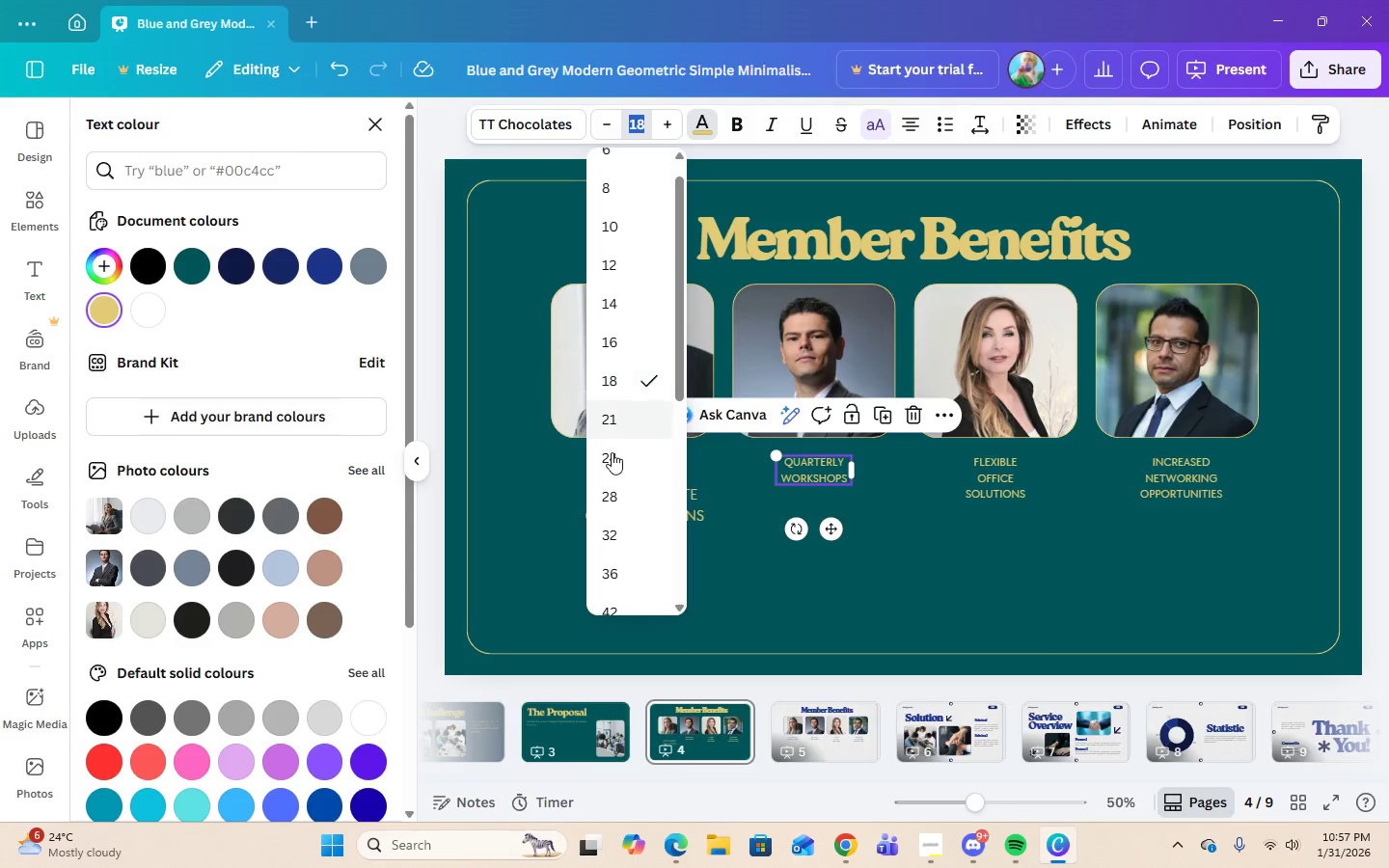 
left_click([609, 464])
 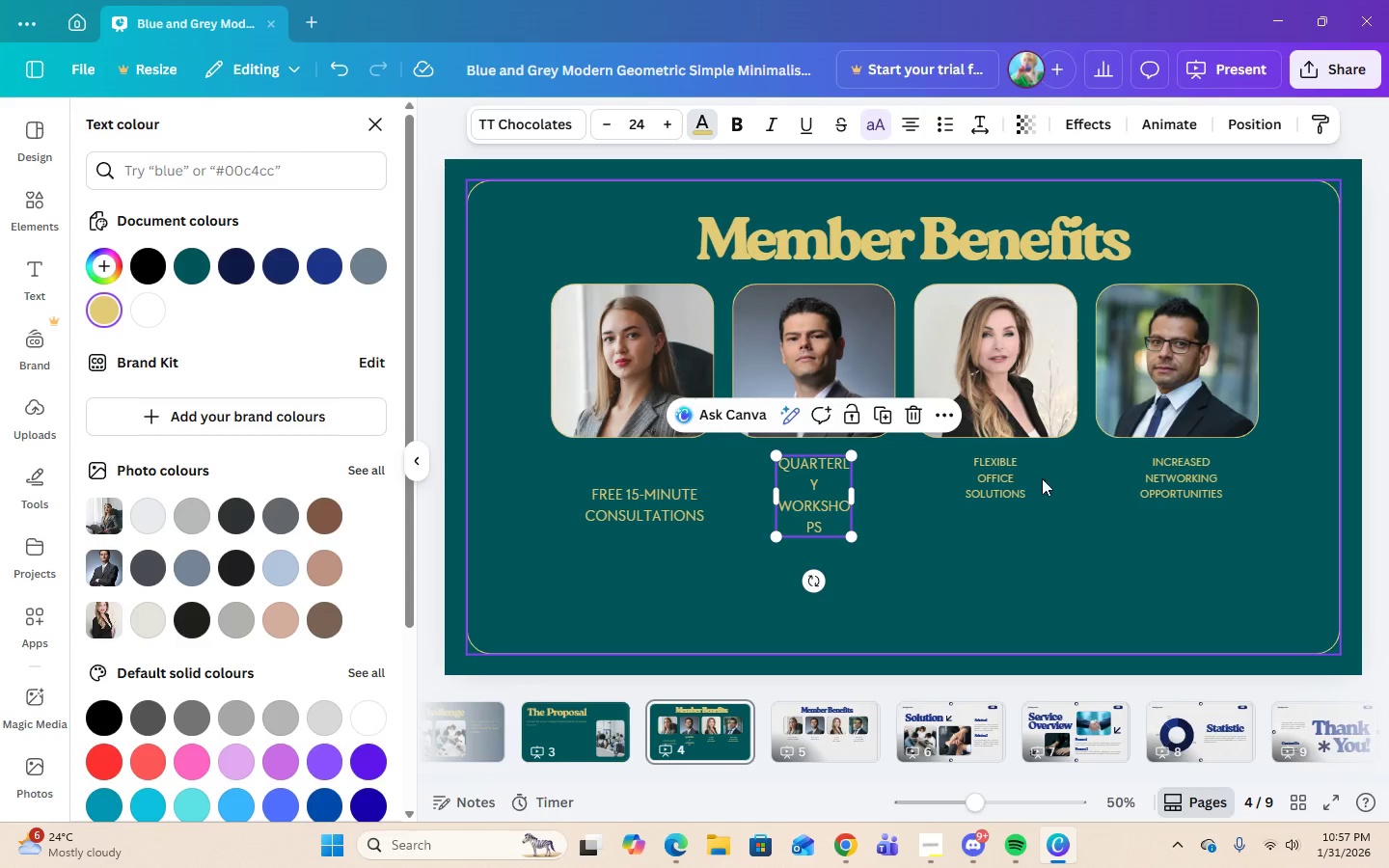 
left_click([1011, 473])
 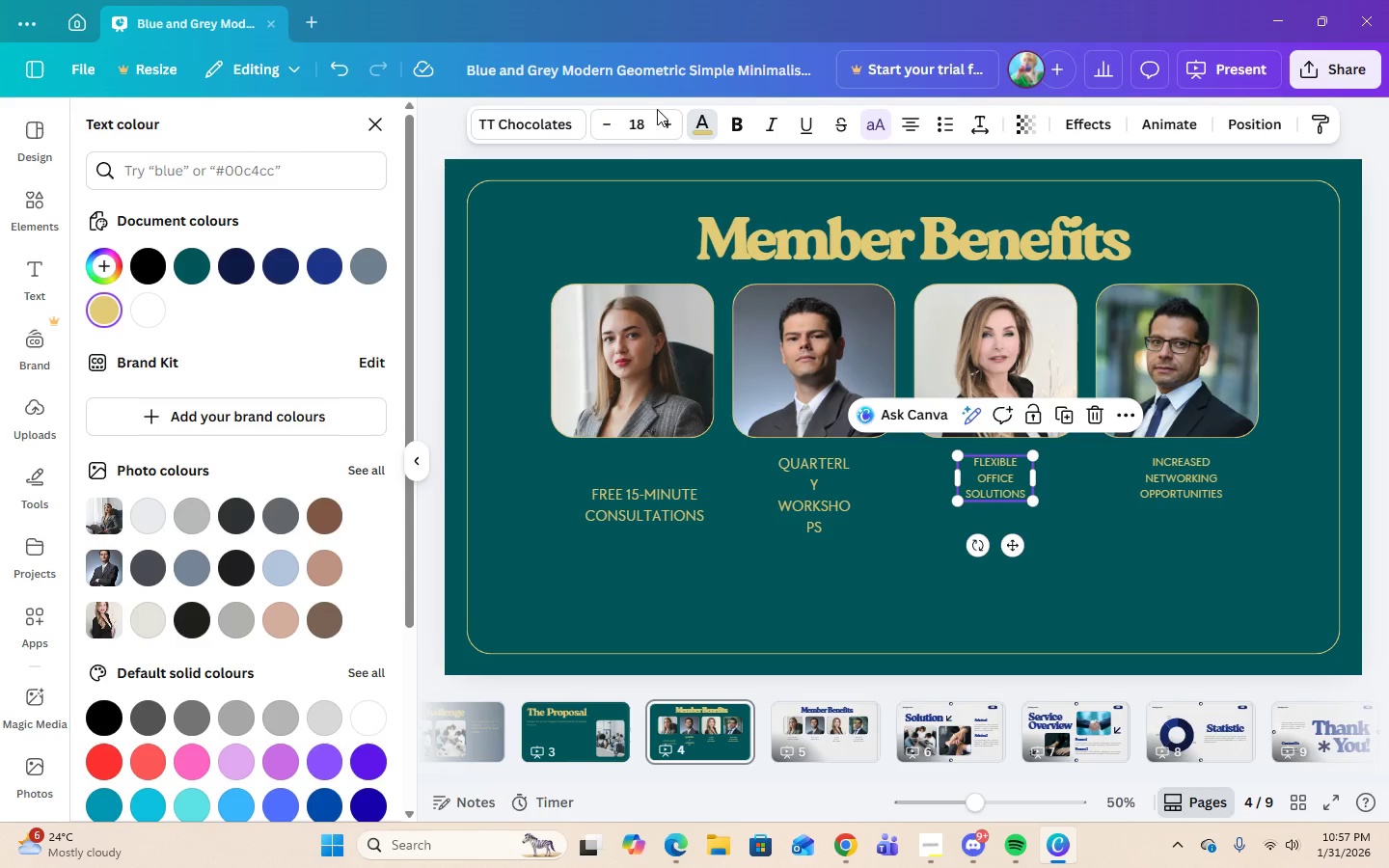 
left_click([630, 120])
 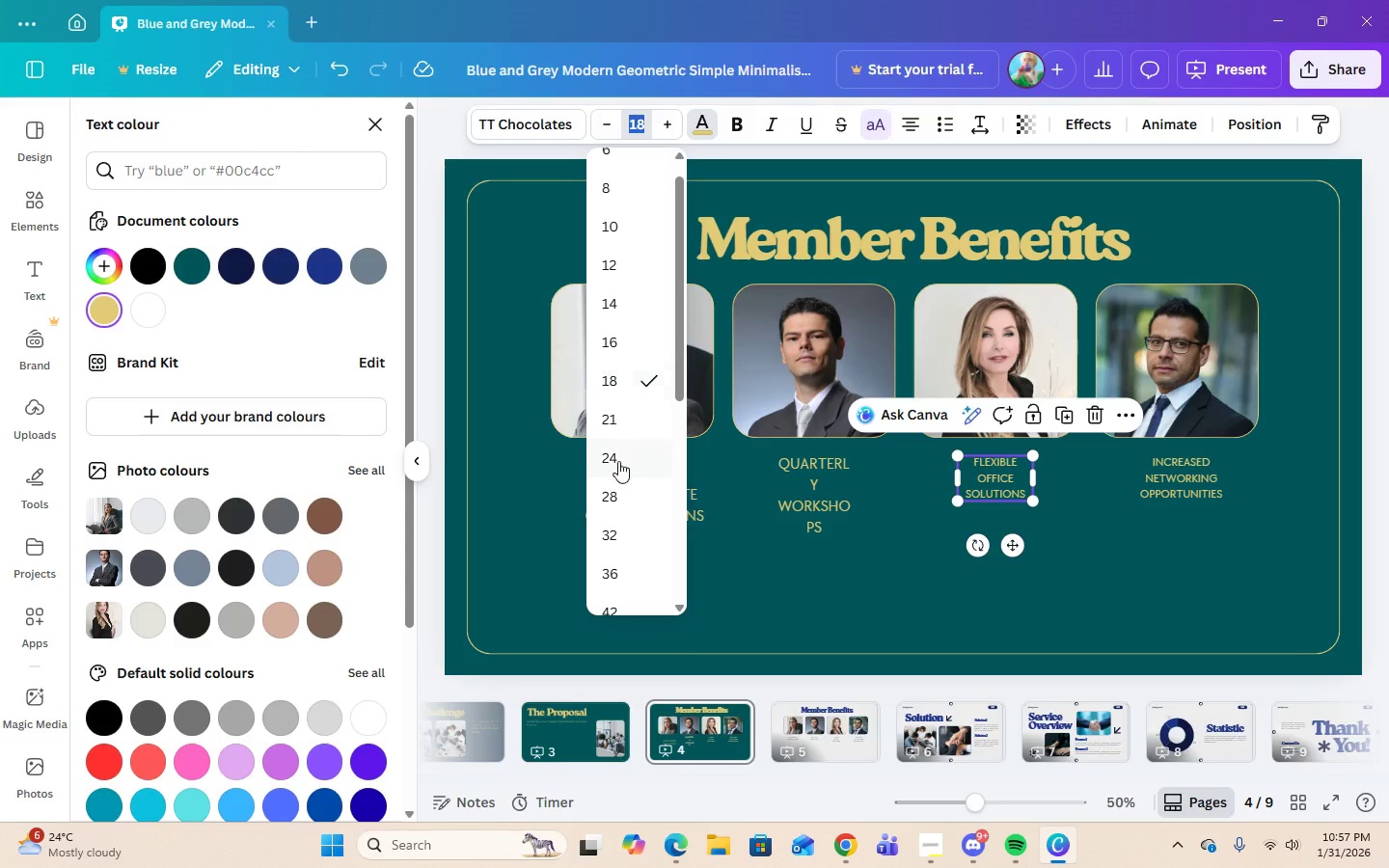 
left_click([617, 463])
 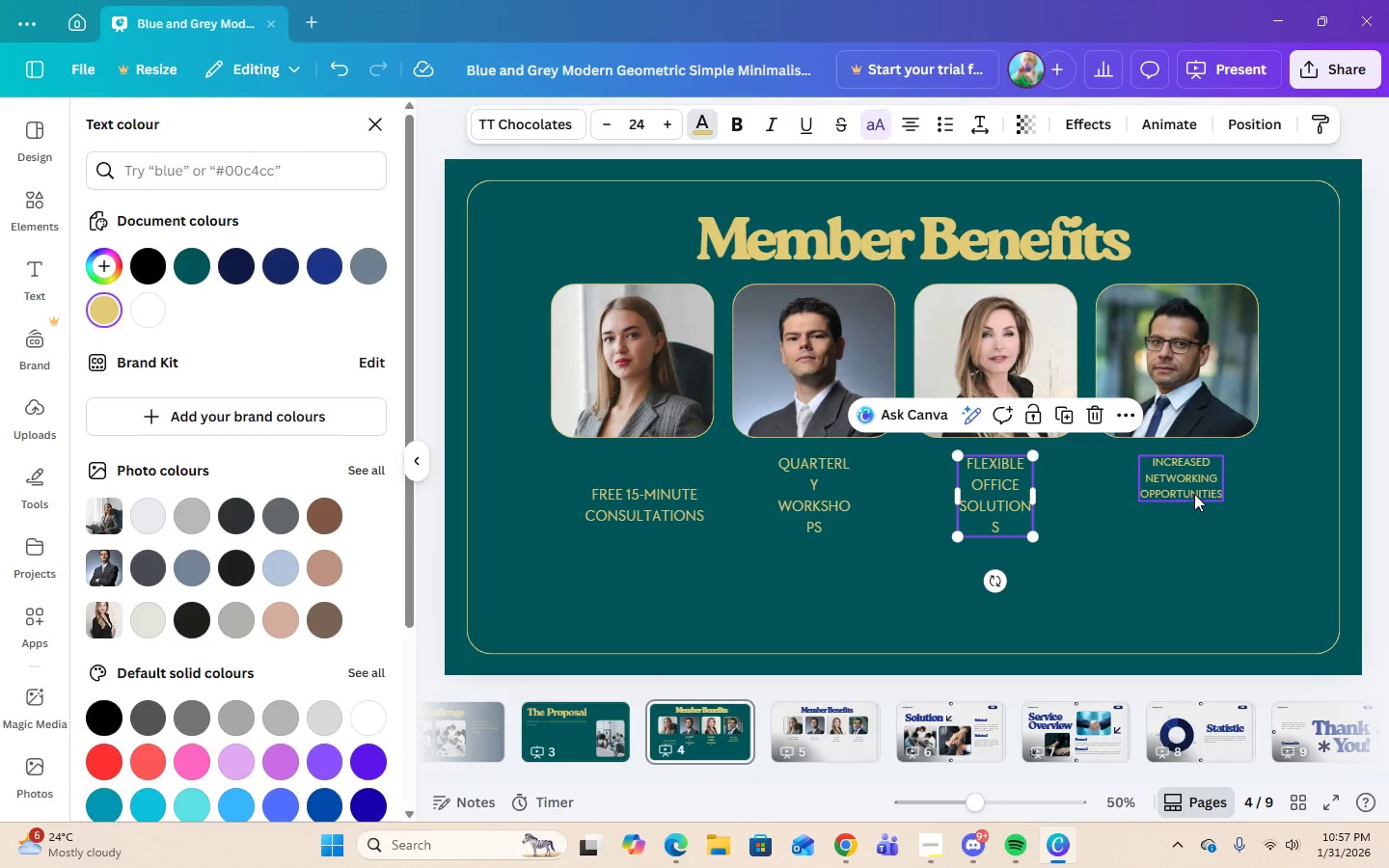 
left_click([1194, 486])
 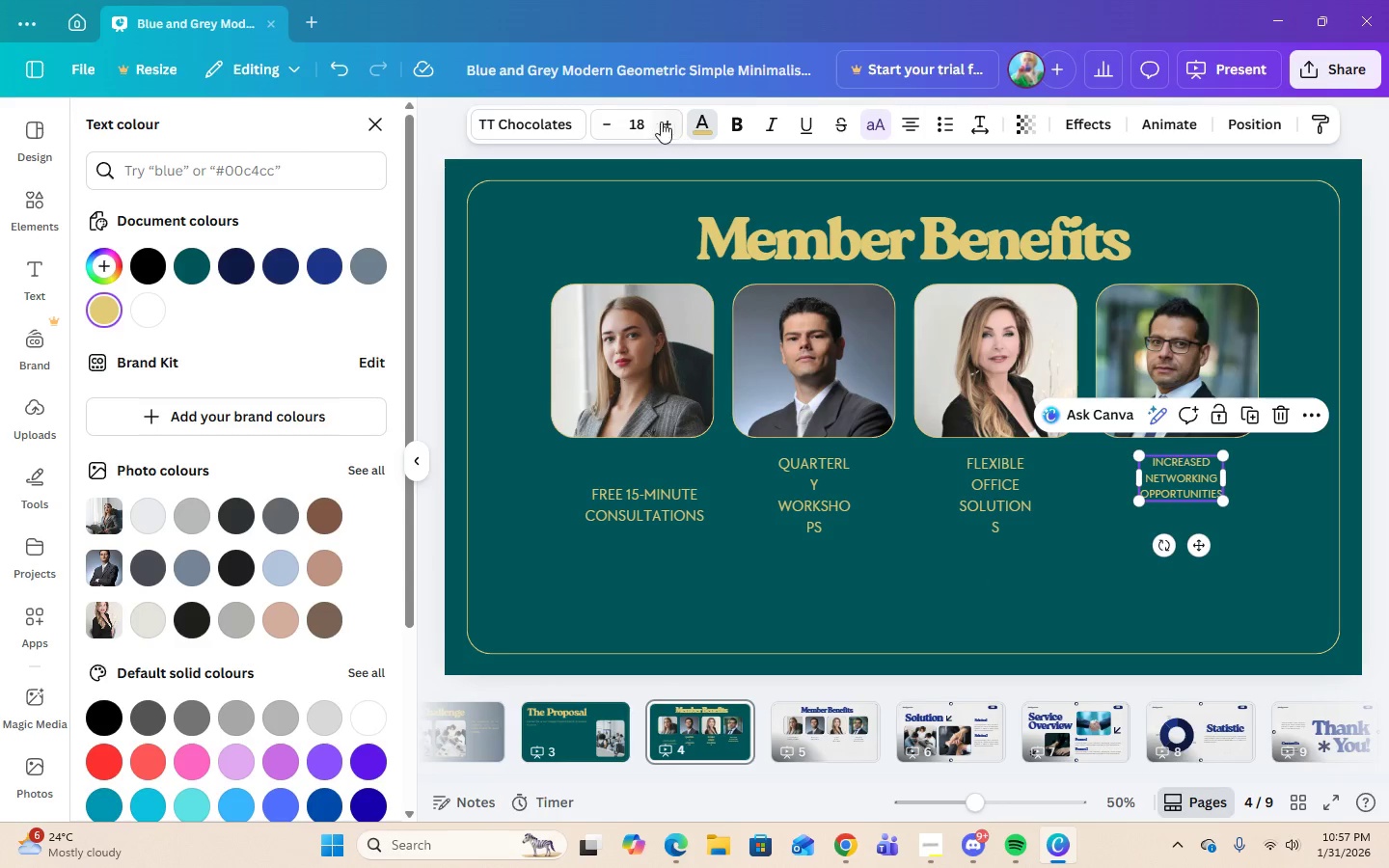 
left_click([637, 122])
 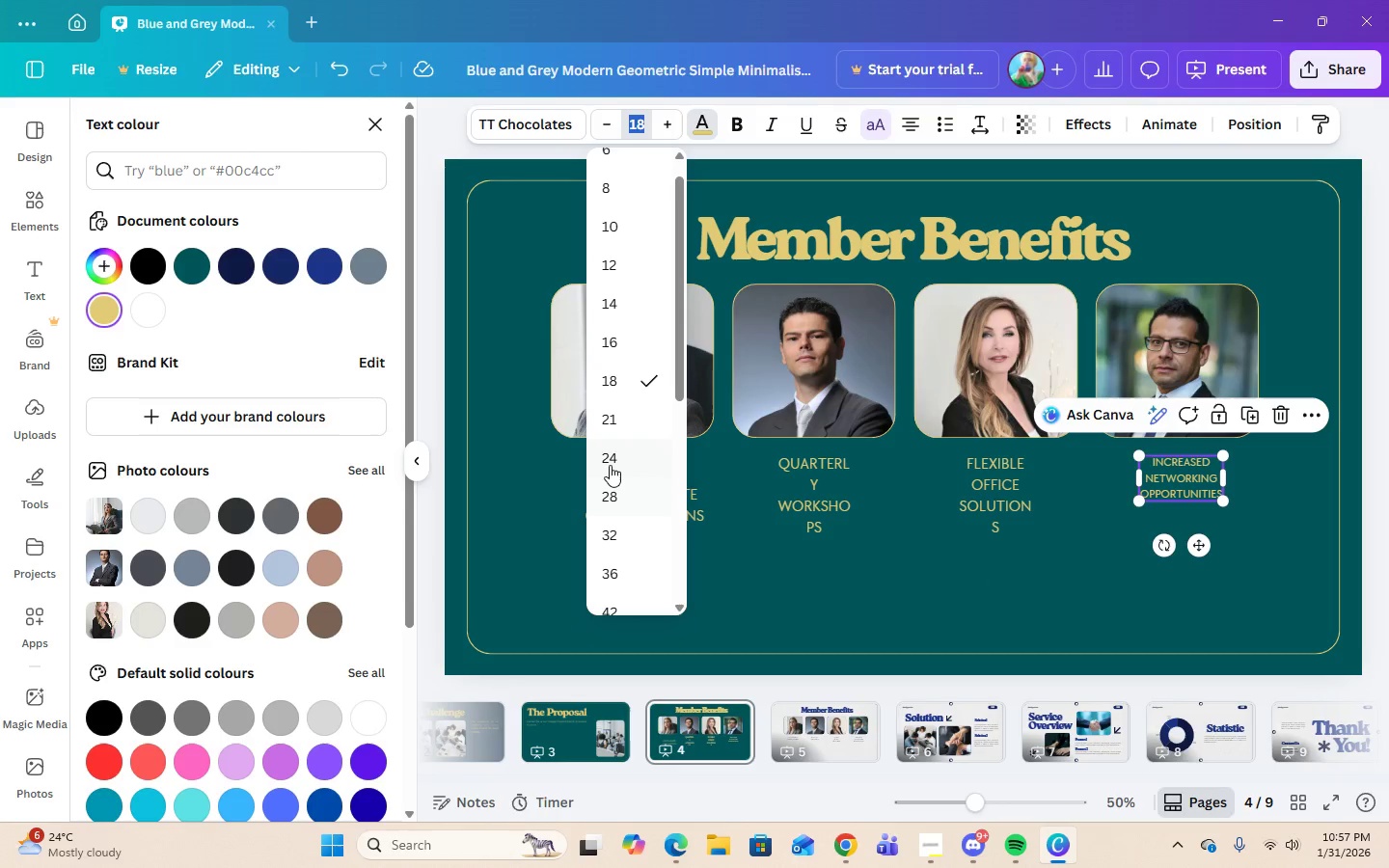 
double_click([610, 465])
 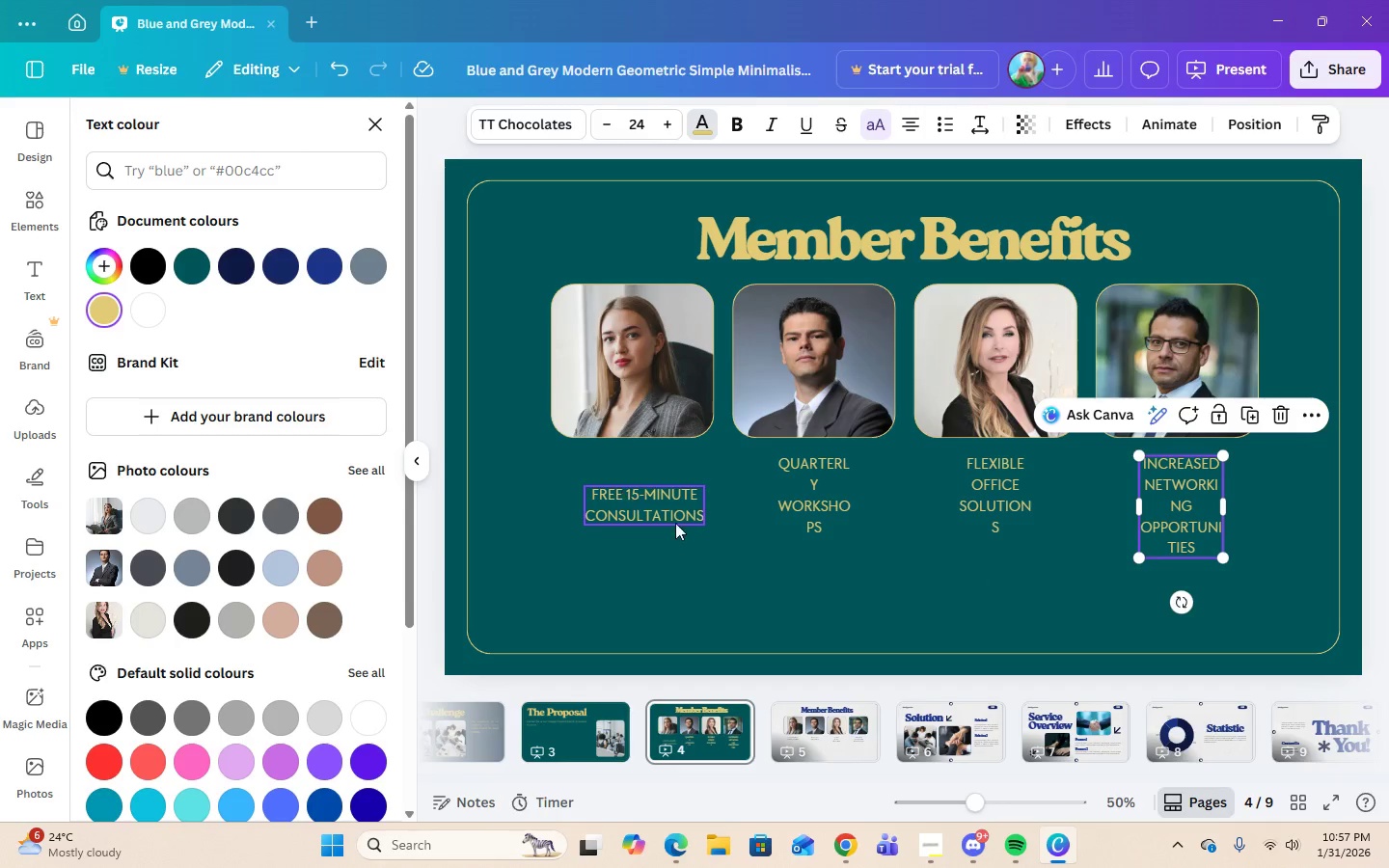 
left_click([741, 575])
 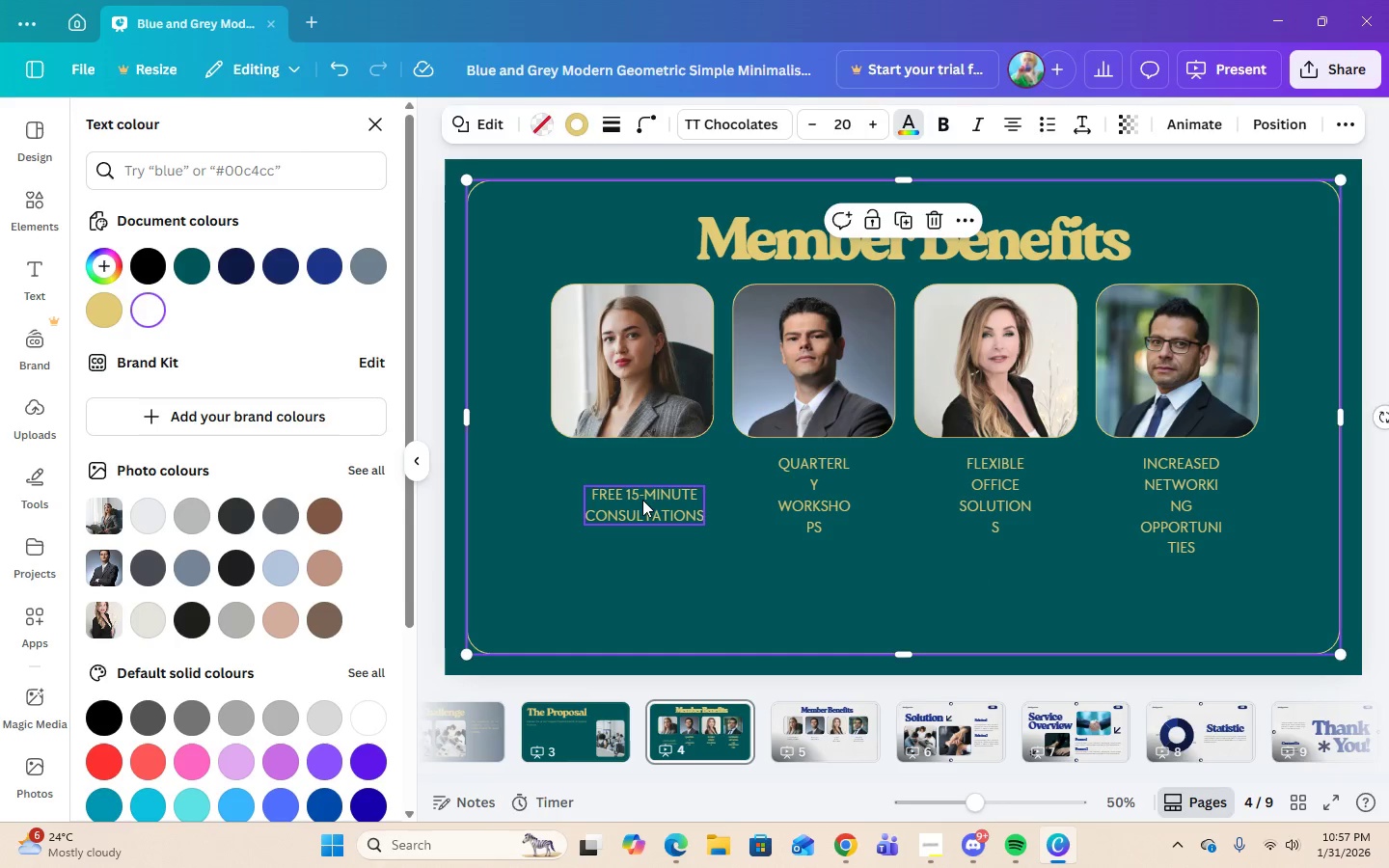 
left_click_drag(start_coordinate=[642, 500], to_coordinate=[633, 553])
 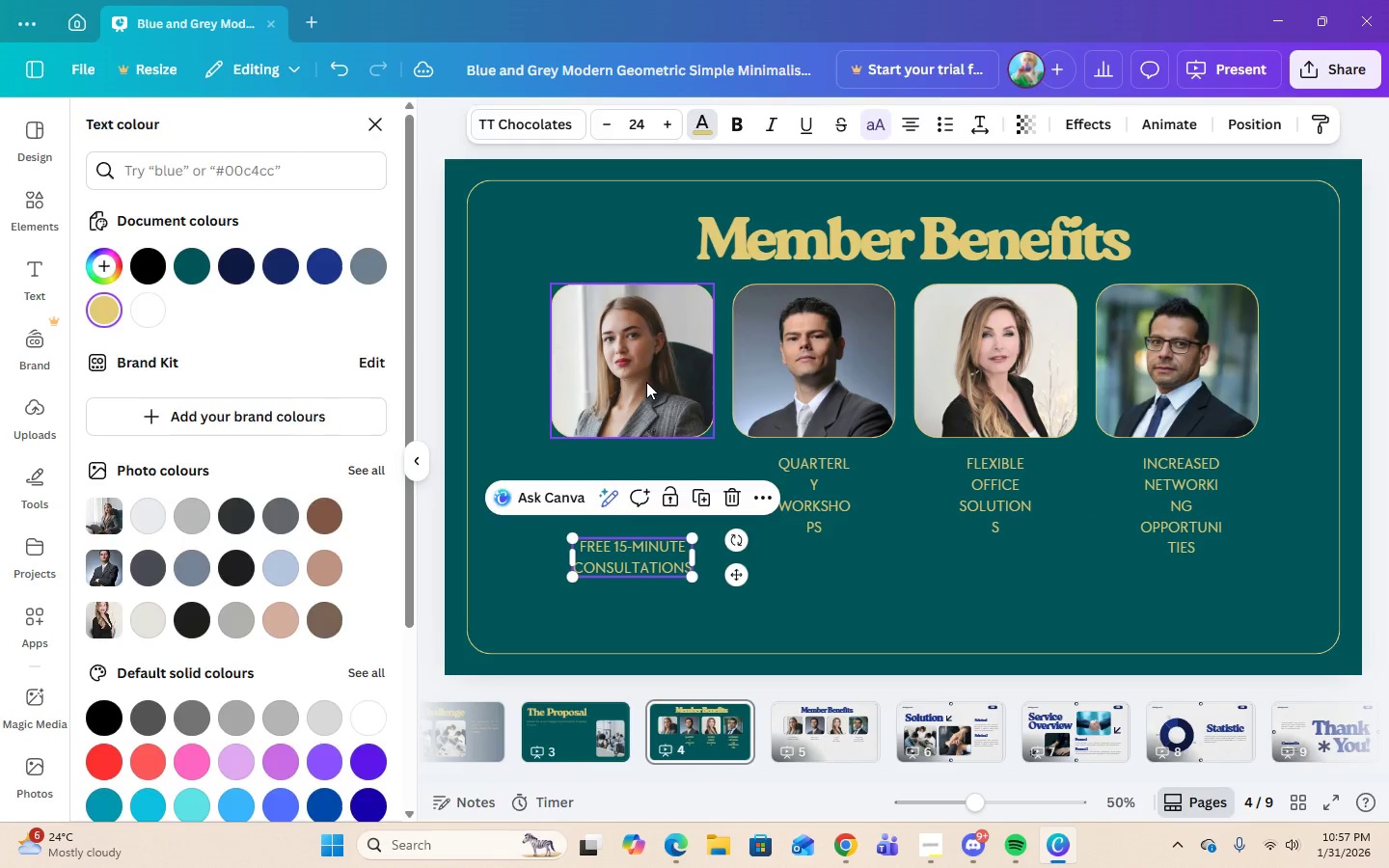 
left_click([646, 382])
 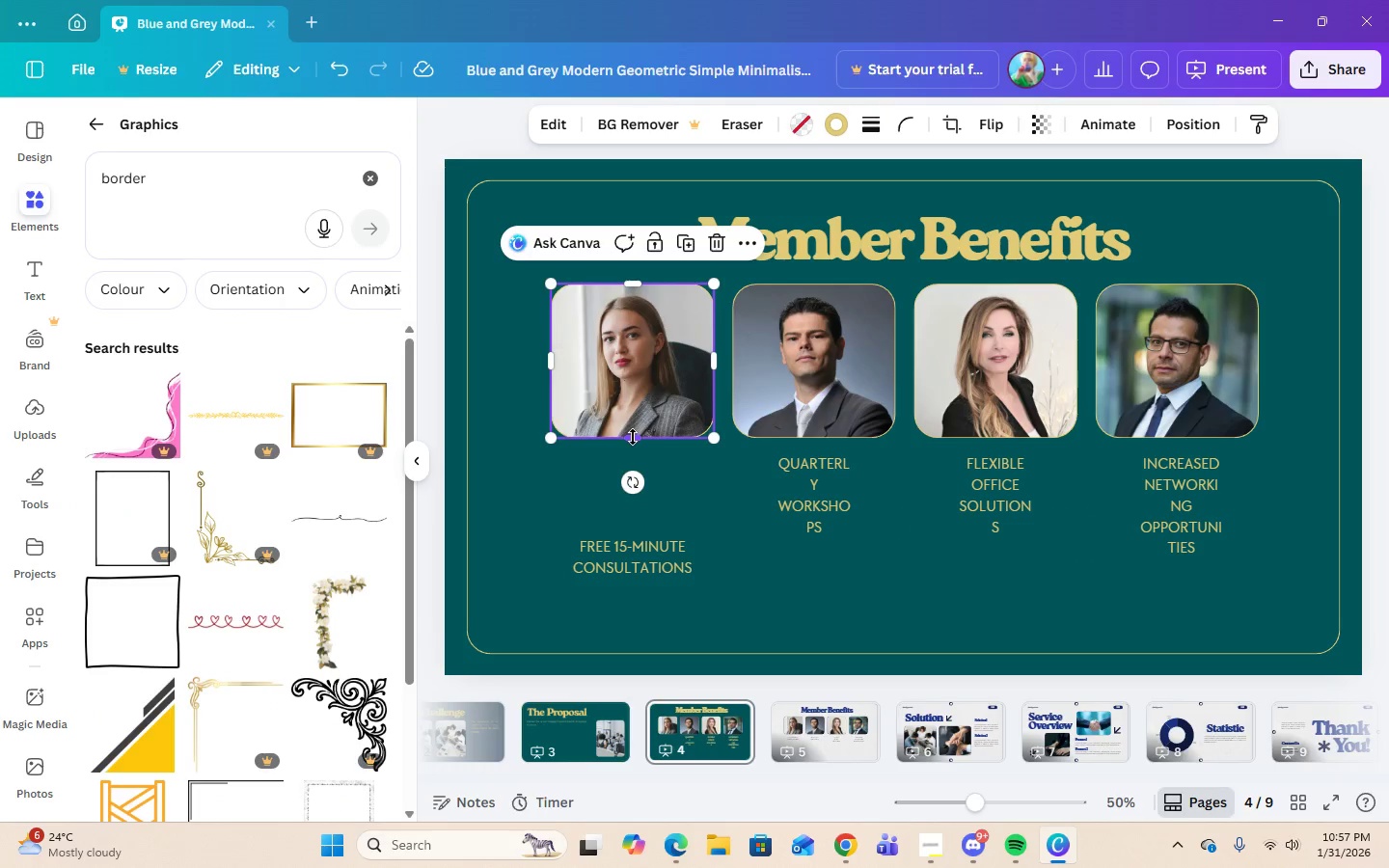 
left_click_drag(start_coordinate=[633, 437], to_coordinate=[633, 506])
 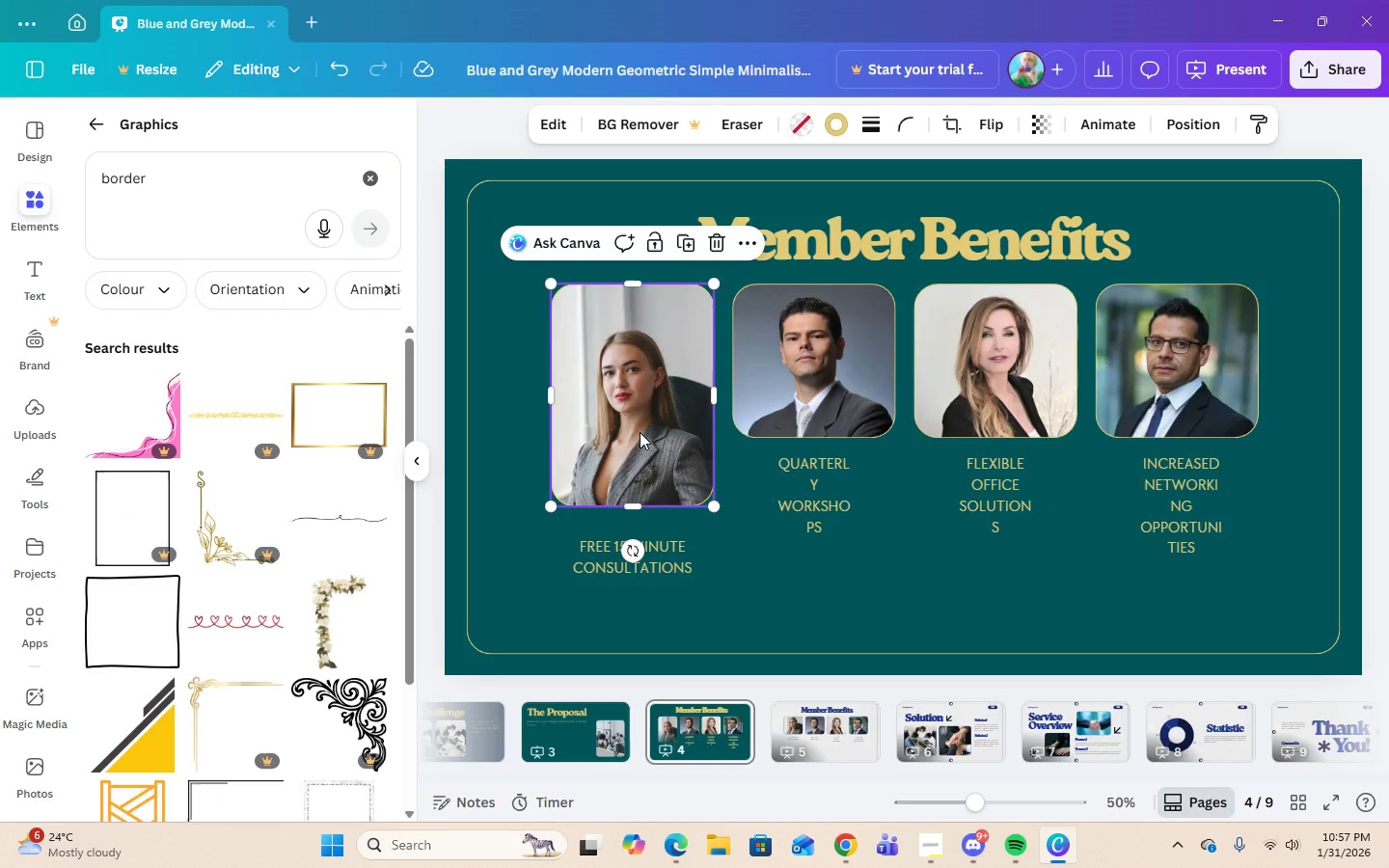 
left_click_drag(start_coordinate=[640, 432], to_coordinate=[634, 431])
 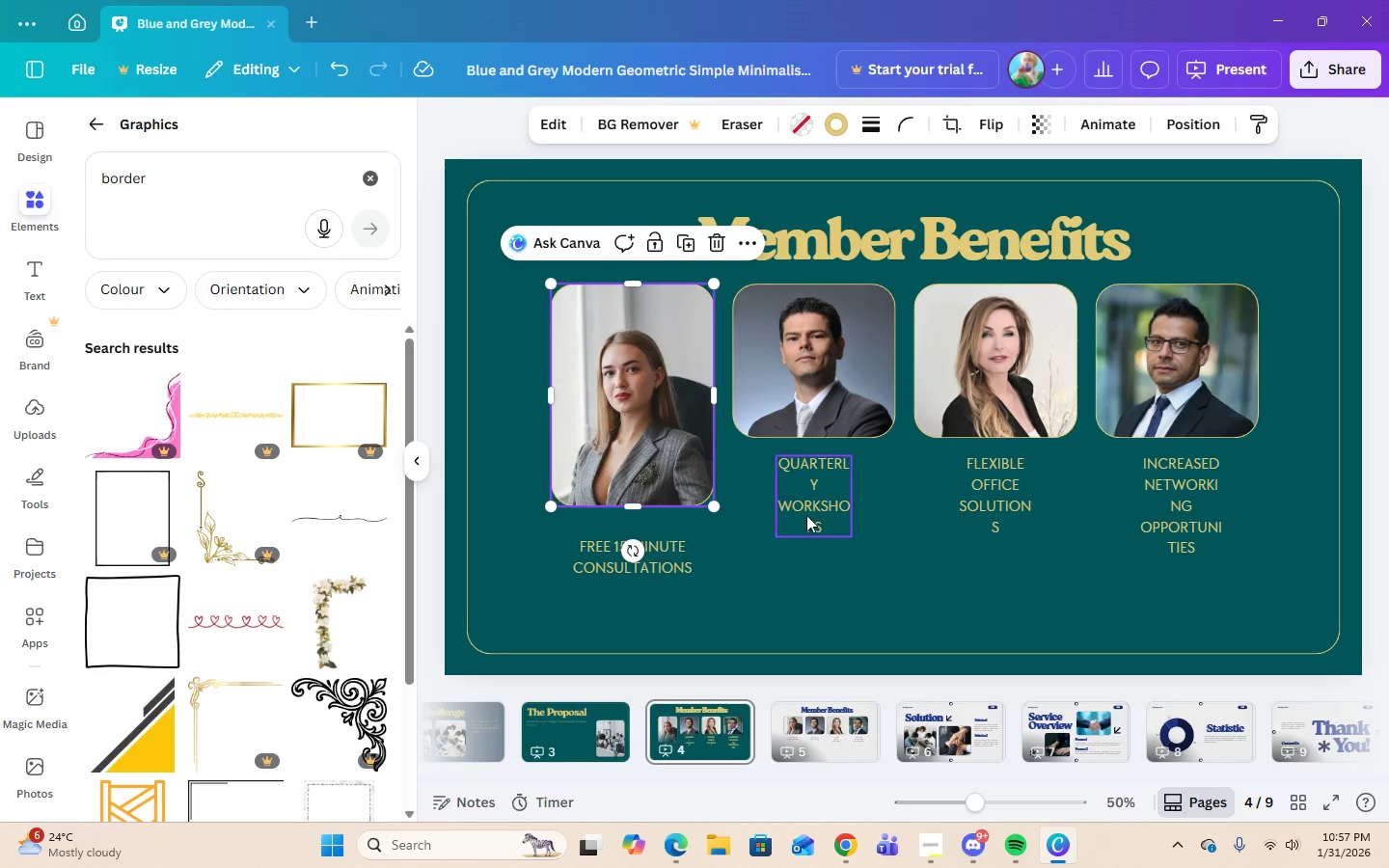 
left_click([806, 515])
 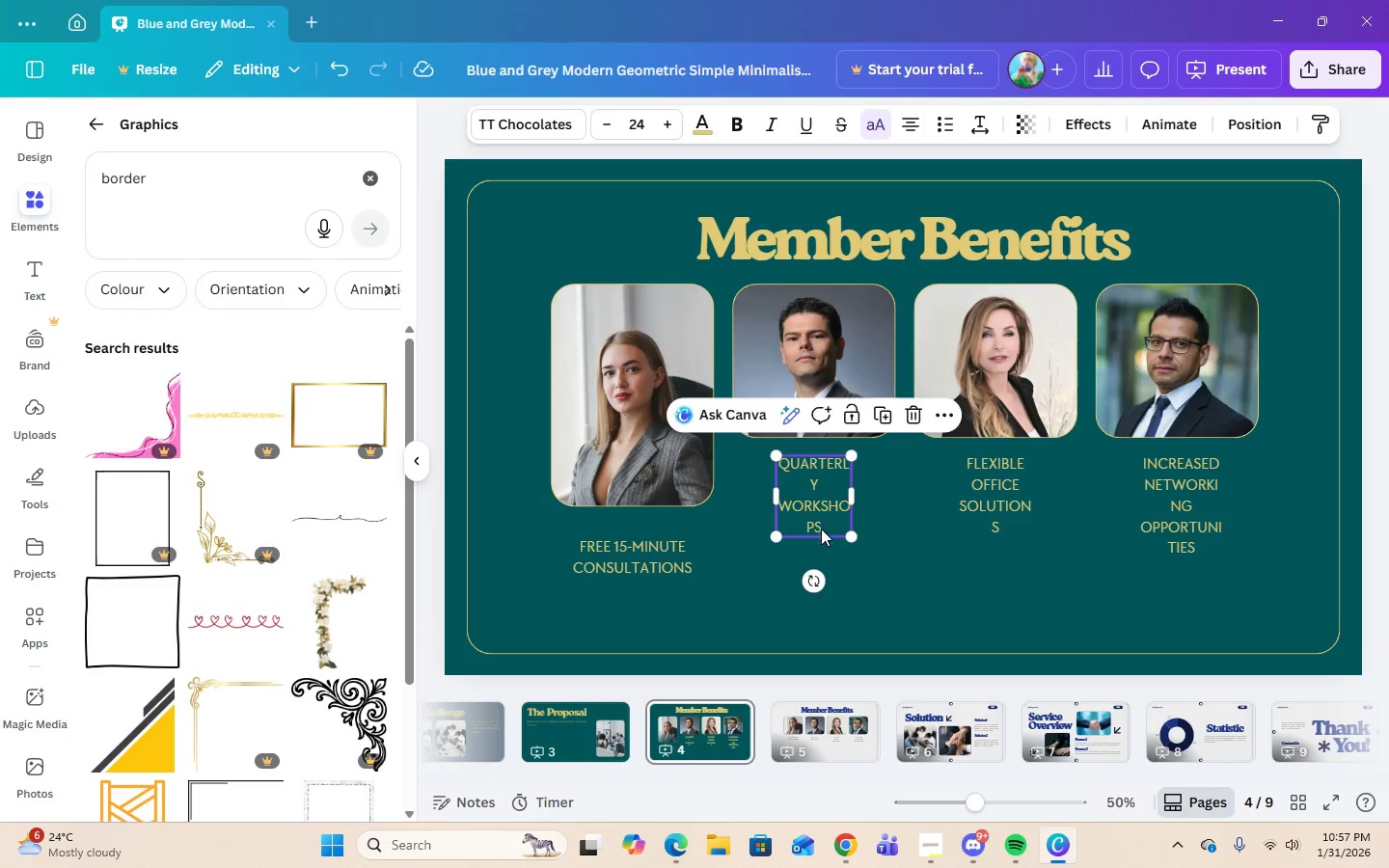 
left_click_drag(start_coordinate=[820, 522], to_coordinate=[826, 574])
 